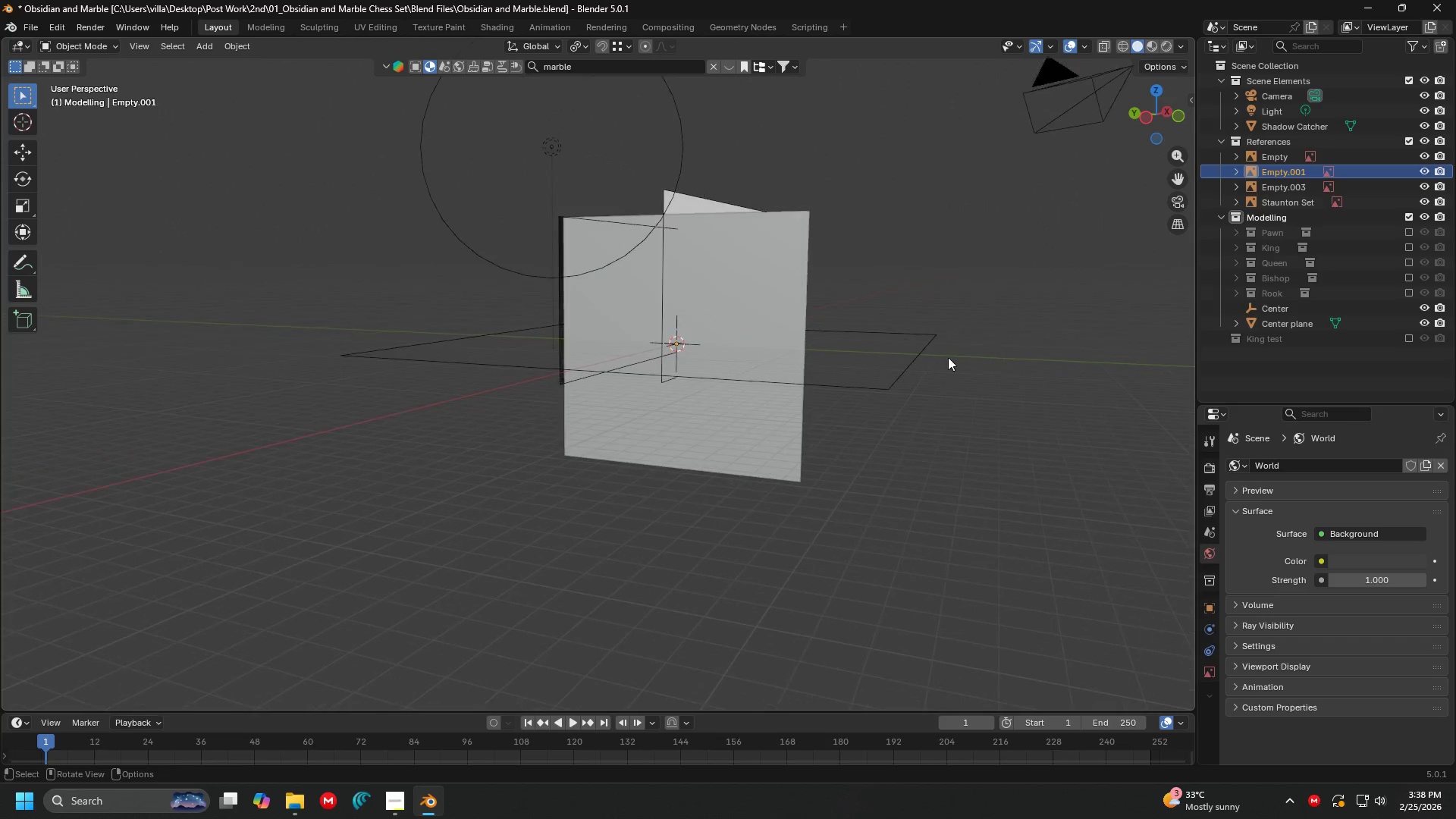 
key(G)
 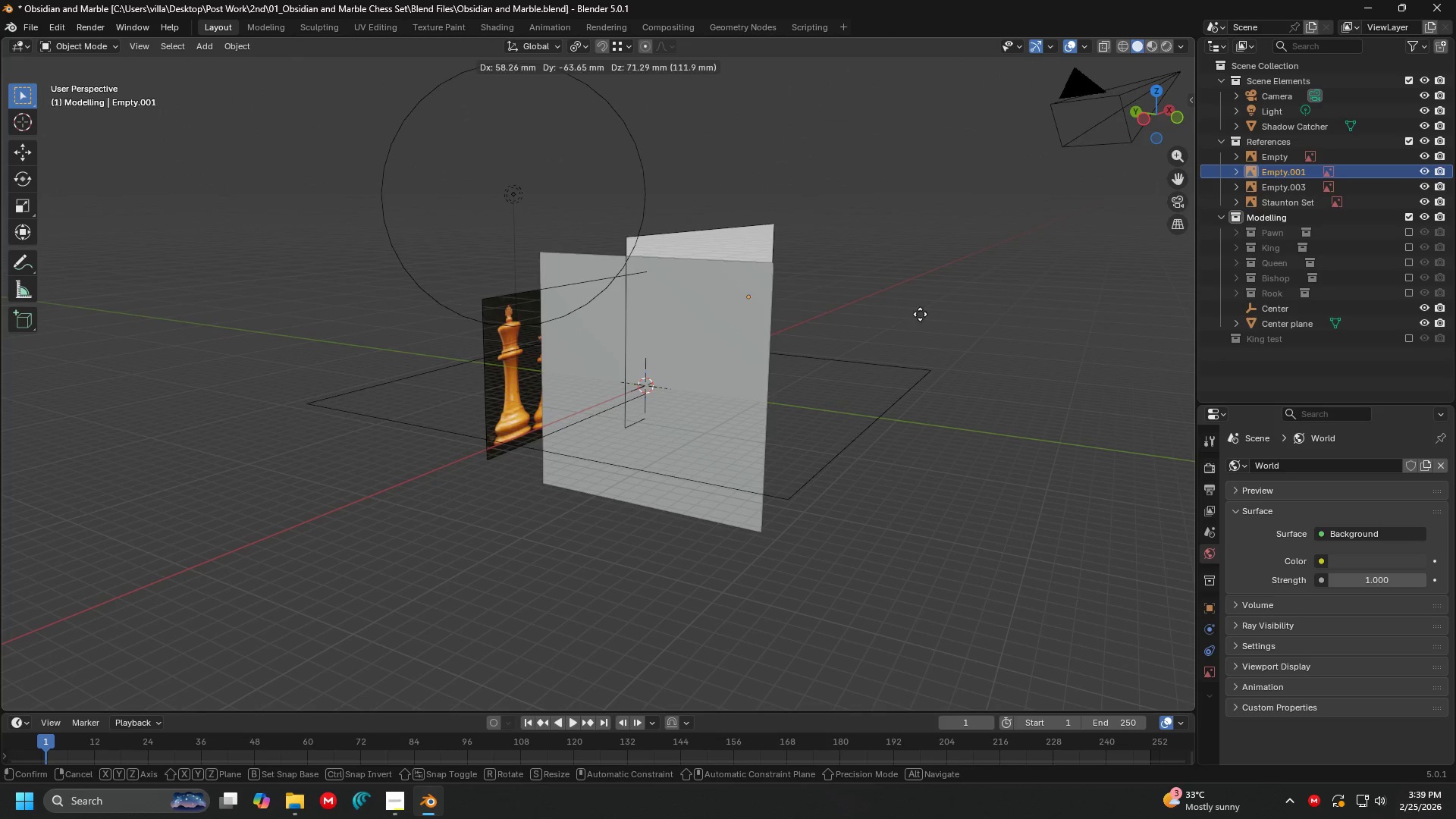 
key(Escape)
 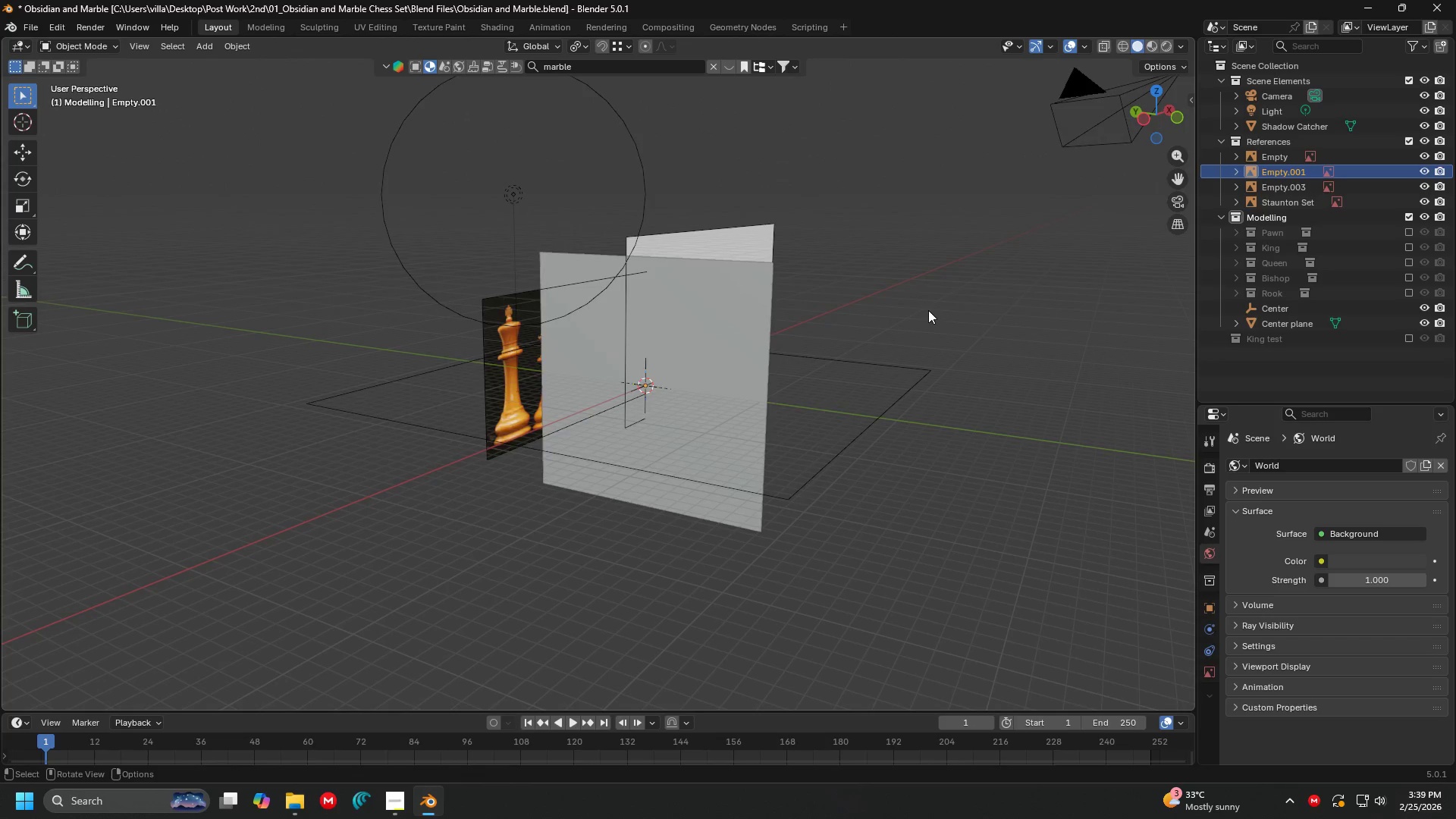 
key(1)
 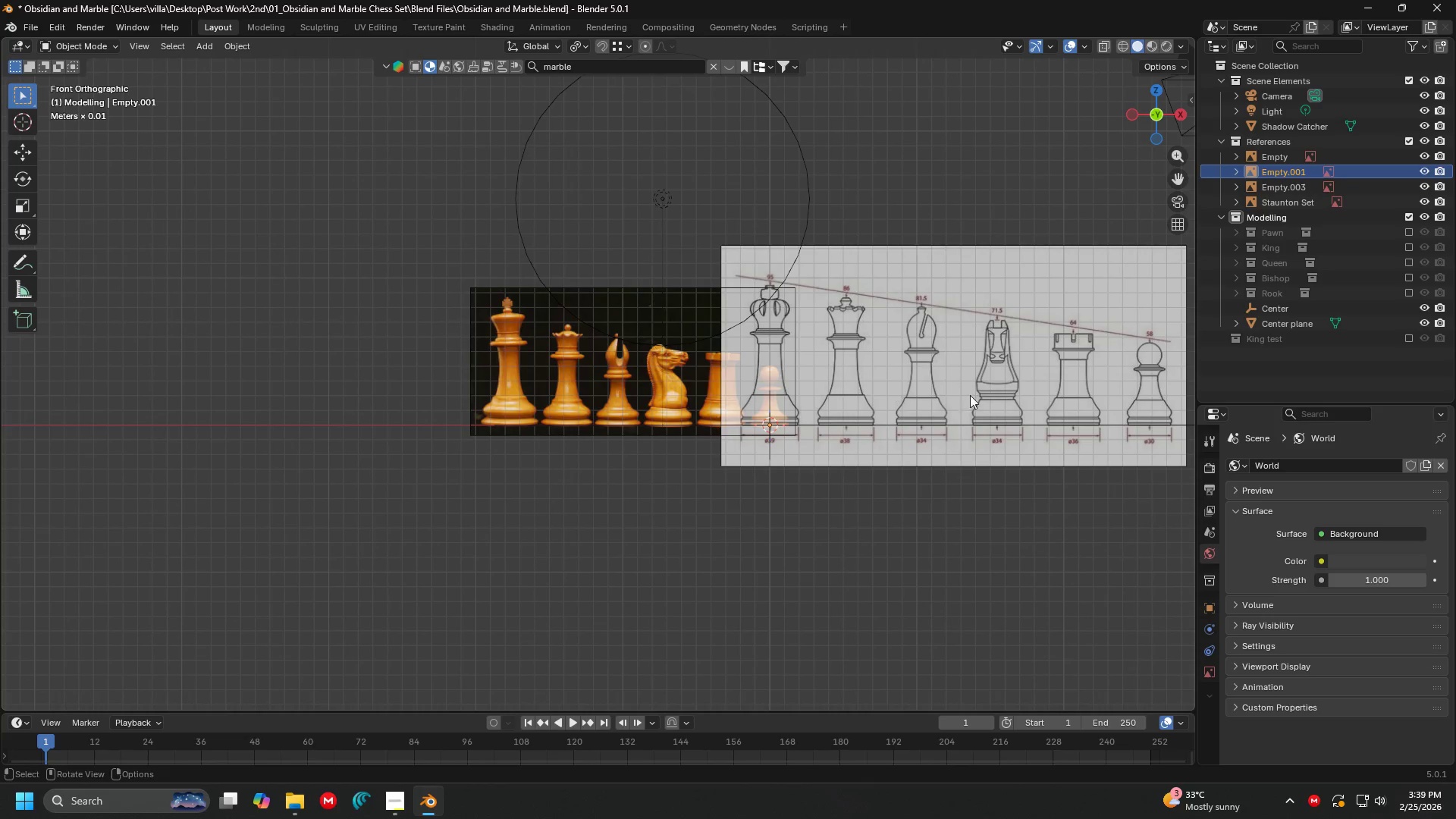 
hold_key(key=ShiftLeft, duration=0.31)
 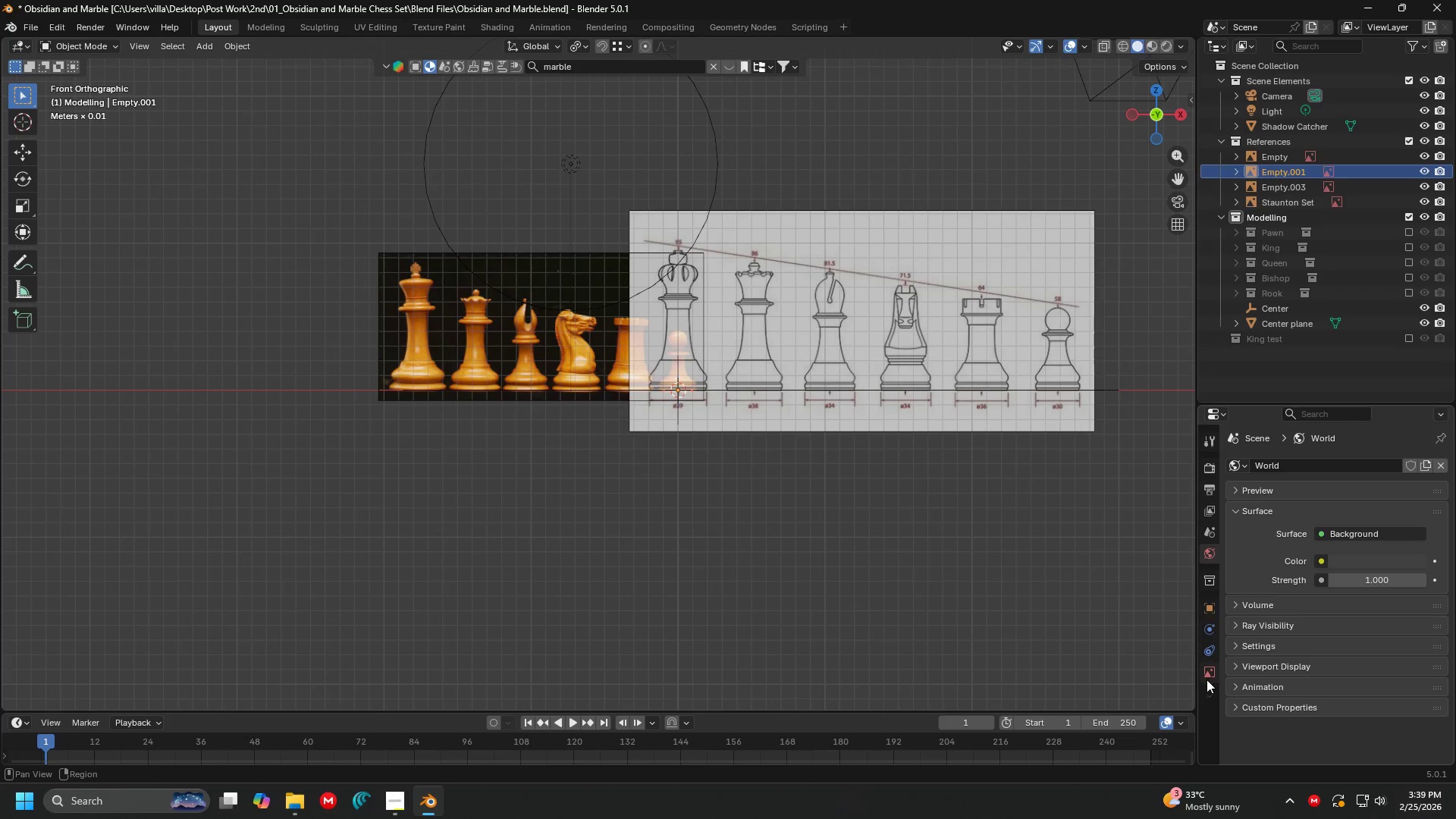 
left_click([1208, 664])
 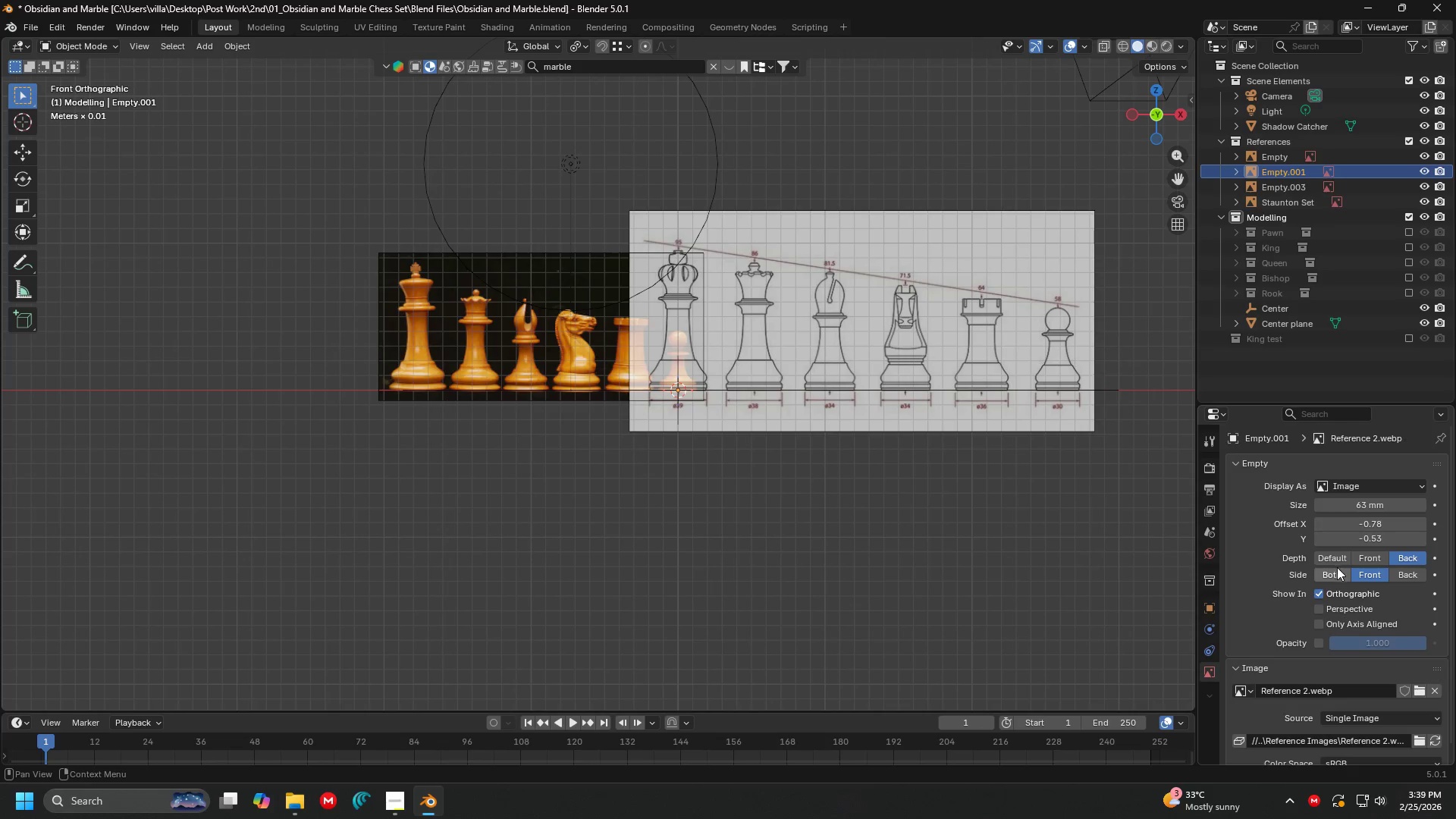 
left_click([1334, 604])
 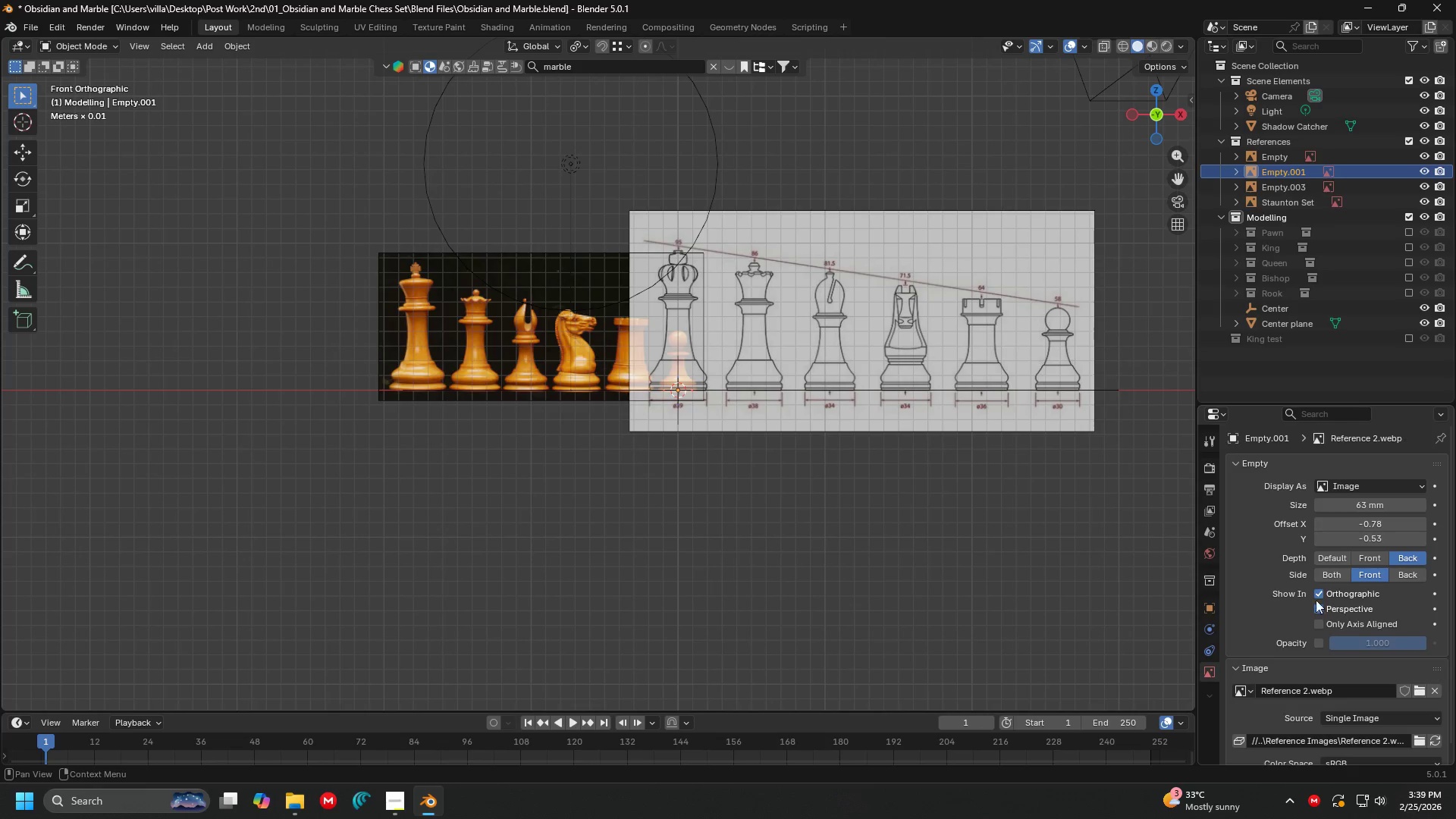 
scroll: coordinate [881, 481], scroll_direction: down, amount: 4.0
 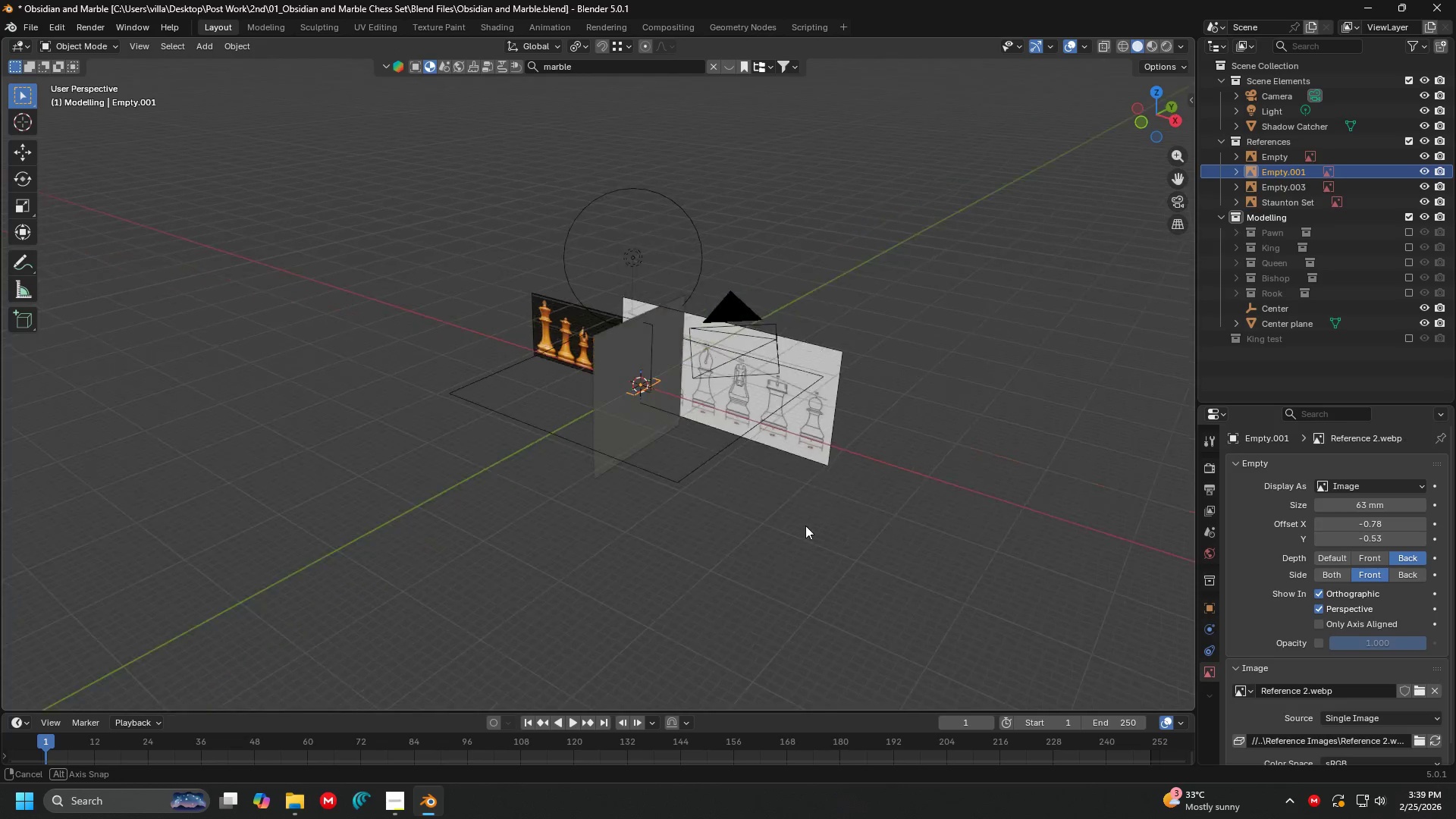 
scroll: coordinate [790, 522], scroll_direction: up, amount: 4.0
 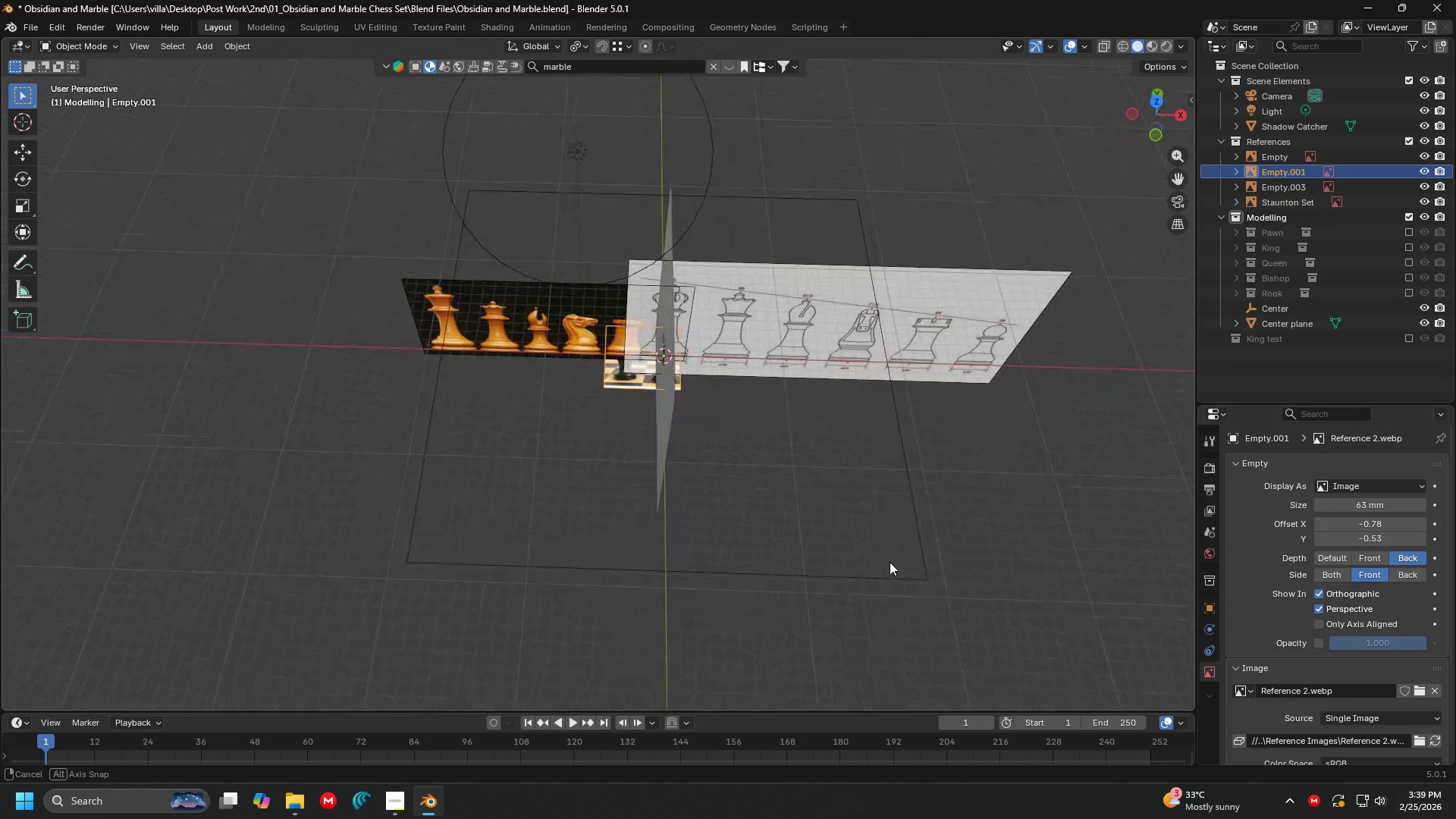 
type(rx)
key(Escape)
type(rx90)
 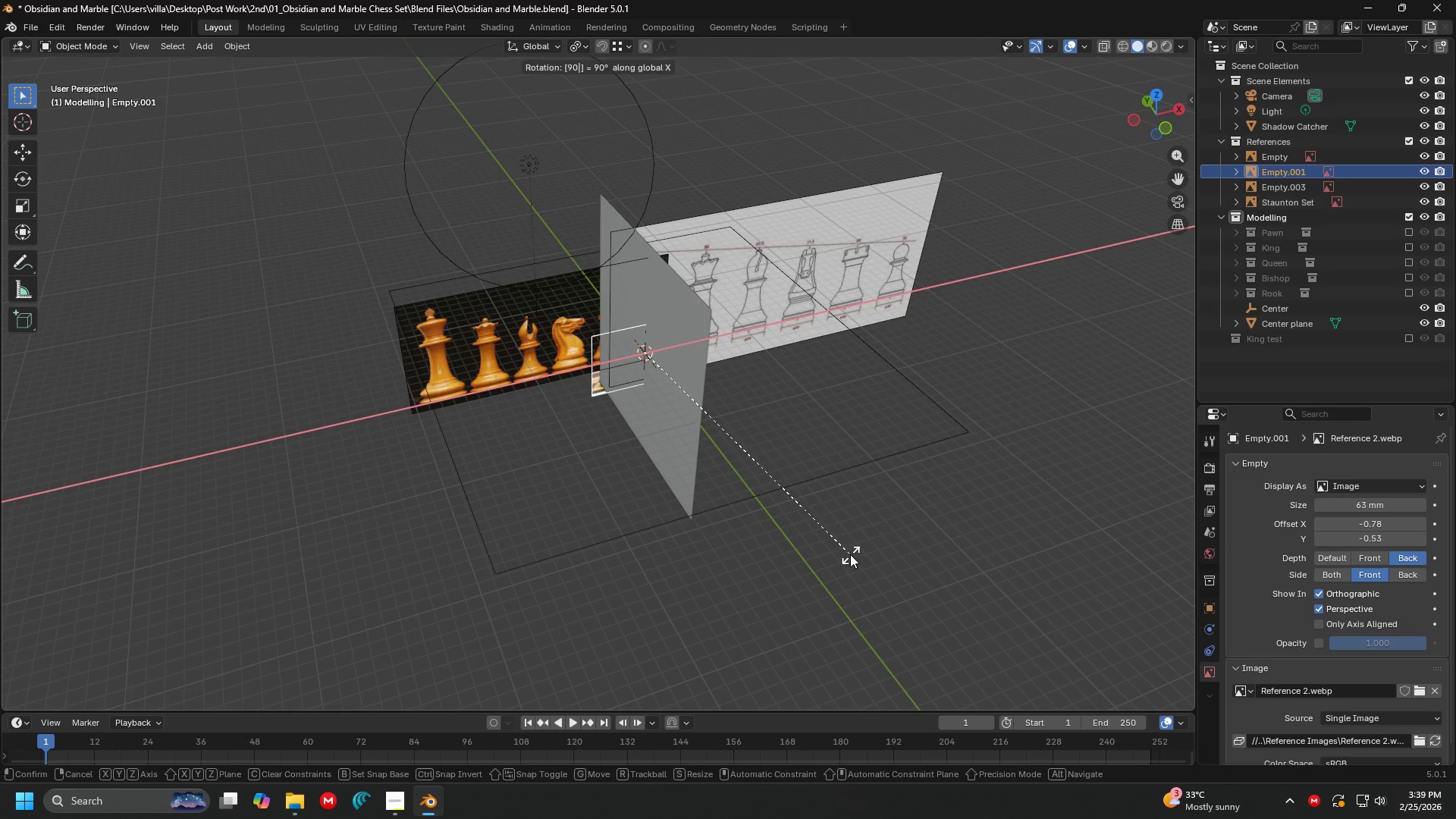 
key(Enter)
 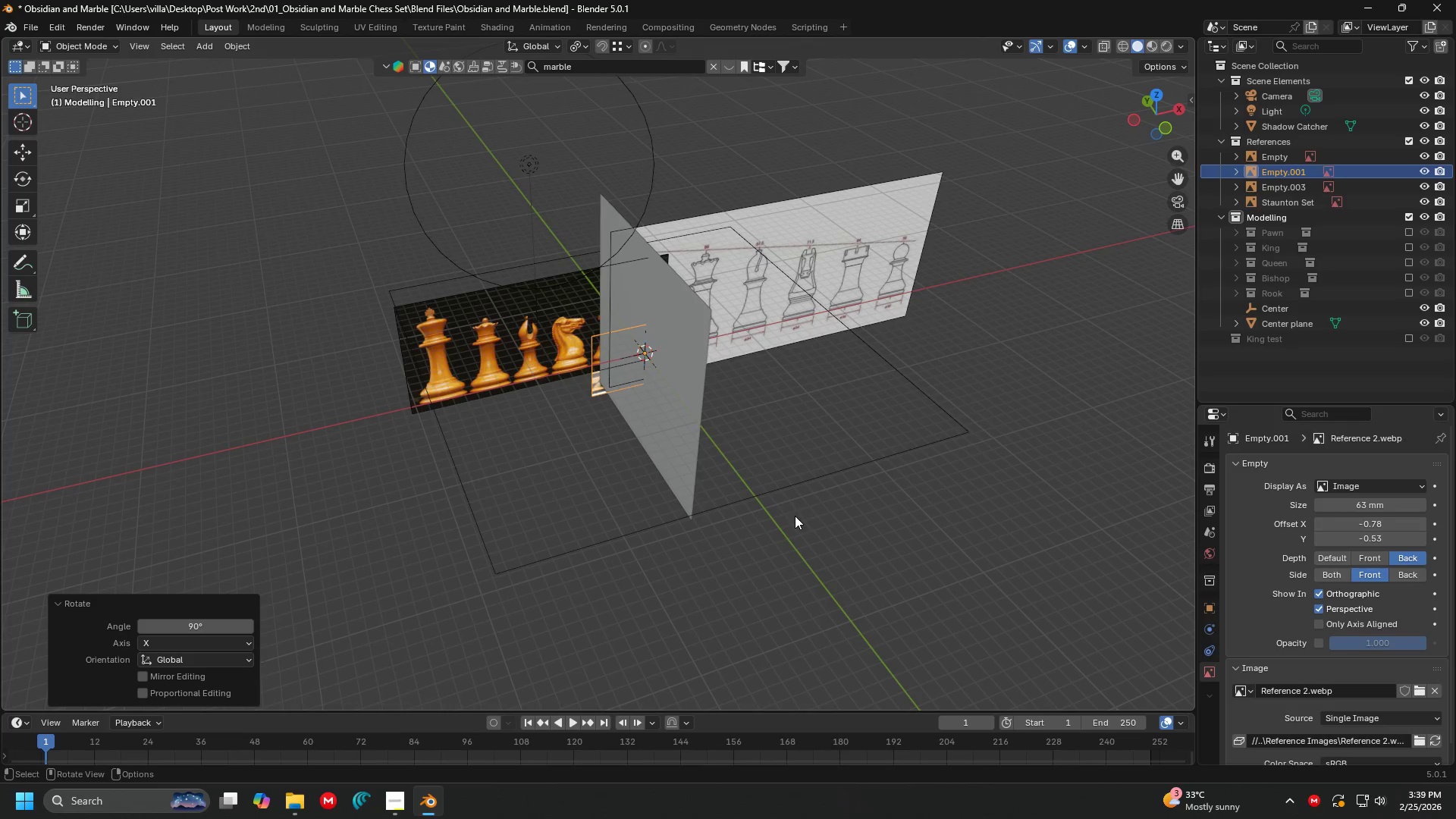 
key(G)
 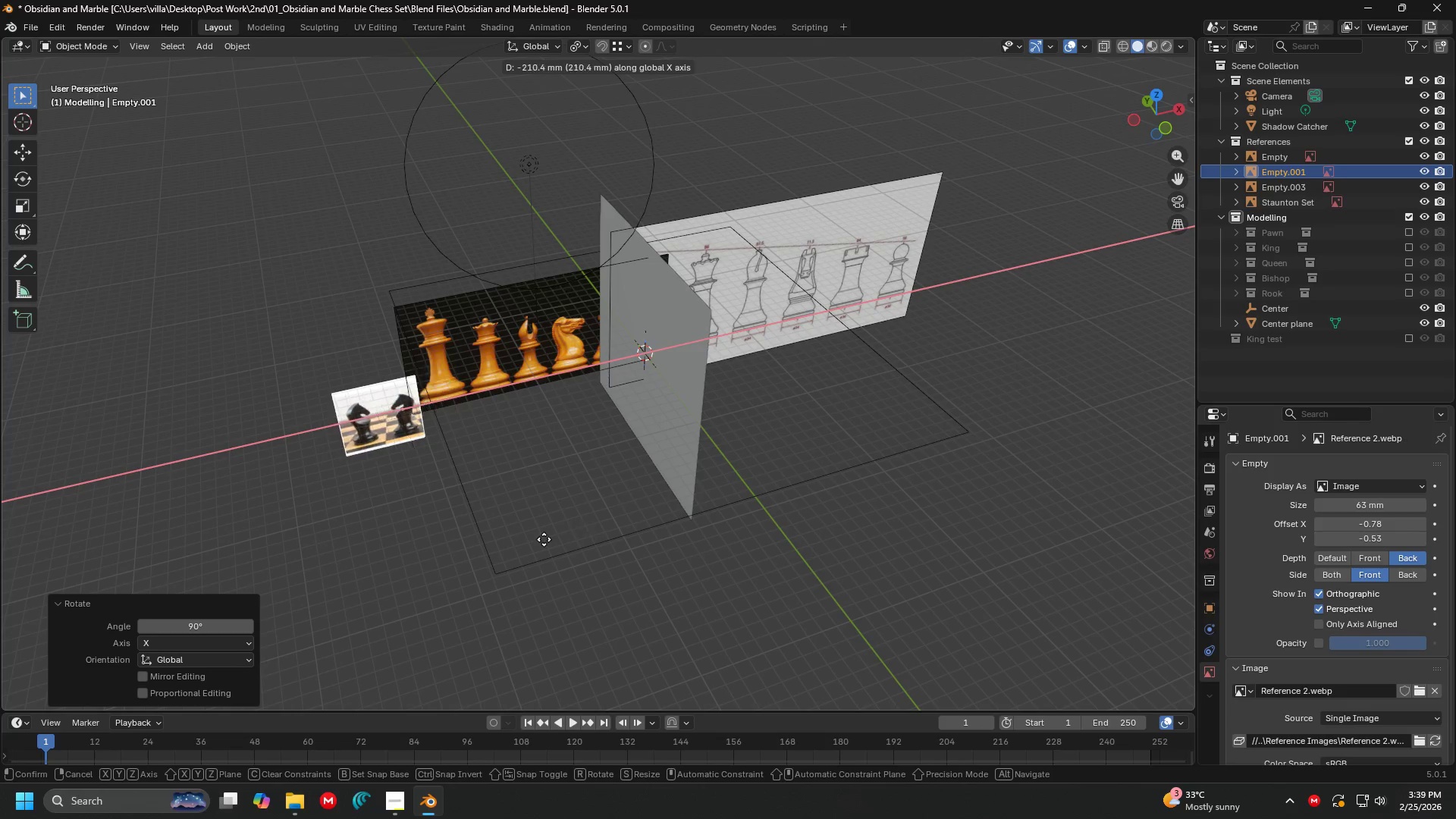 
left_click([529, 543])
 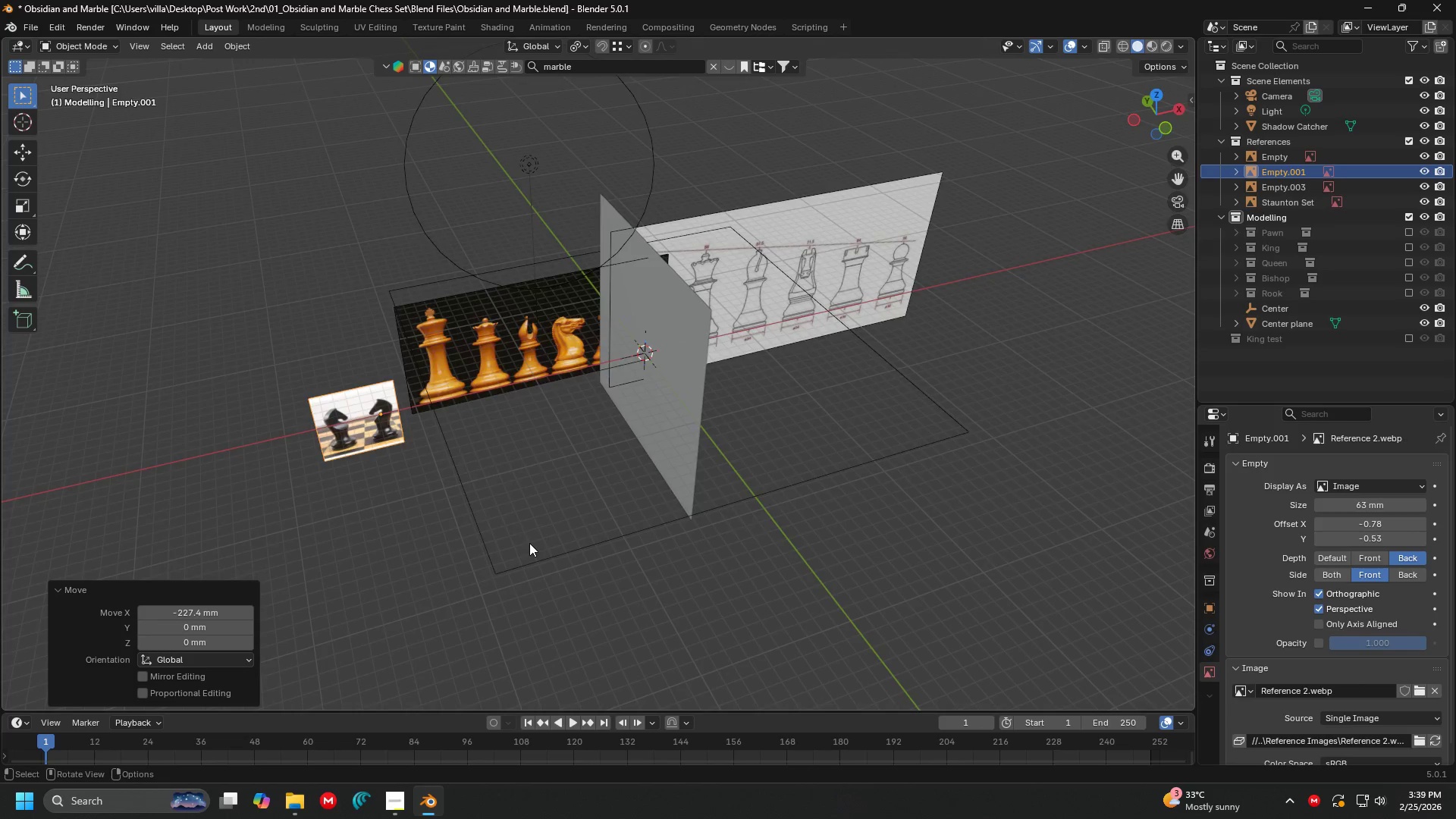 
key(1)
 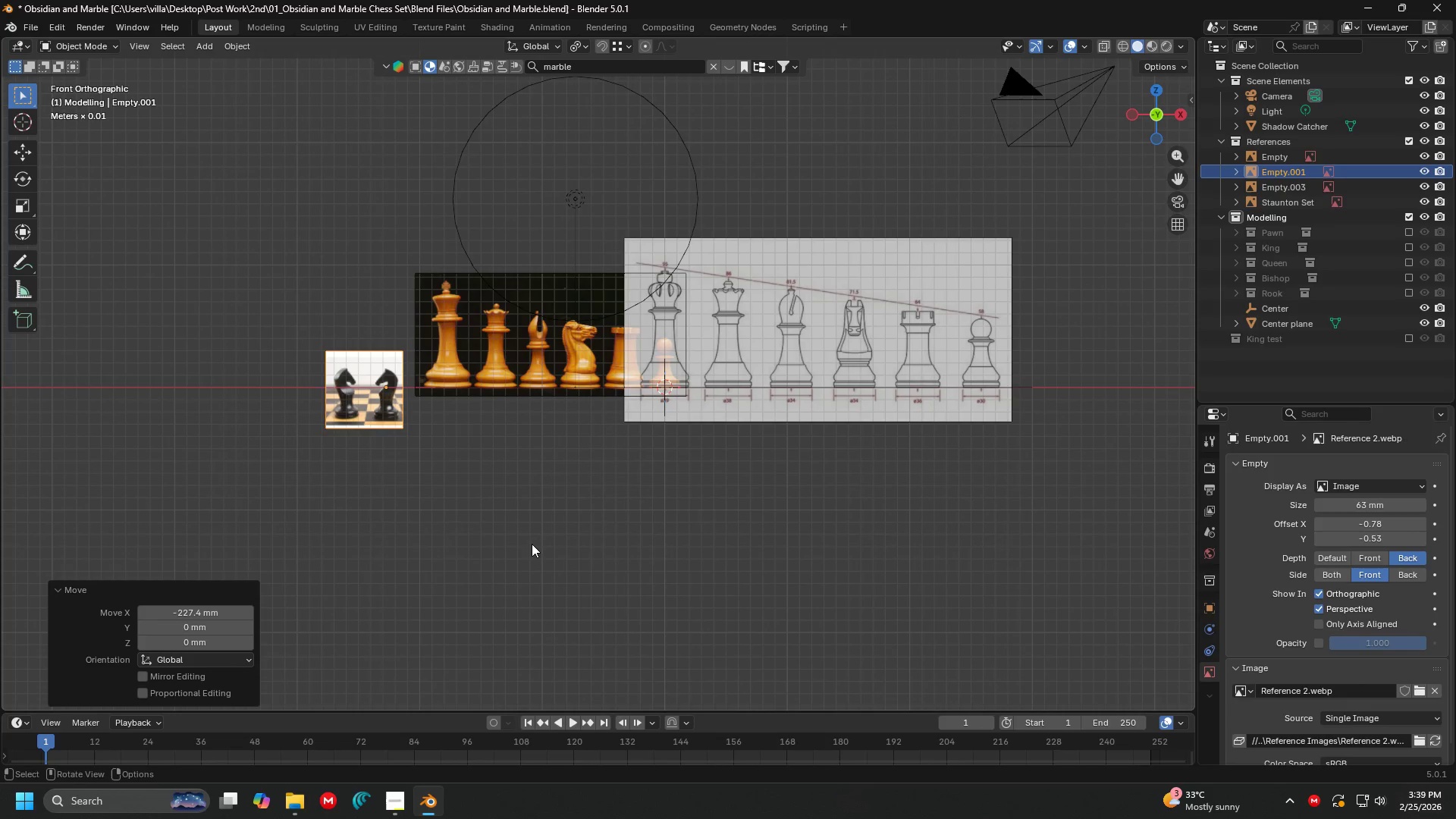 
hold_key(key=ShiftLeft, duration=0.97)
 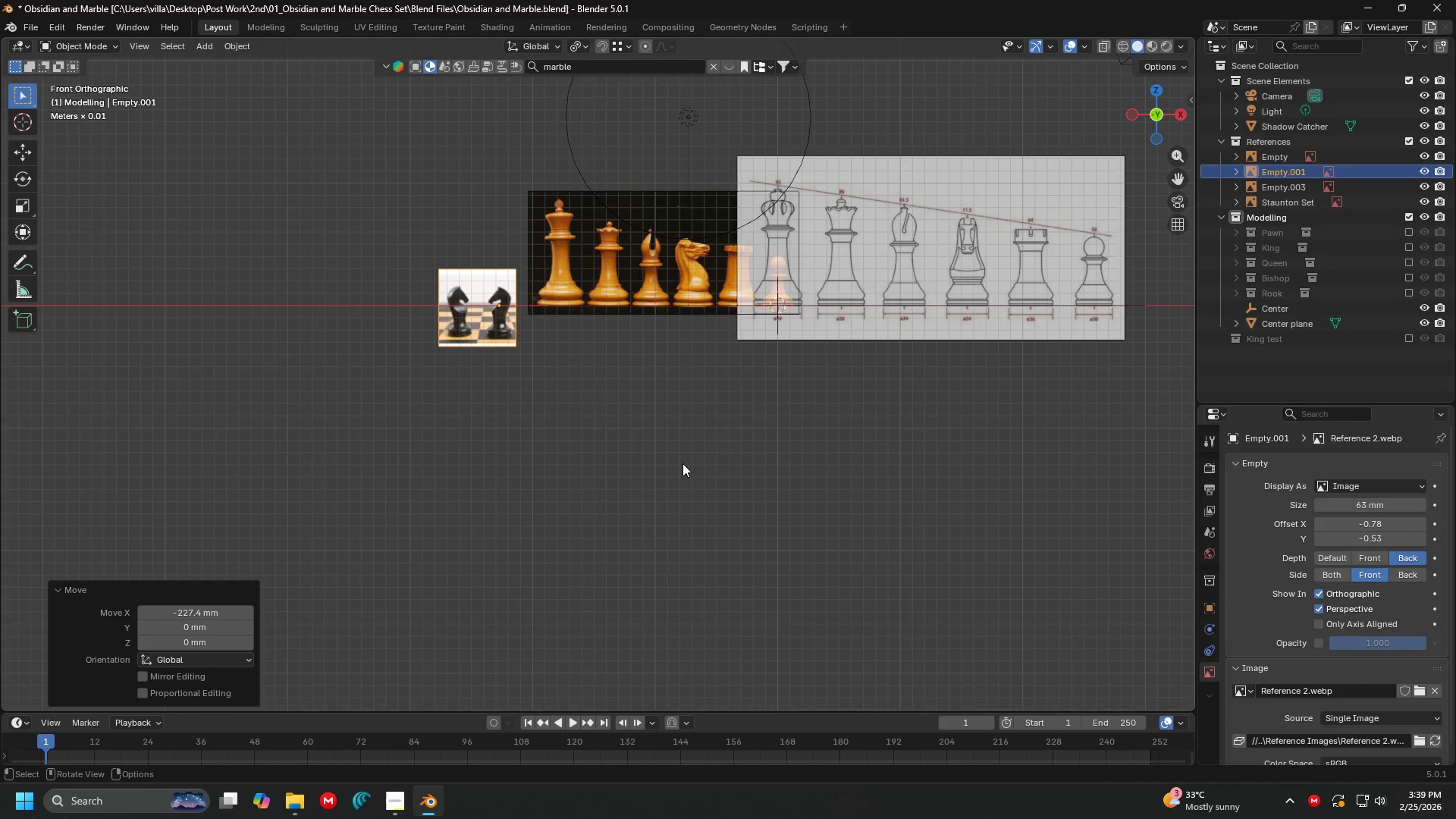 
hold_key(key=ShiftLeft, duration=0.62)
 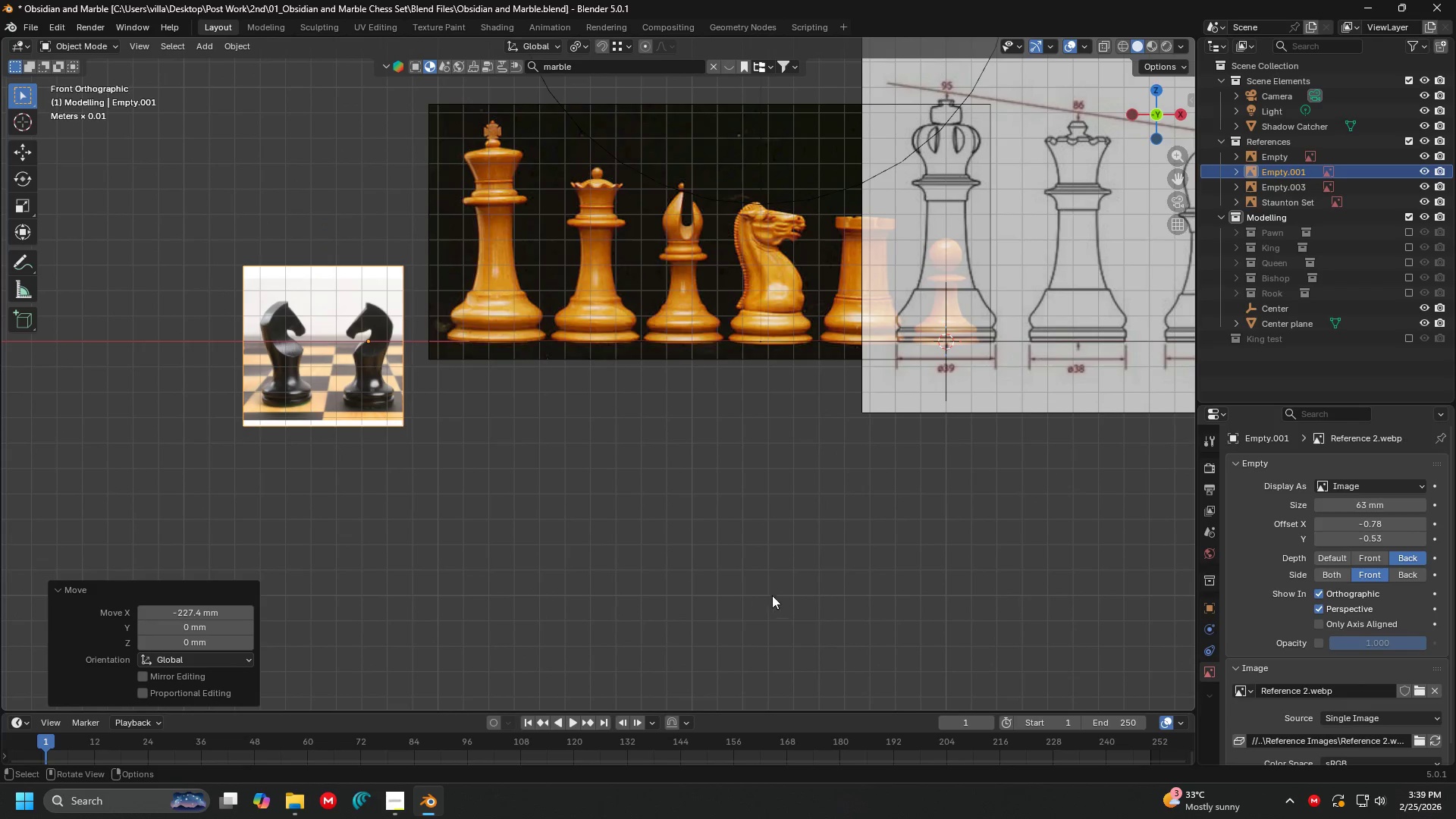 
scroll: coordinate [695, 466], scroll_direction: up, amount: 4.0
 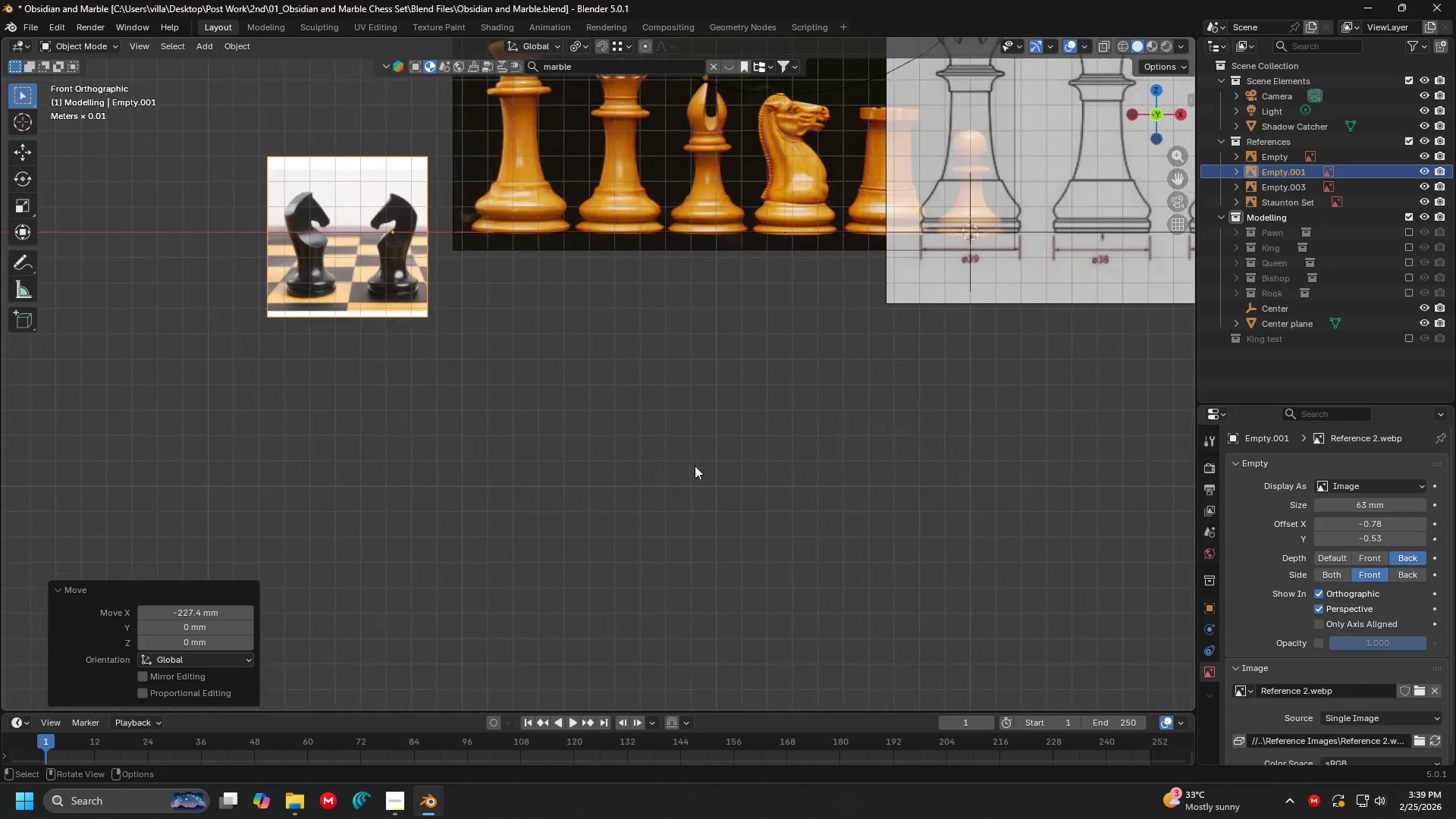 
hold_key(key=ShiftLeft, duration=0.42)
 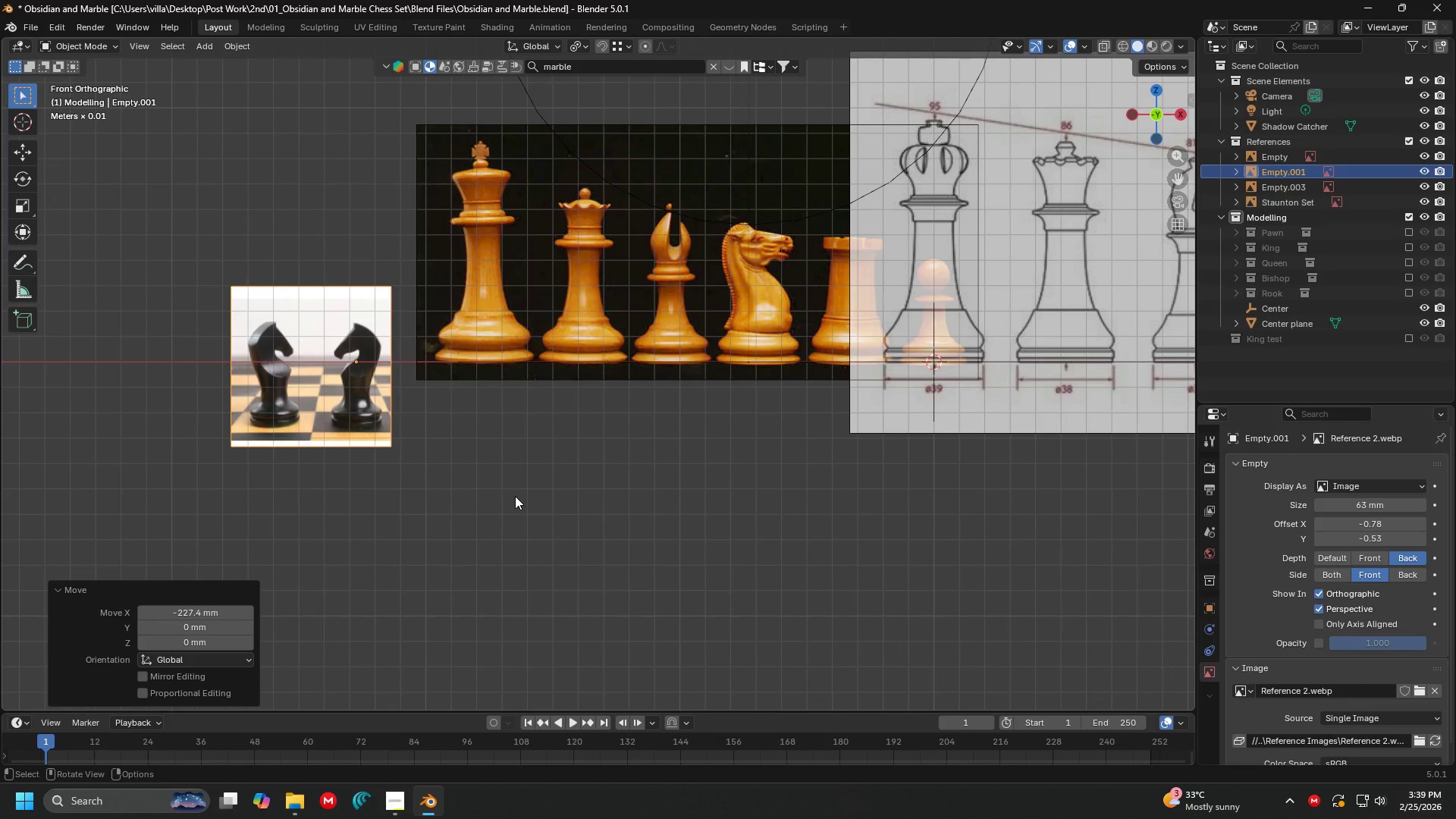 
key(G)
 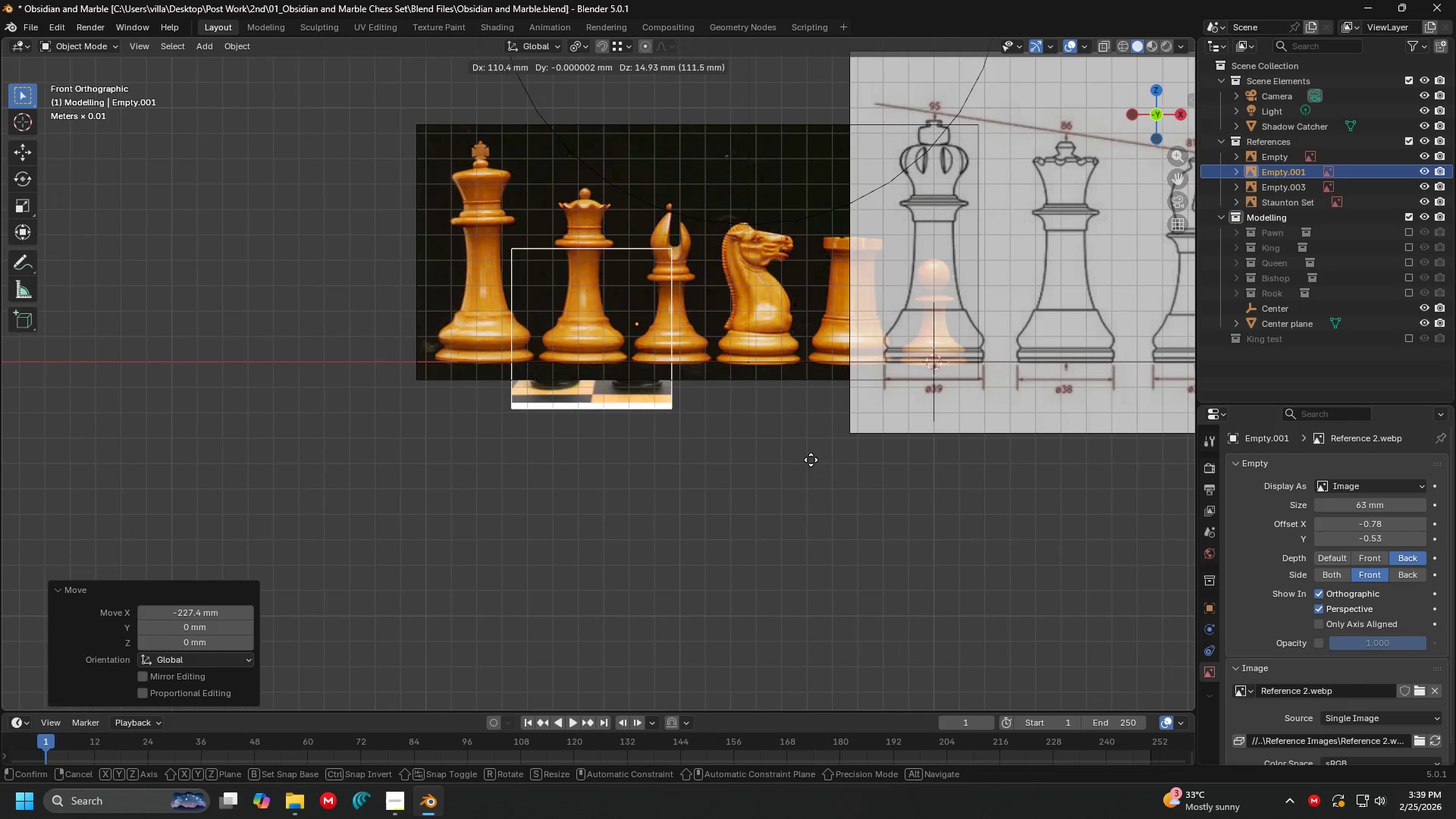 
left_click([811, 460])
 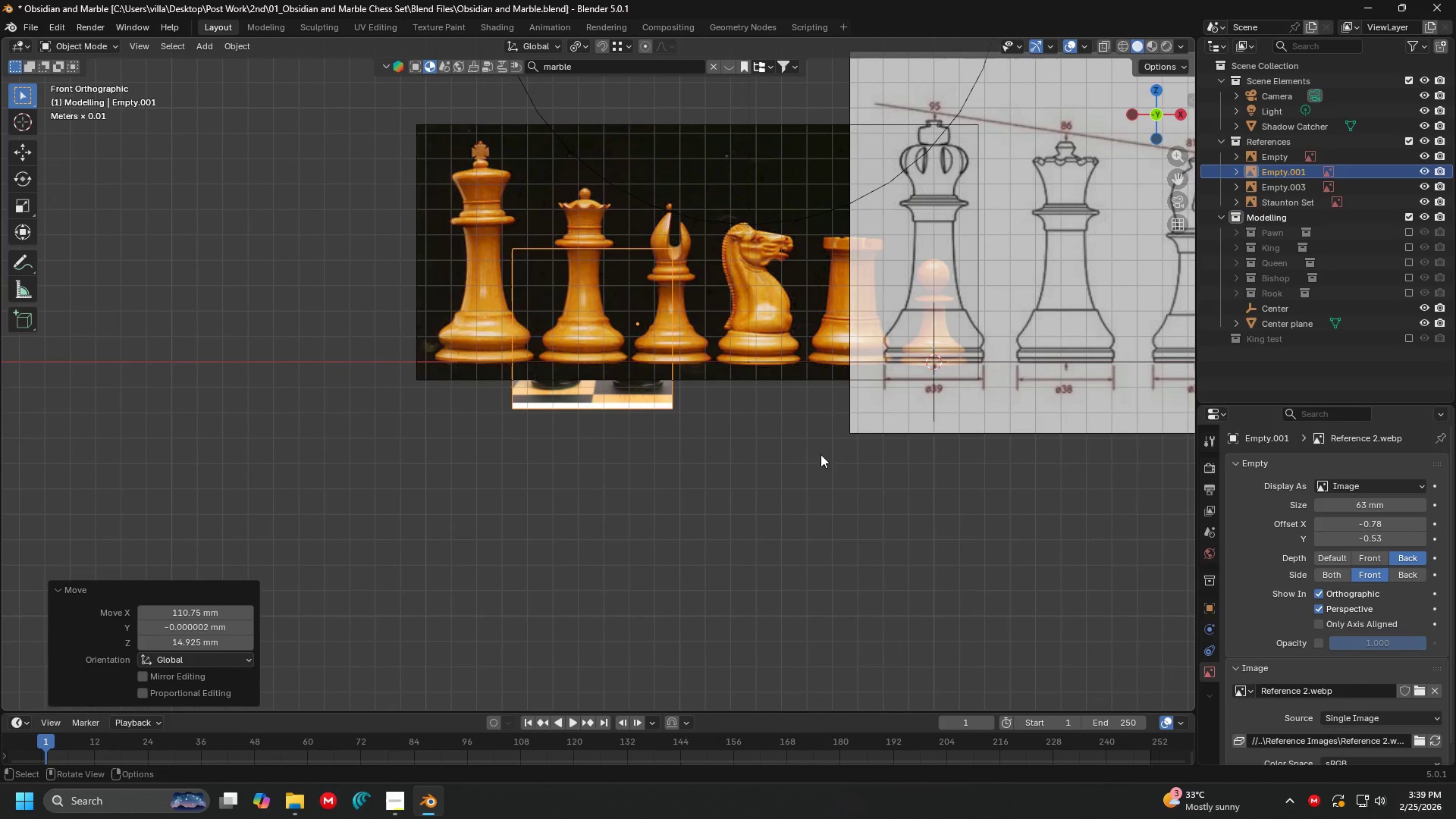 
key(Shift+ShiftLeft)
 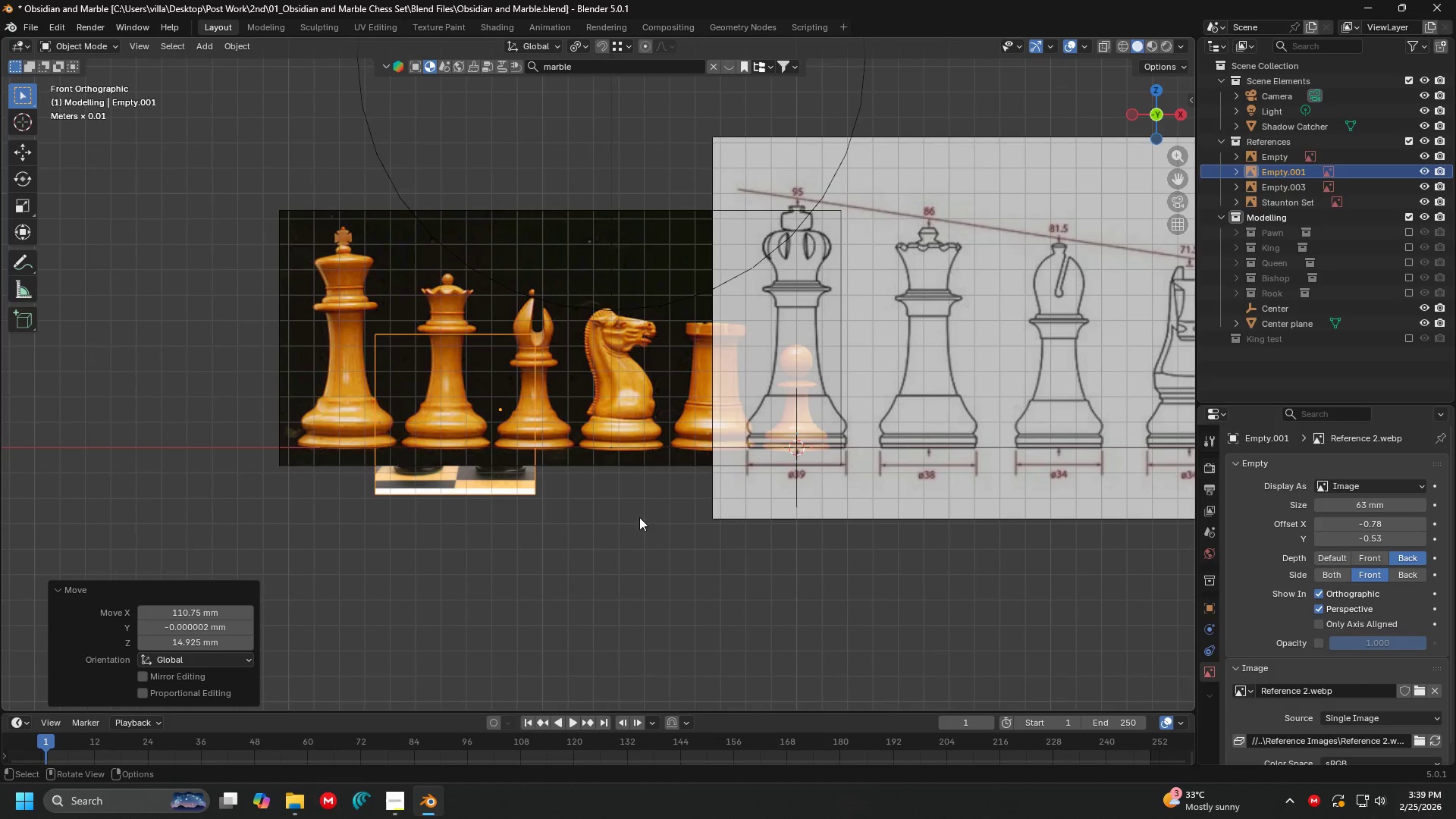 
left_click([738, 516])
 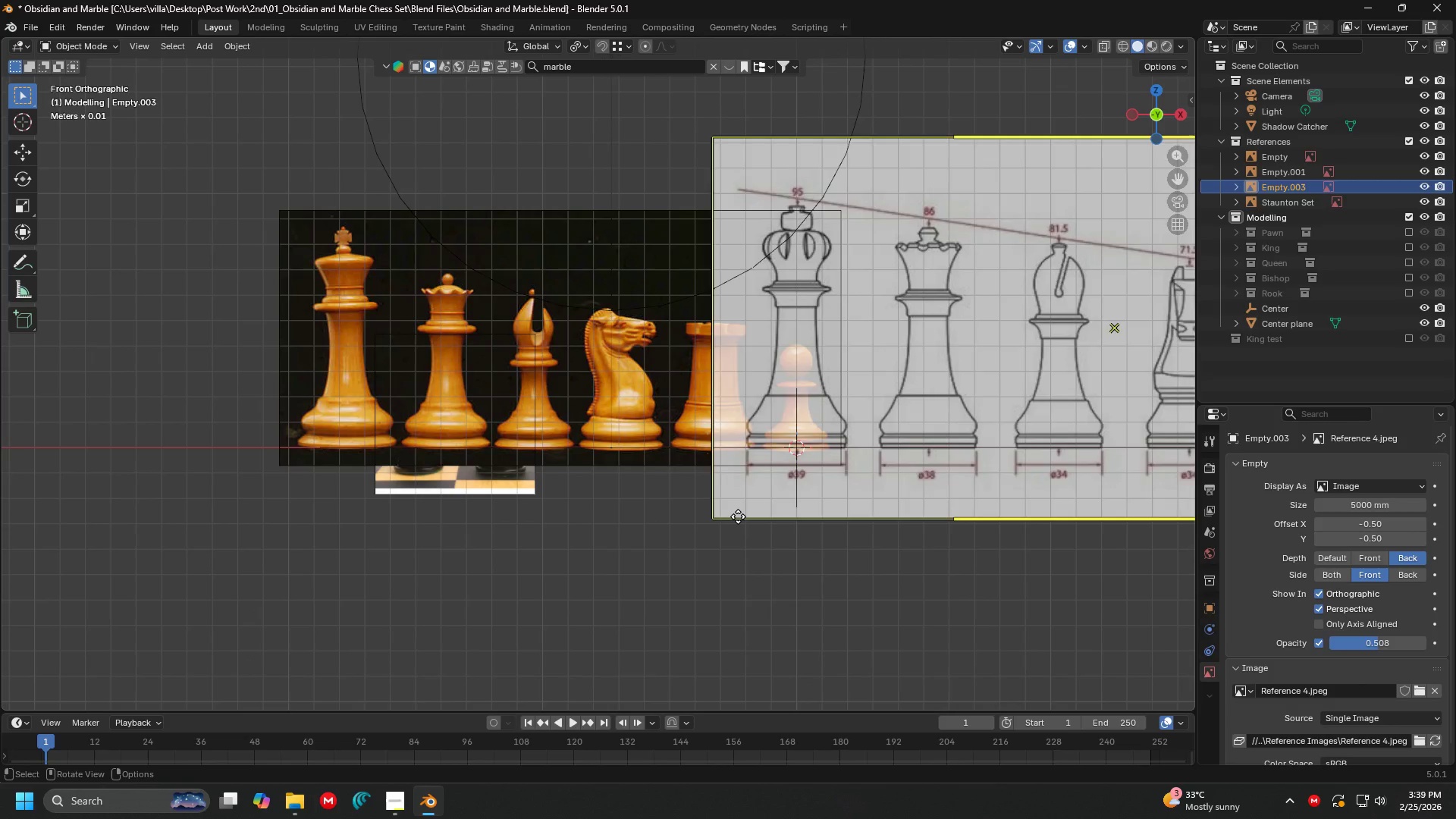 
key(H)
 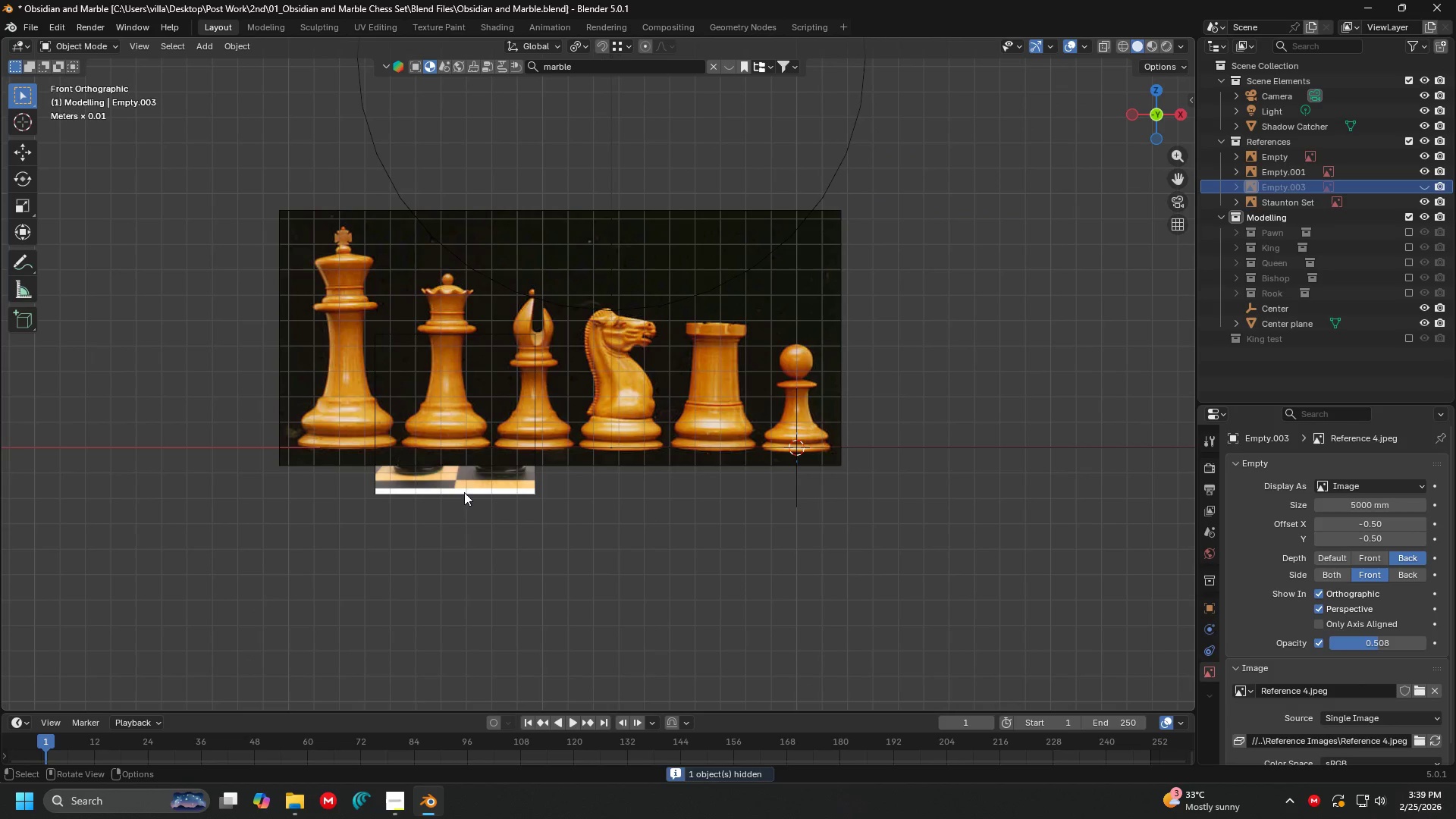 
left_click([463, 484])
 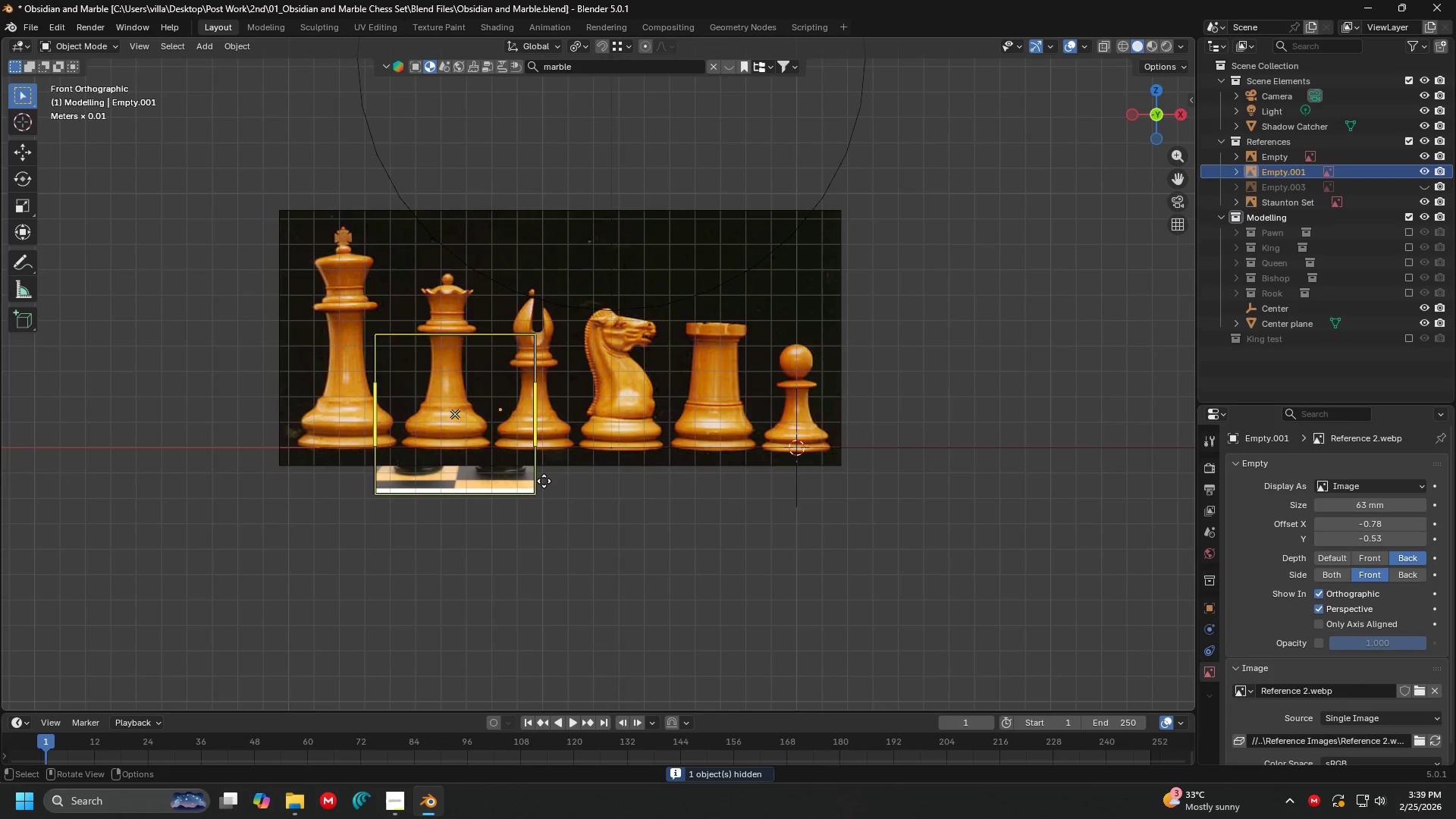 
key(G)
 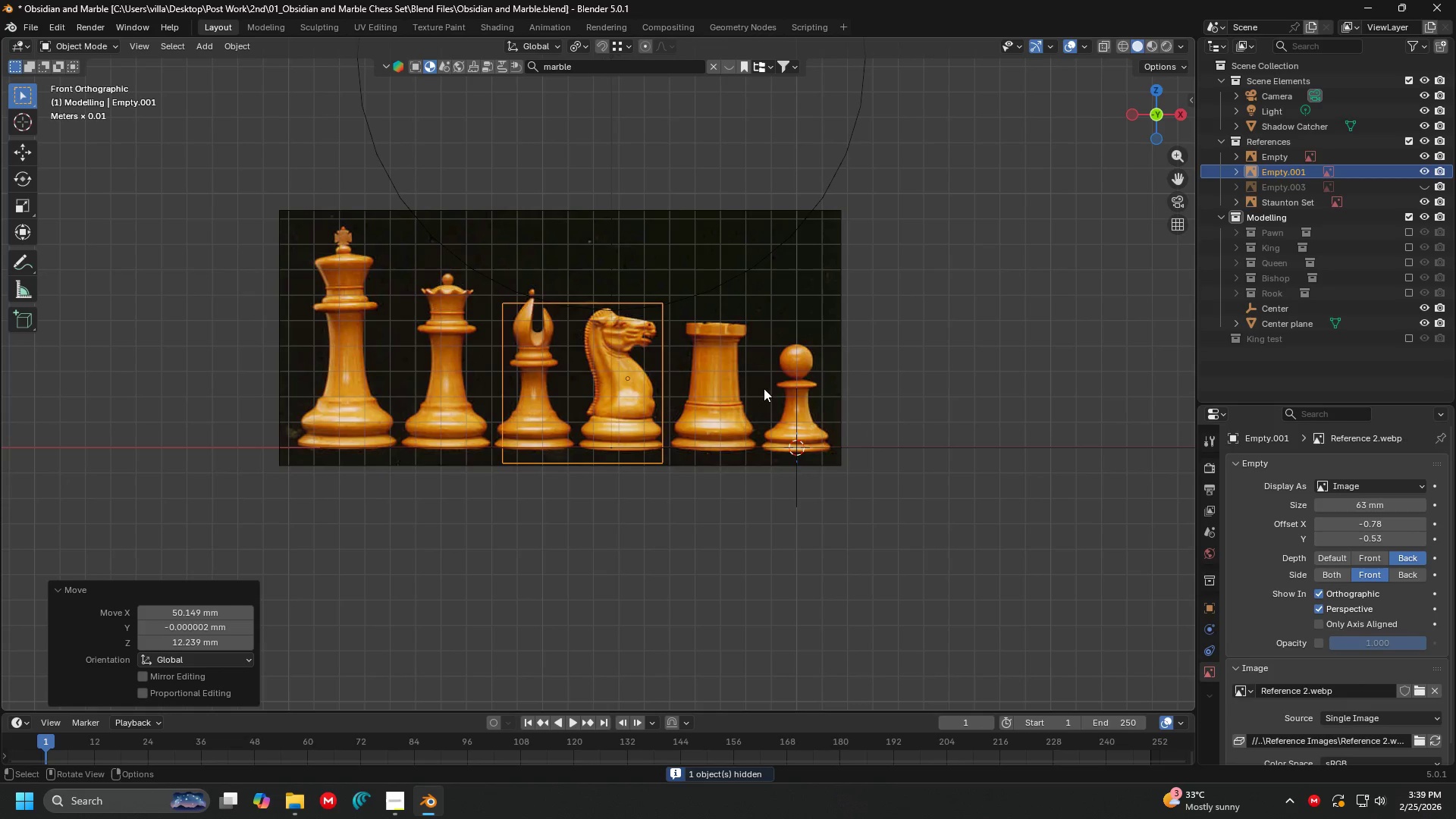 
left_click([781, 312])
 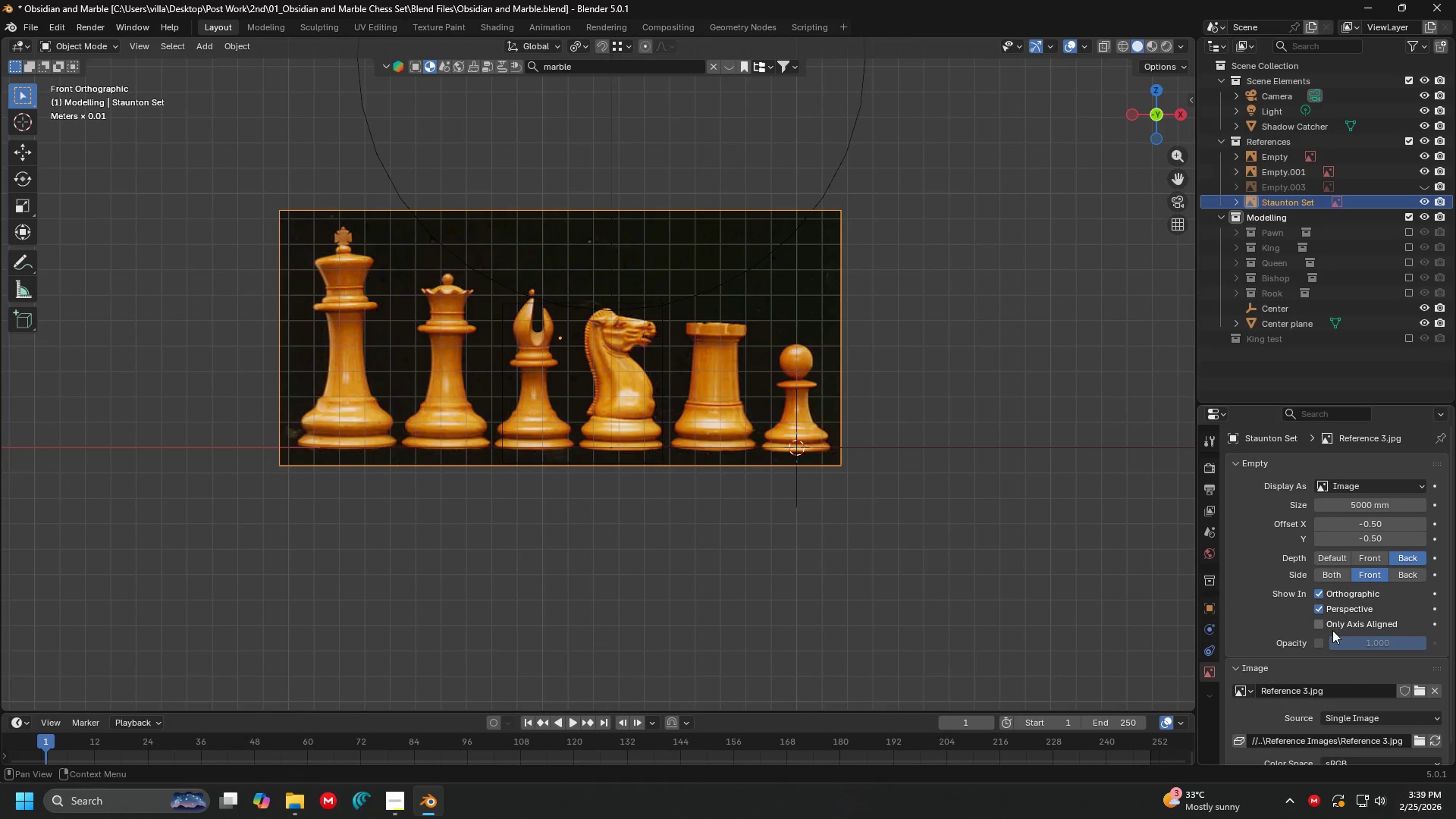 
left_click([1318, 642])
 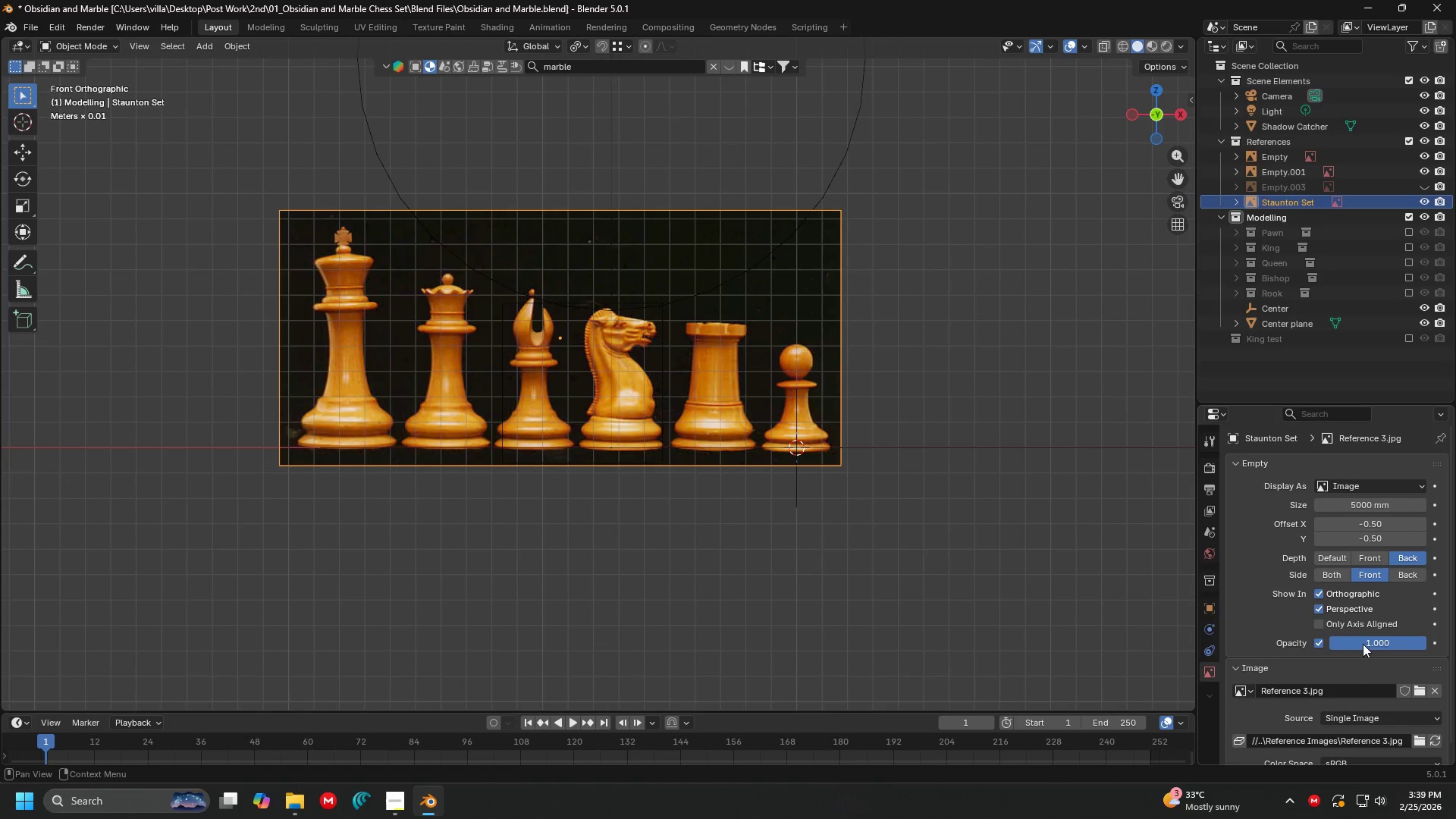 
left_click_drag(start_coordinate=[1363, 644], to_coordinate=[1309, 180])
 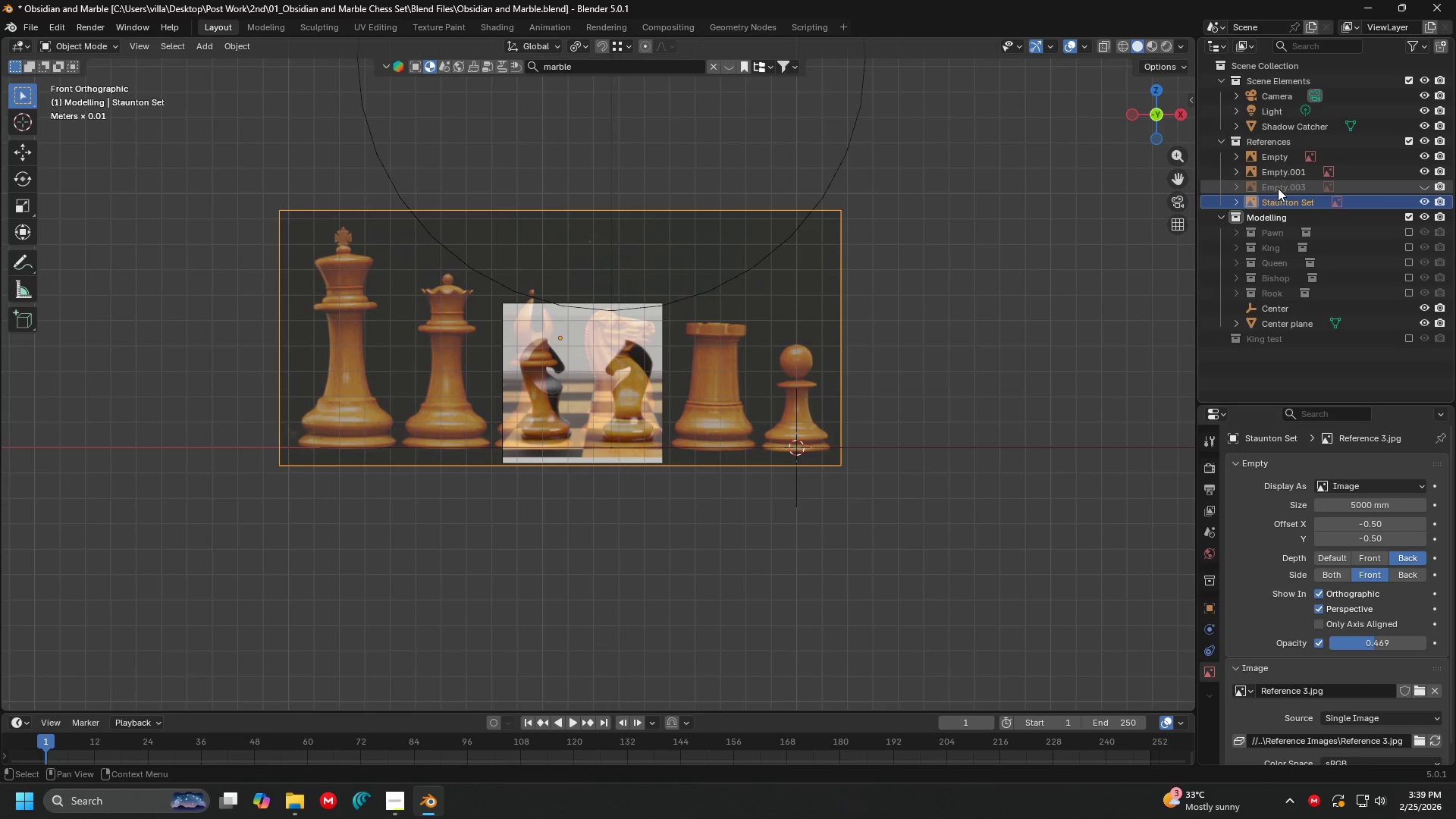 
double_click([1278, 176])
 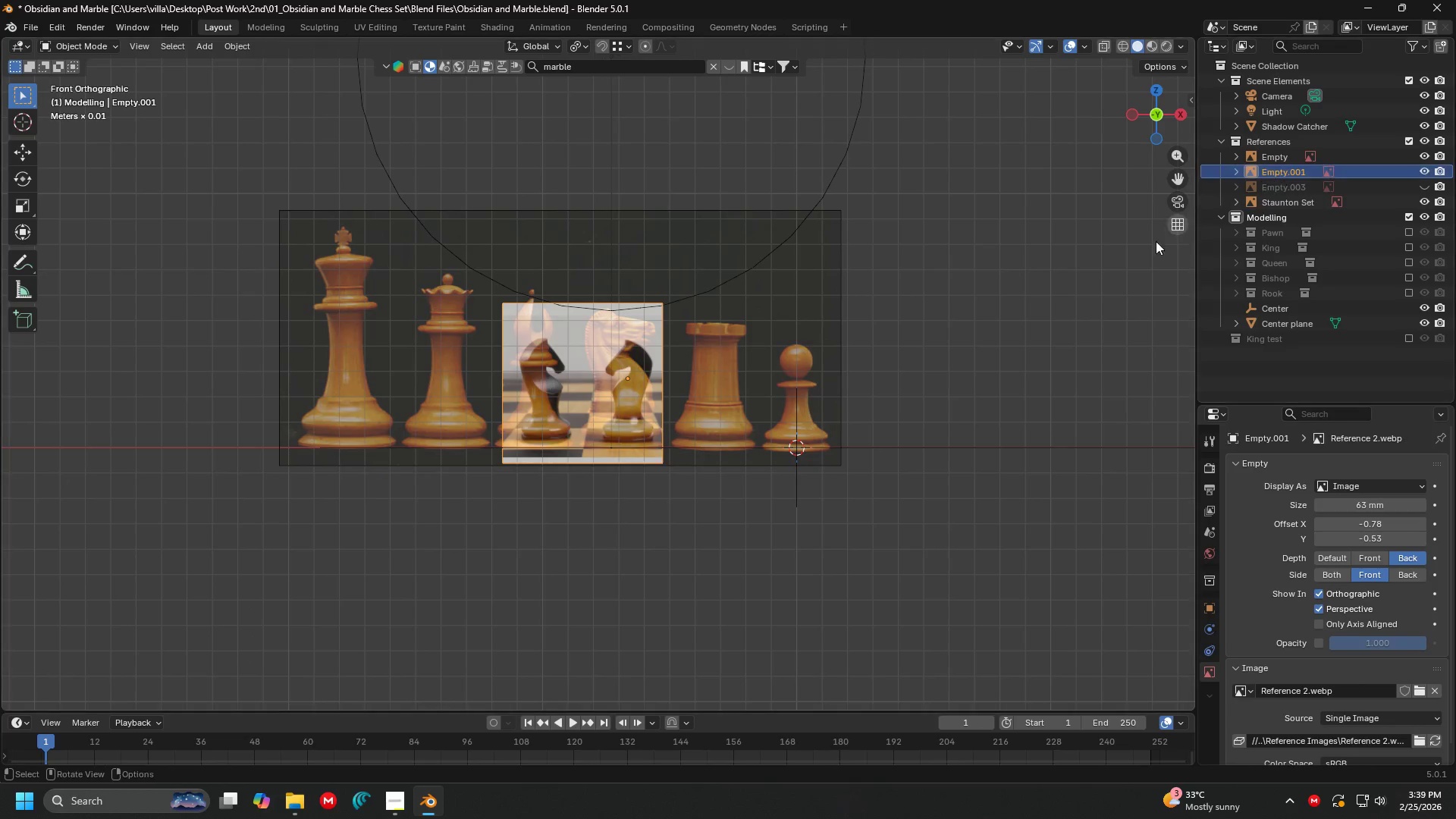 
key(G)
 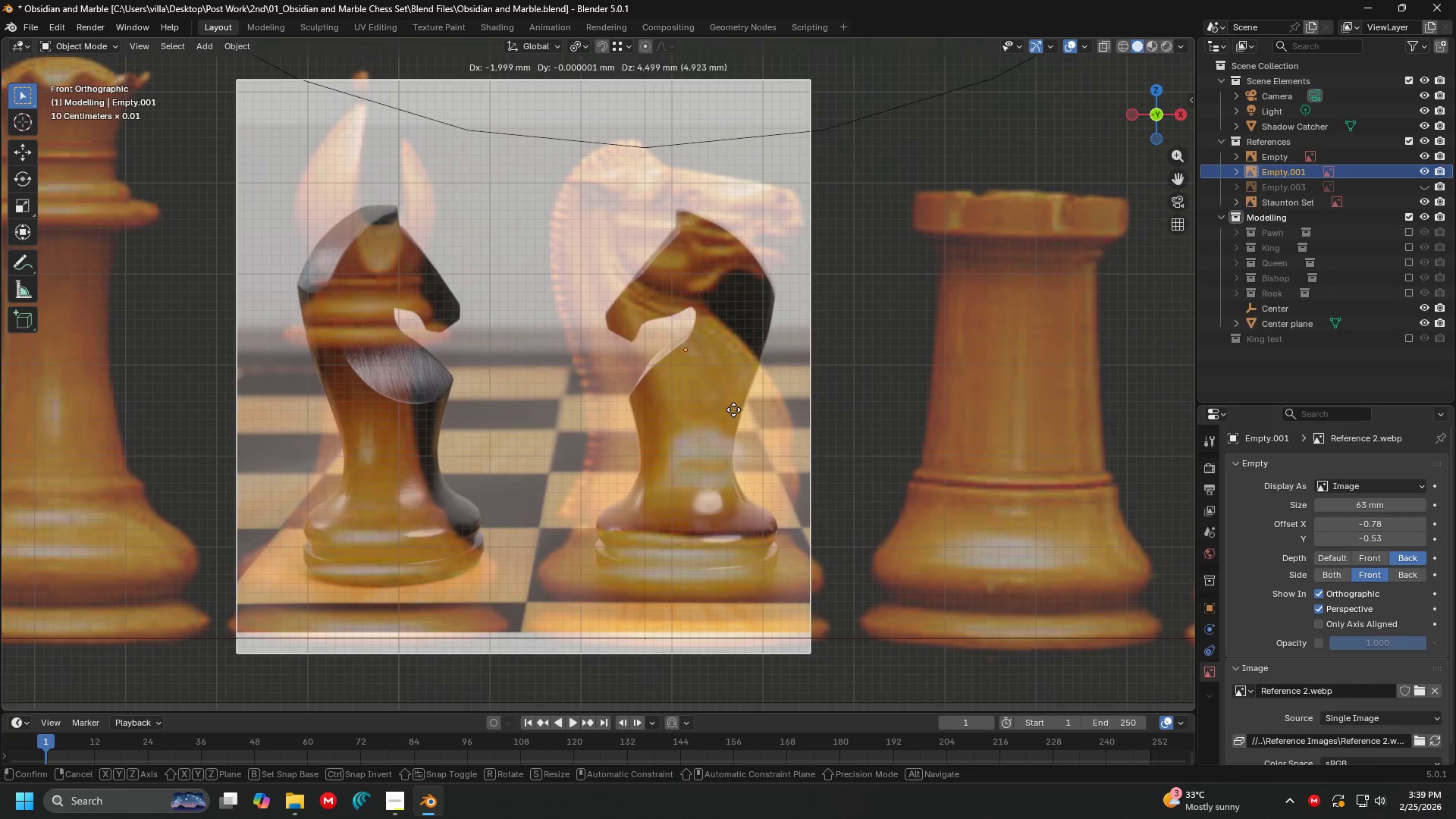 
scroll: coordinate [700, 404], scroll_direction: up, amount: 7.0
 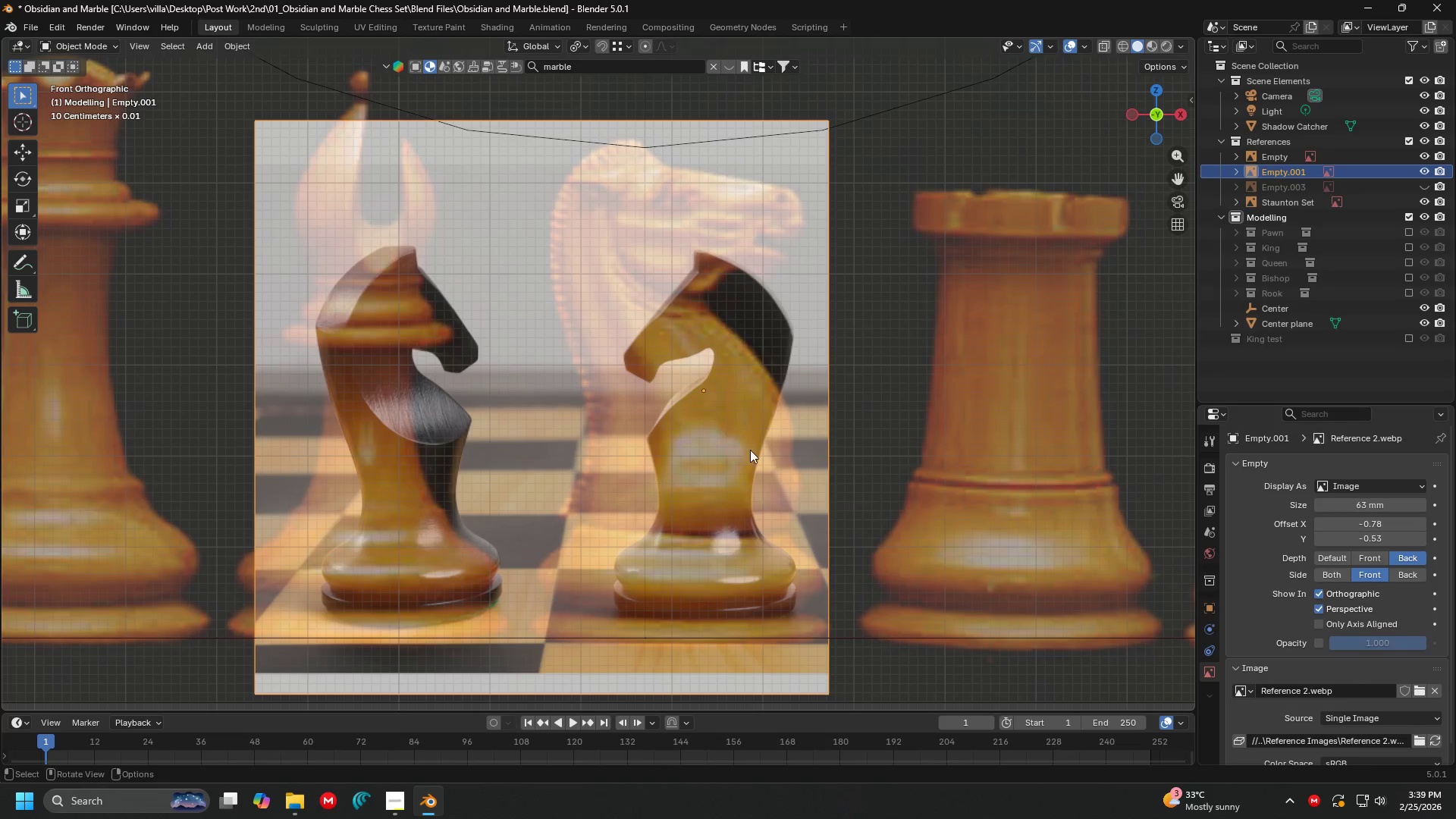 
left_click([733, 410])
 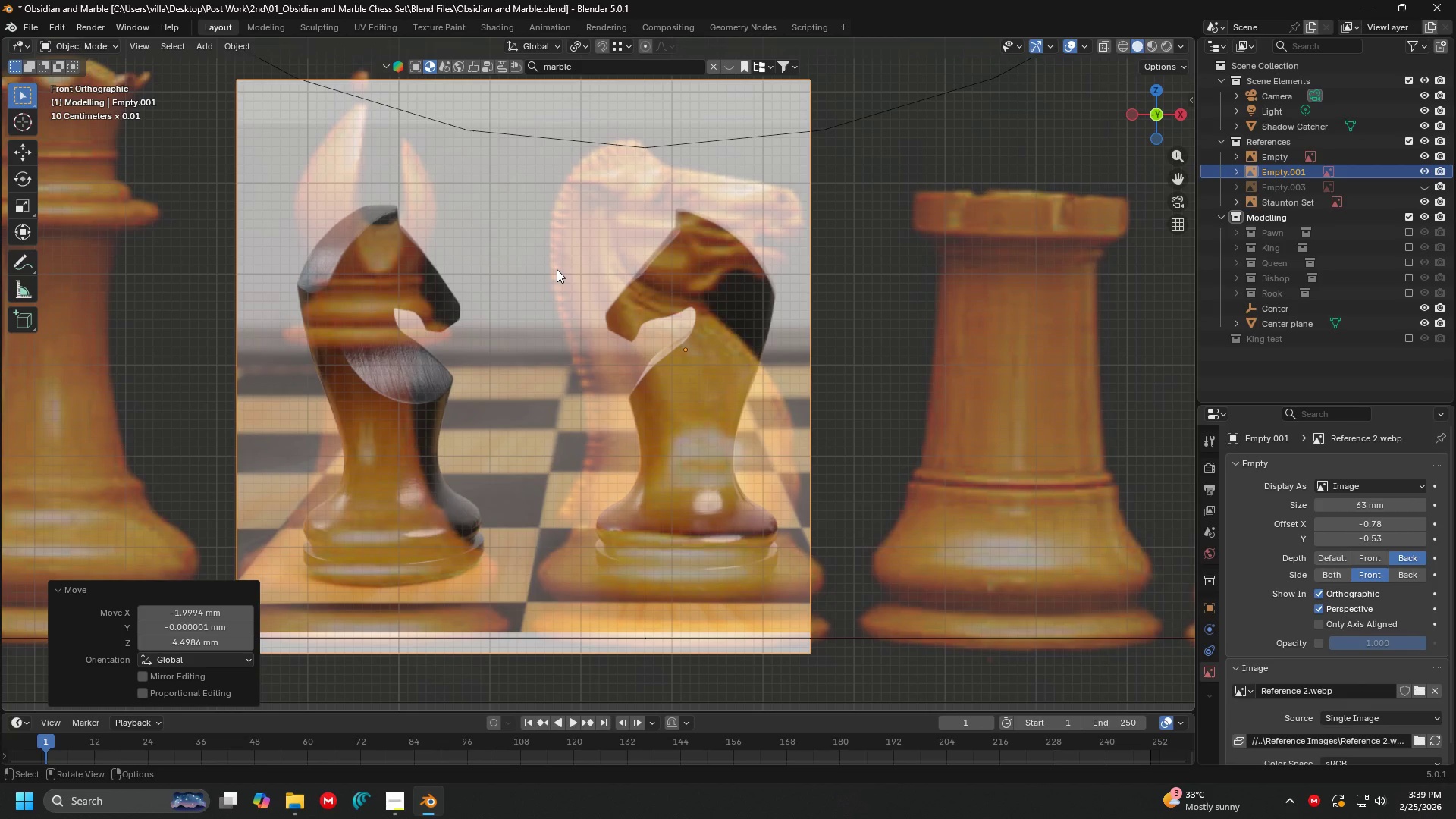 
wait(10.97)
 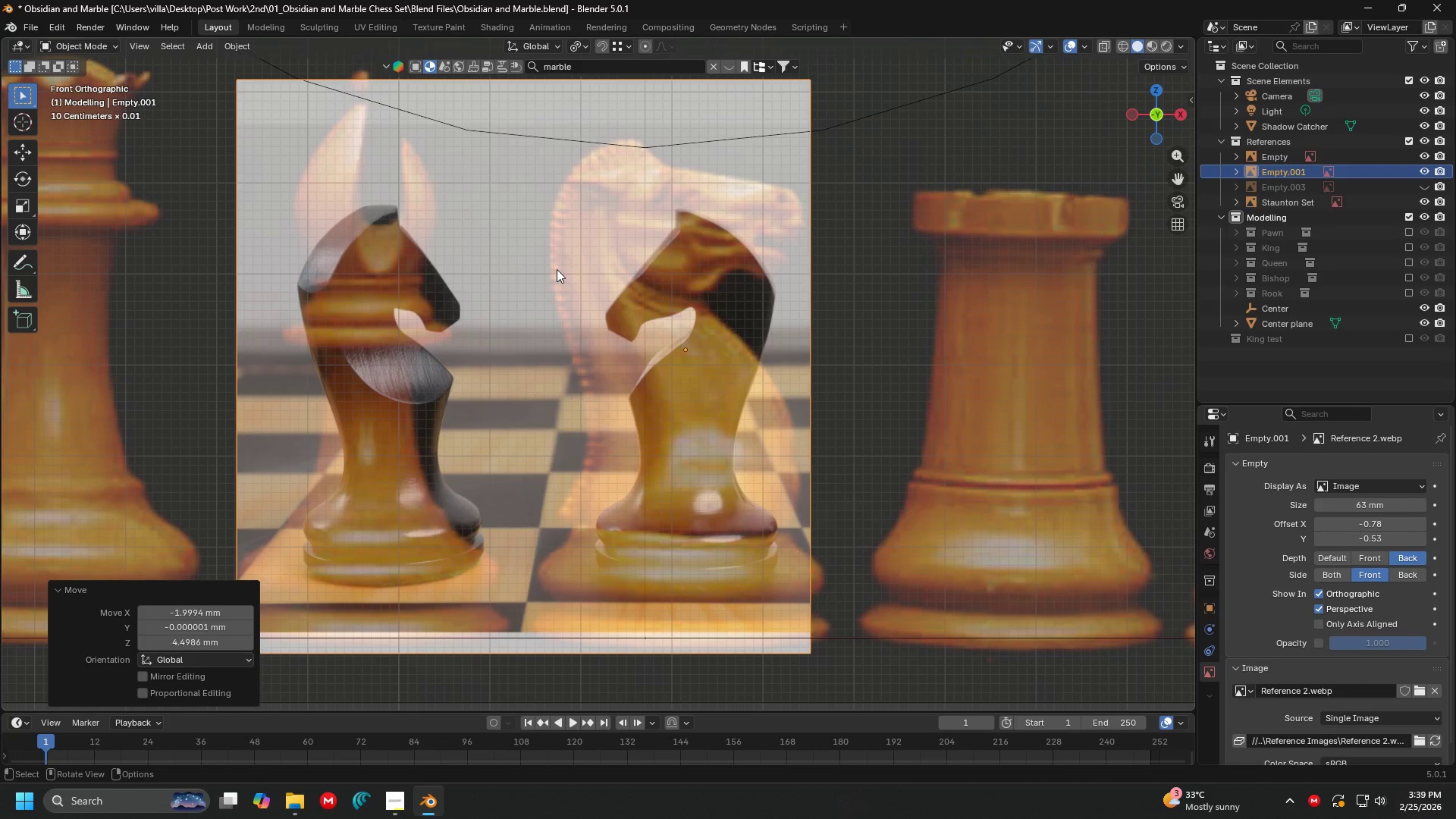 
left_click([232, 47])
 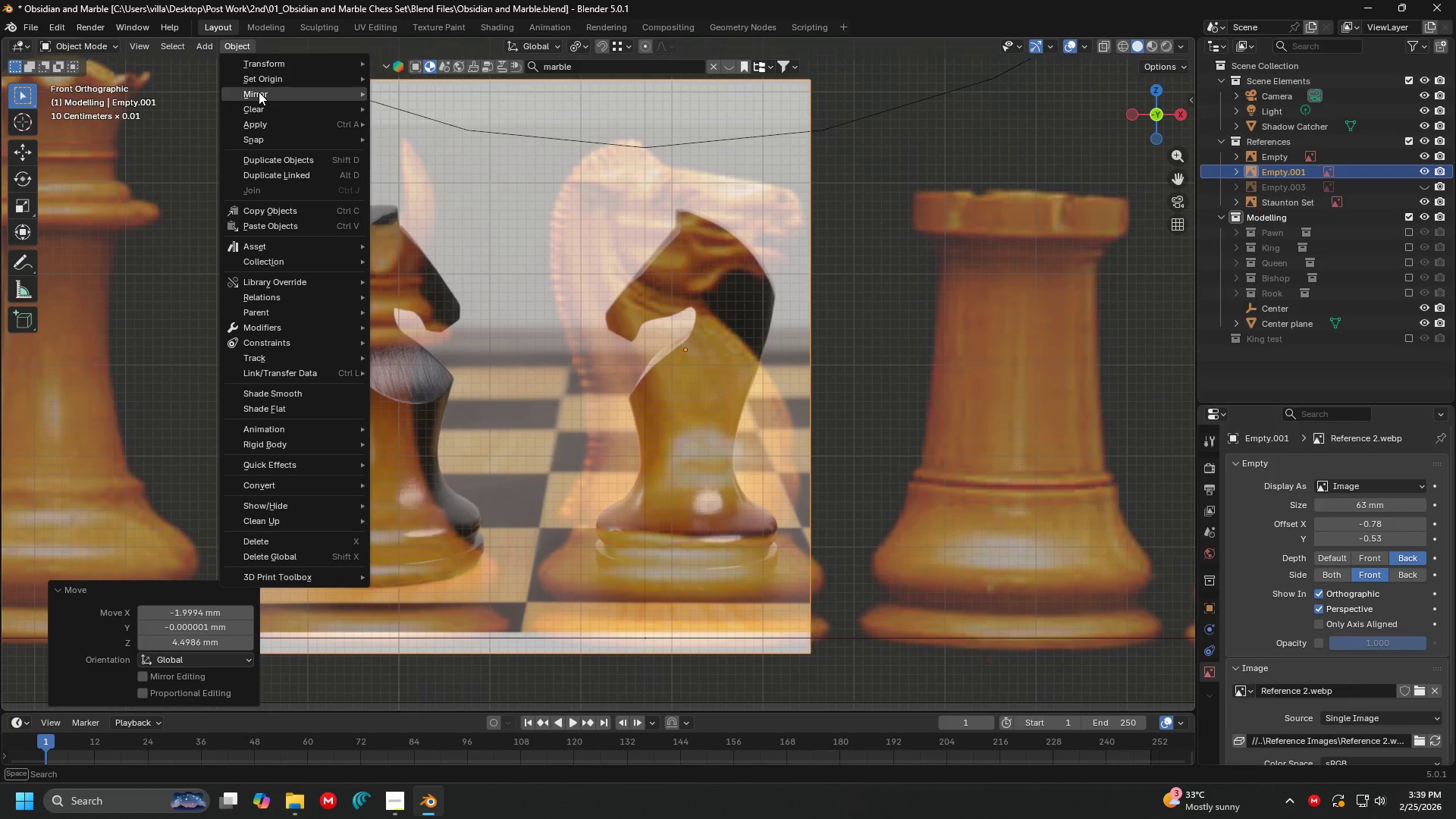 
left_click([260, 92])
 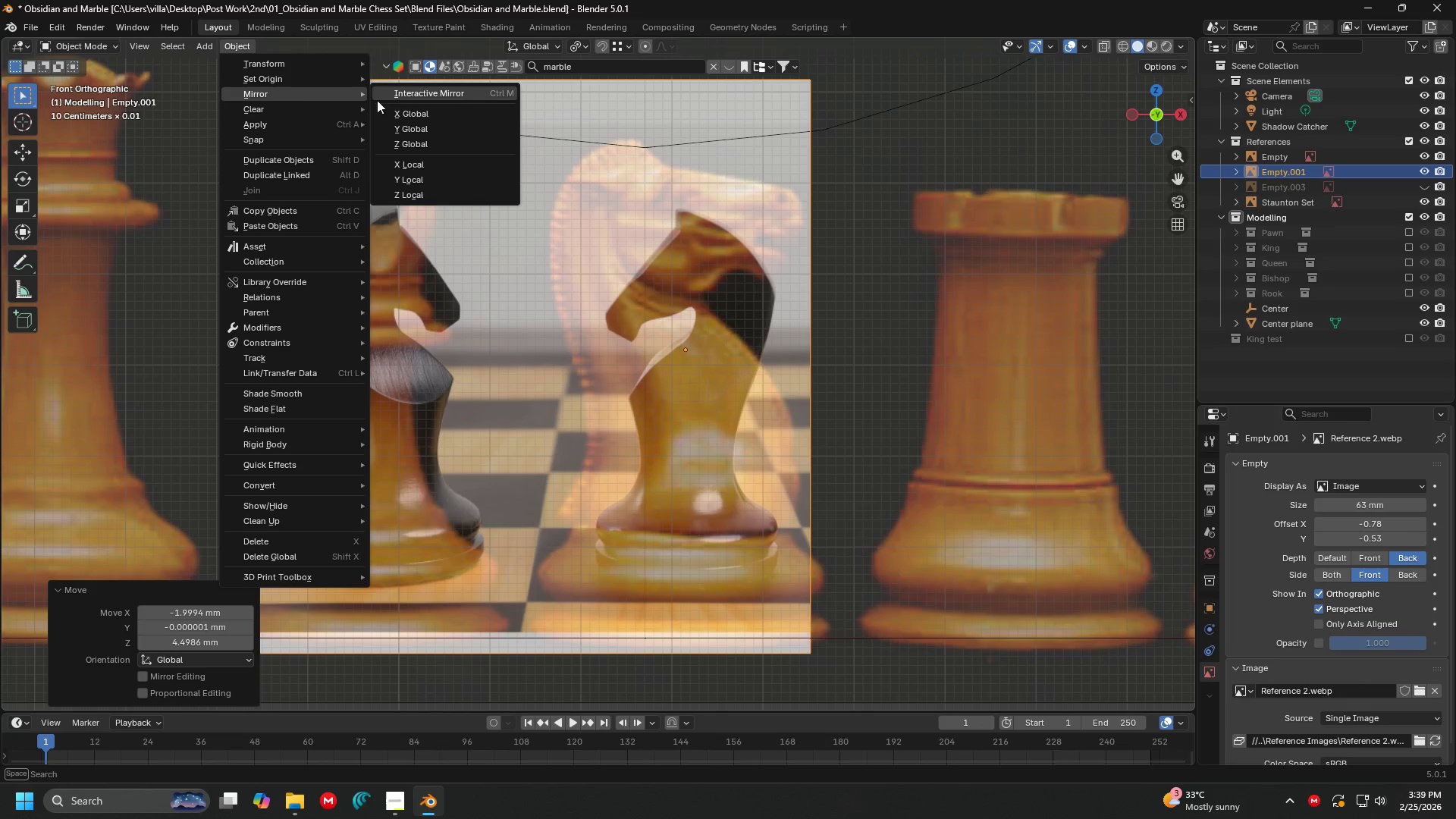 
wait(6.61)
 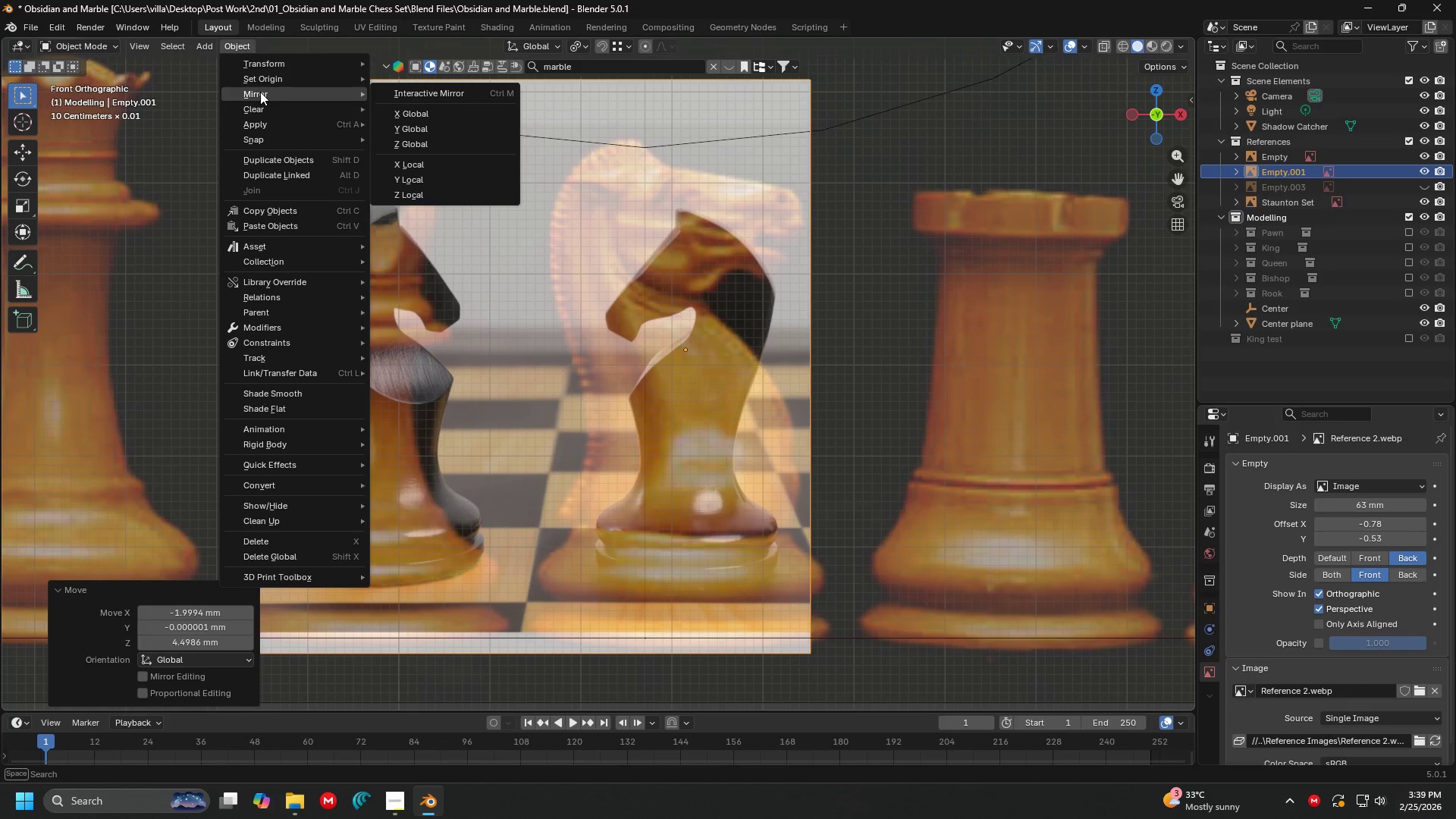 
left_click([424, 118])
 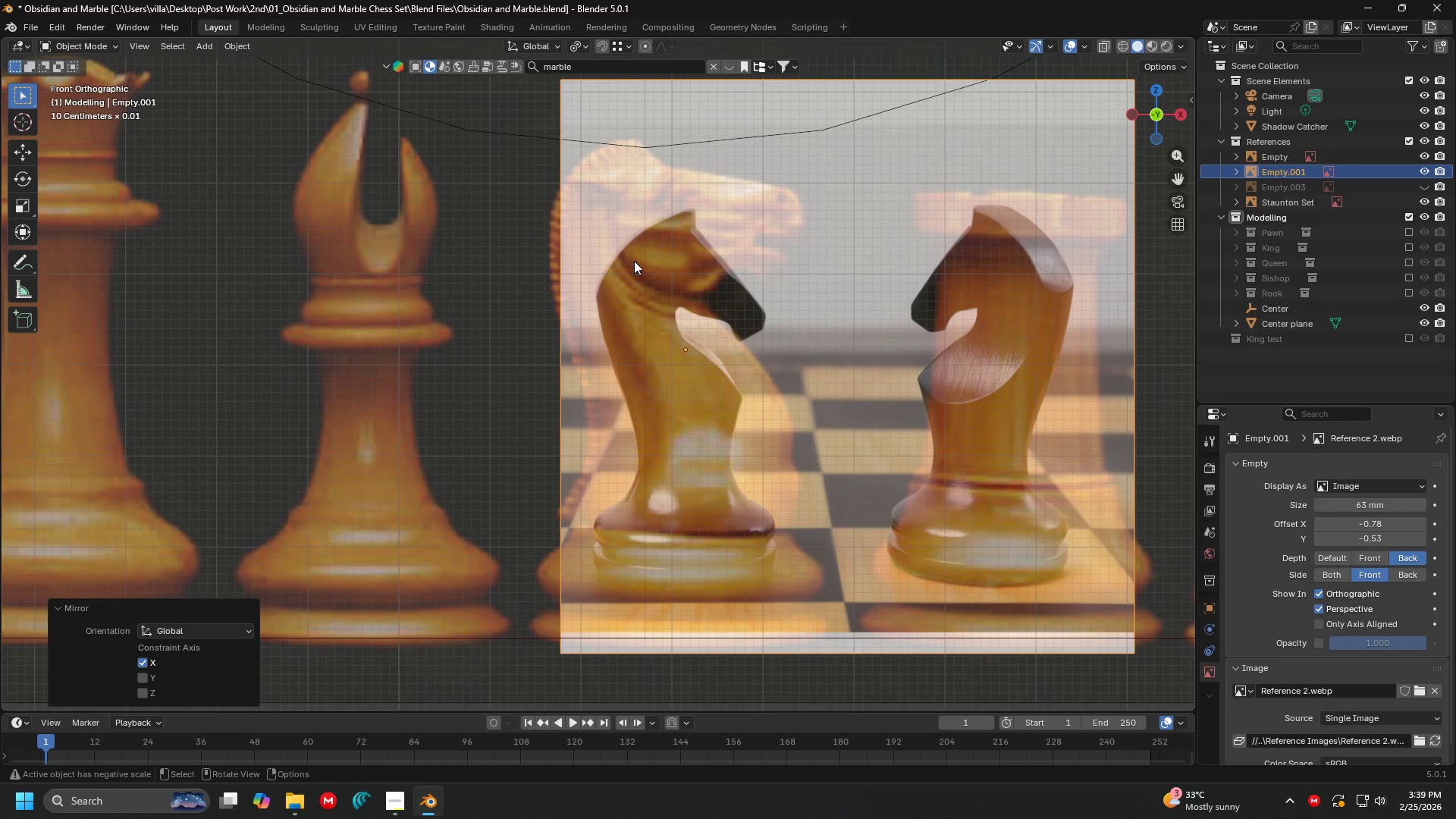 
scroll: coordinate [640, 270], scroll_direction: down, amount: 3.0
 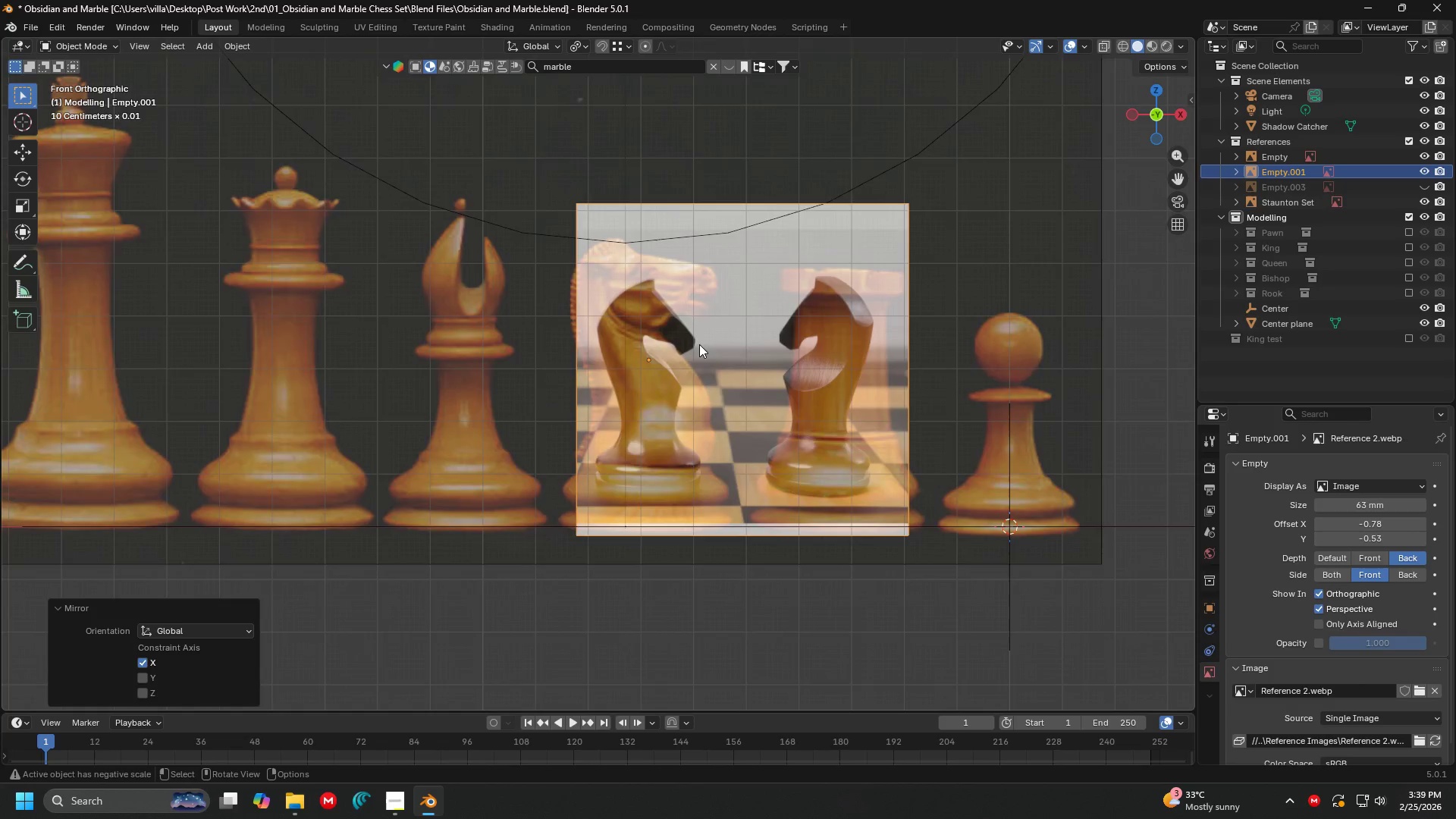 
key(S)
 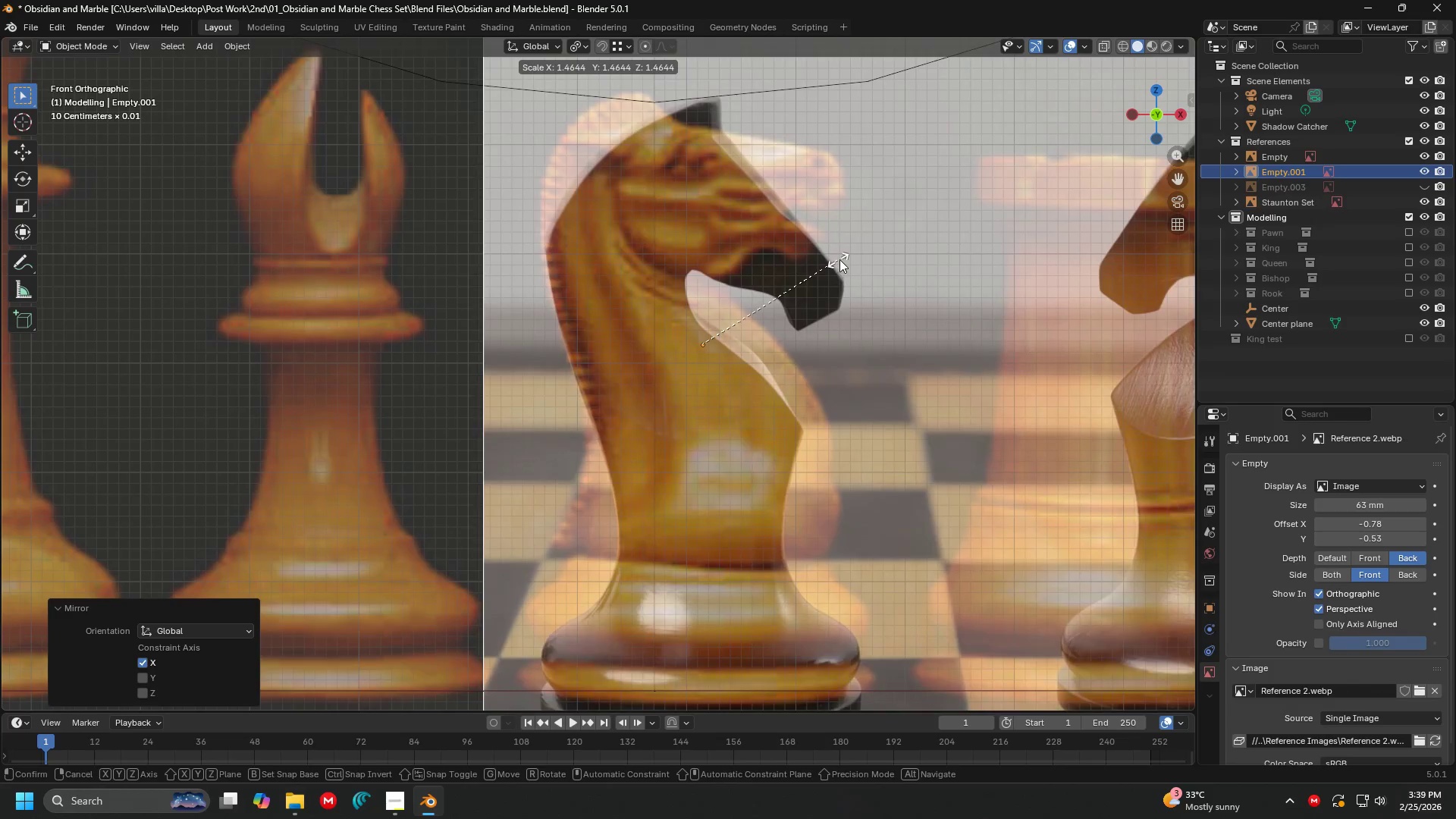 
scroll: coordinate [699, 344], scroll_direction: up, amount: 4.0
 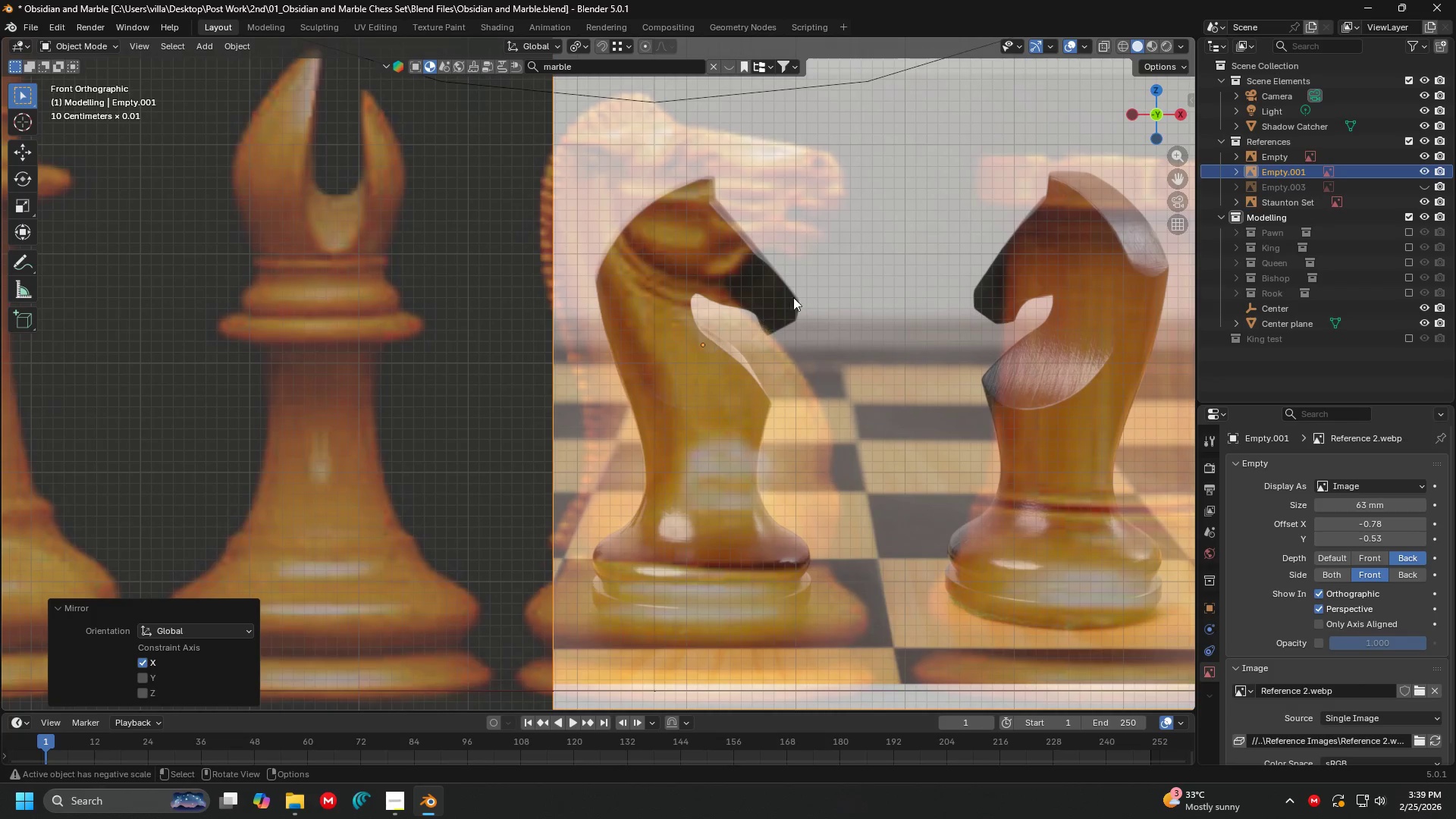 
left_click([852, 253])
 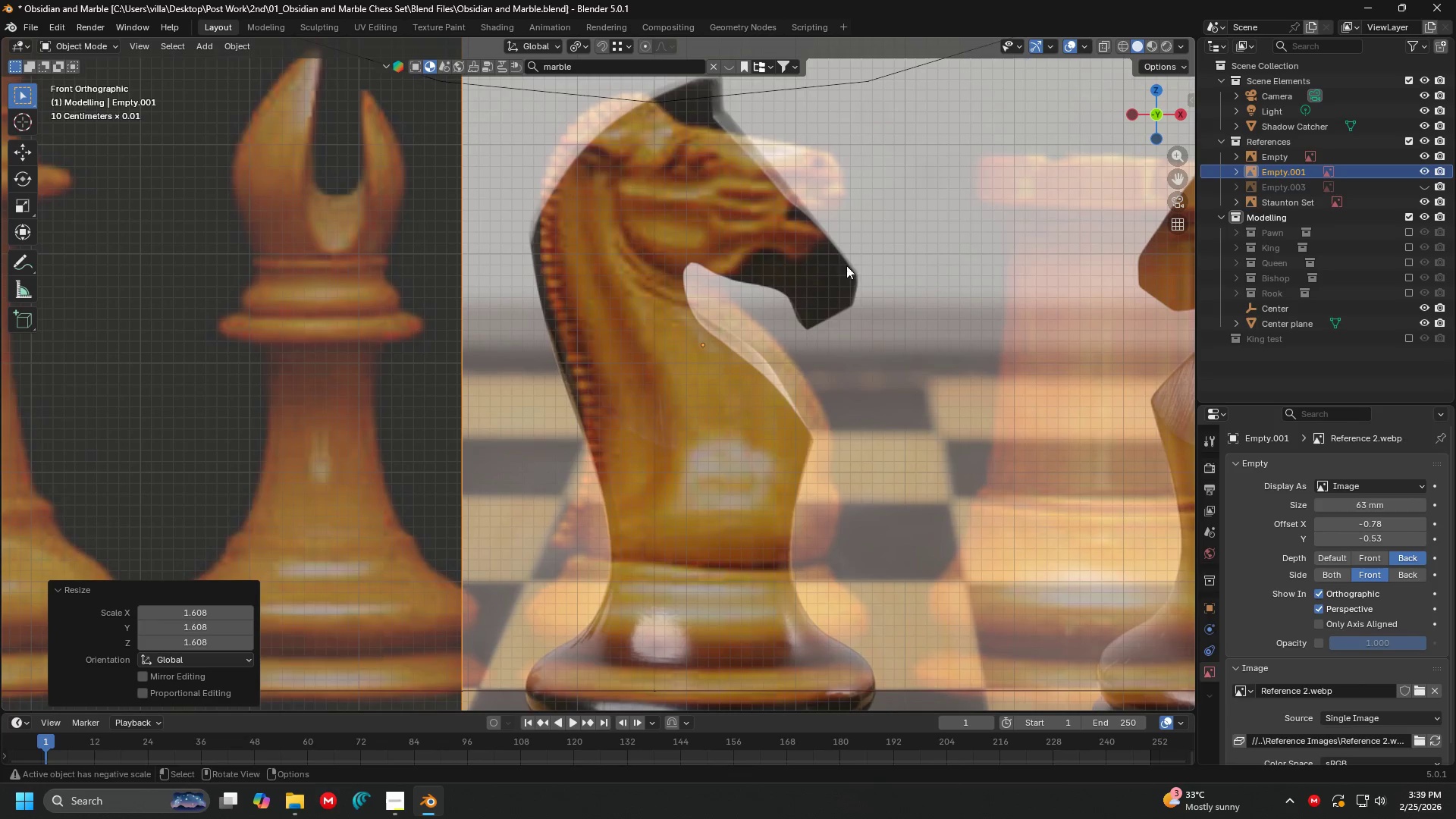 
hold_key(key=ShiftLeft, duration=0.34)
 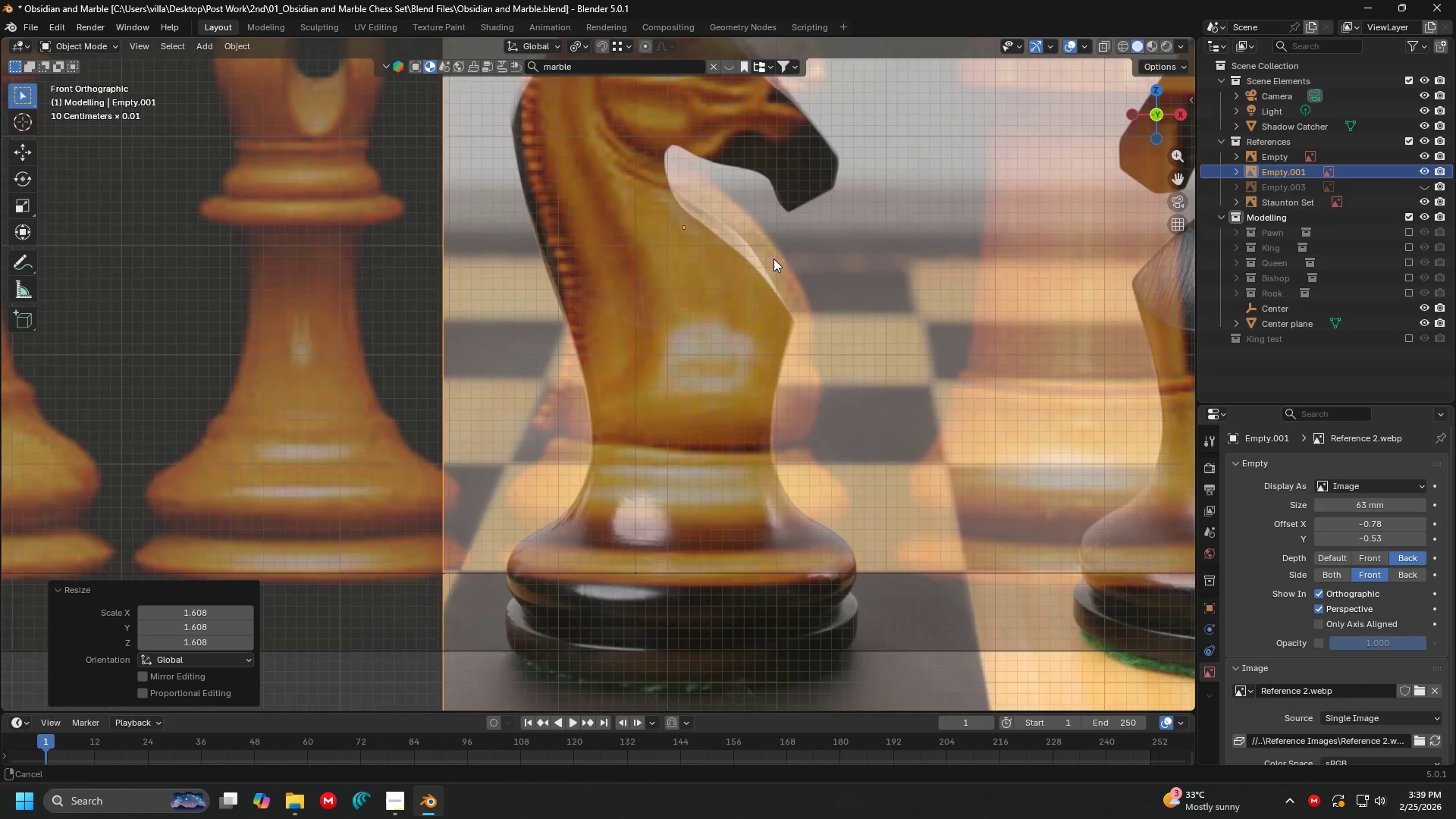 
scroll: coordinate [764, 249], scroll_direction: down, amount: 2.0
 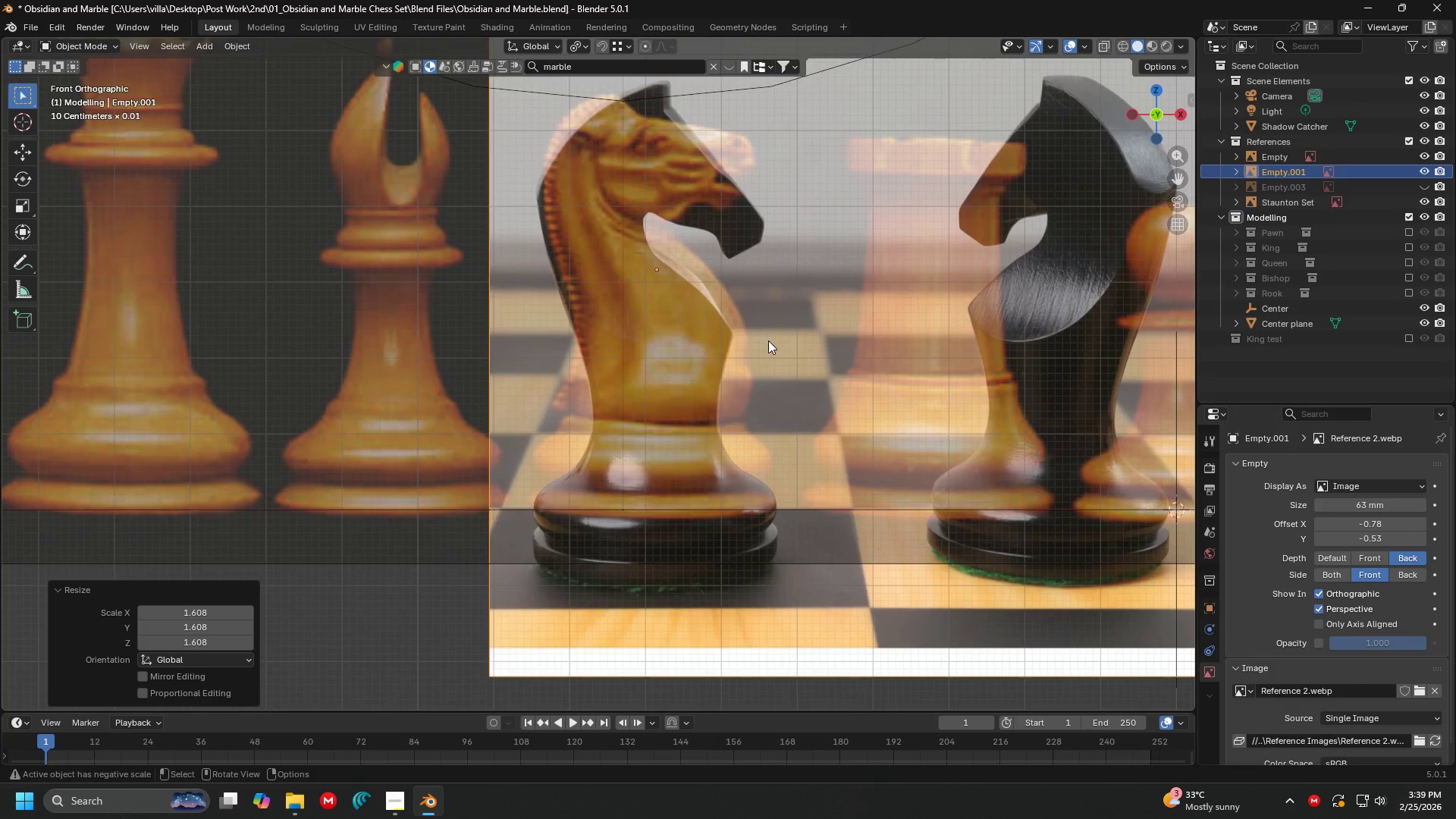 
key(G)
 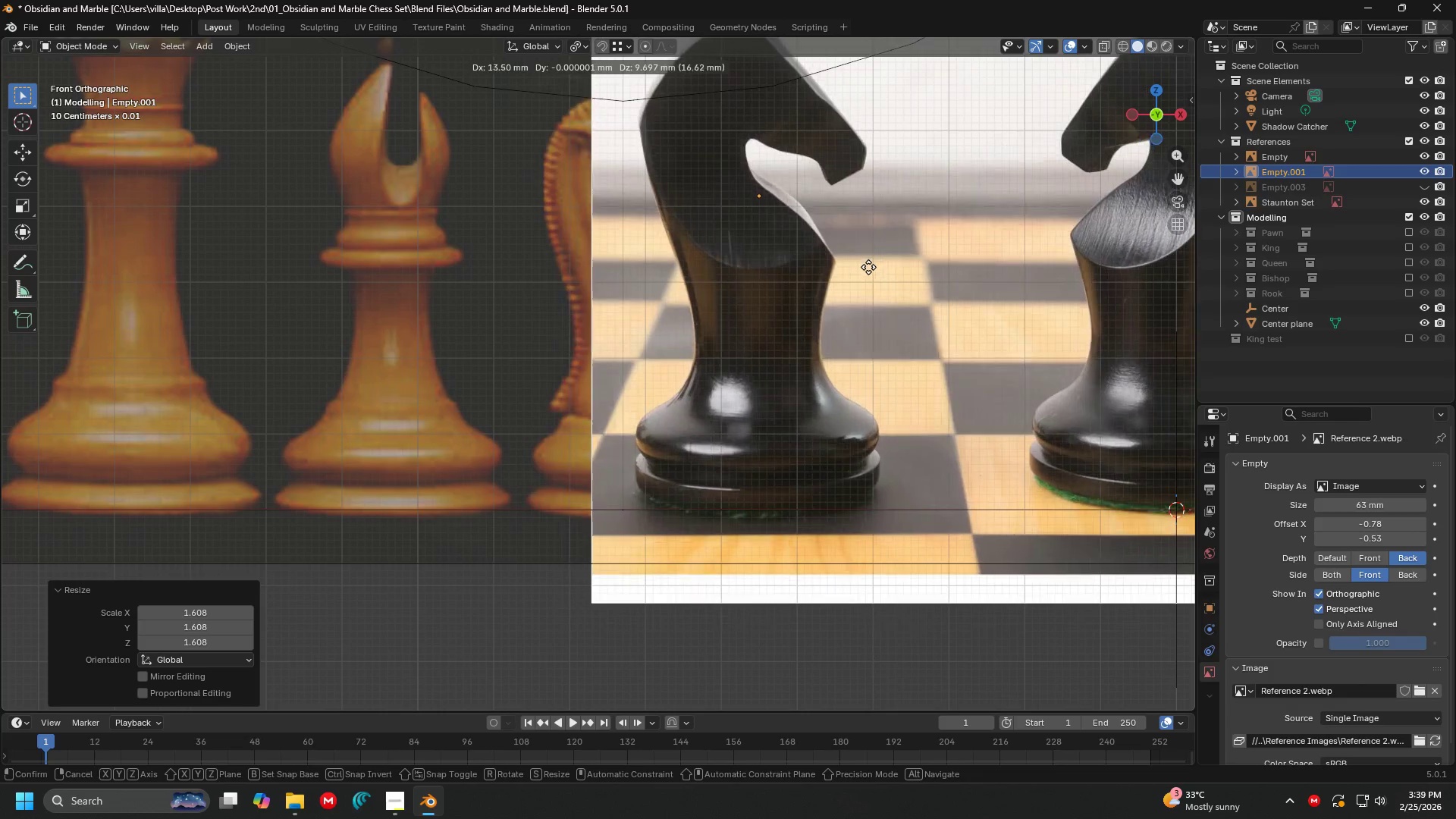 
left_click([815, 268])
 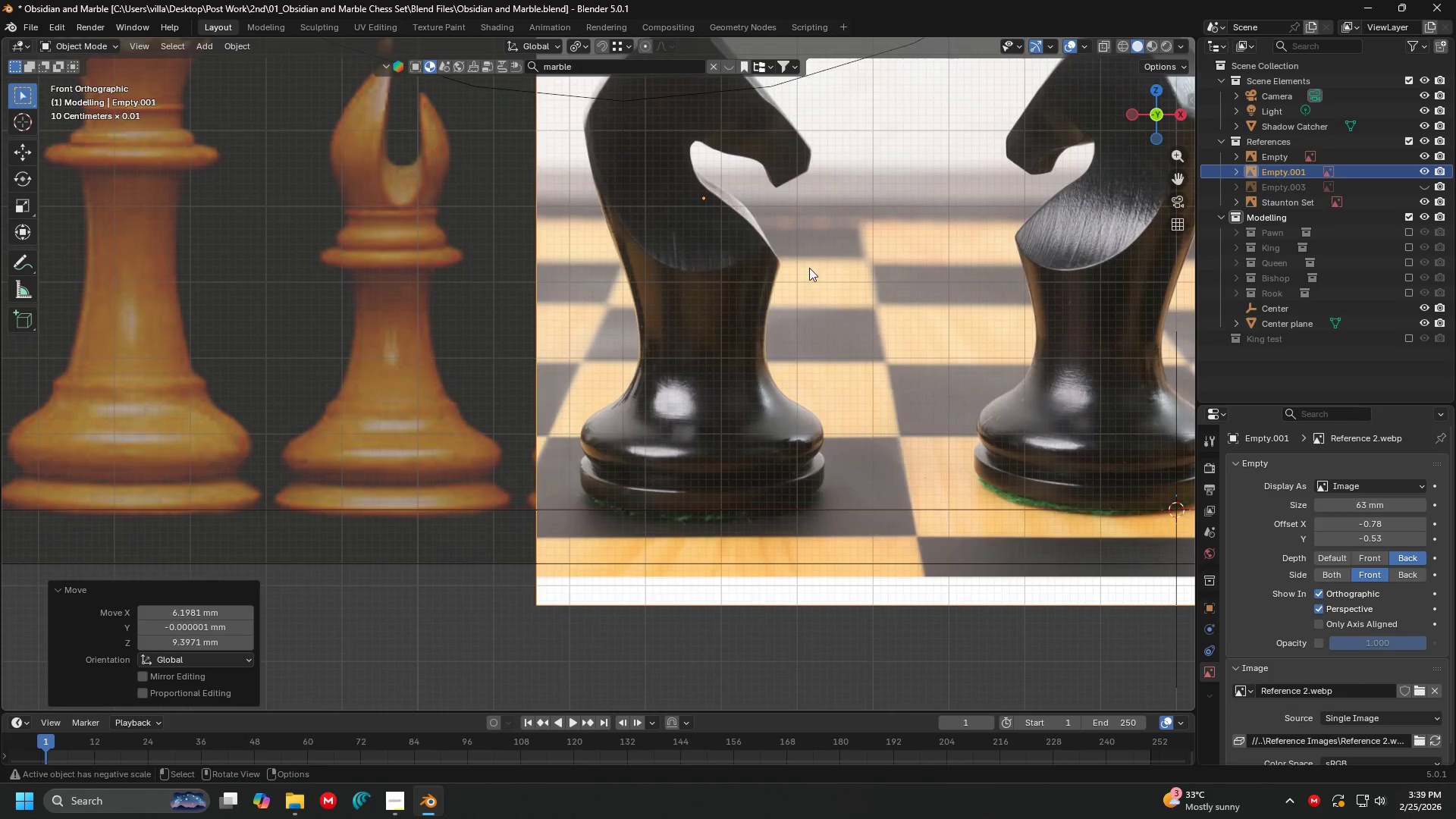 
key(Shift+ShiftLeft)
 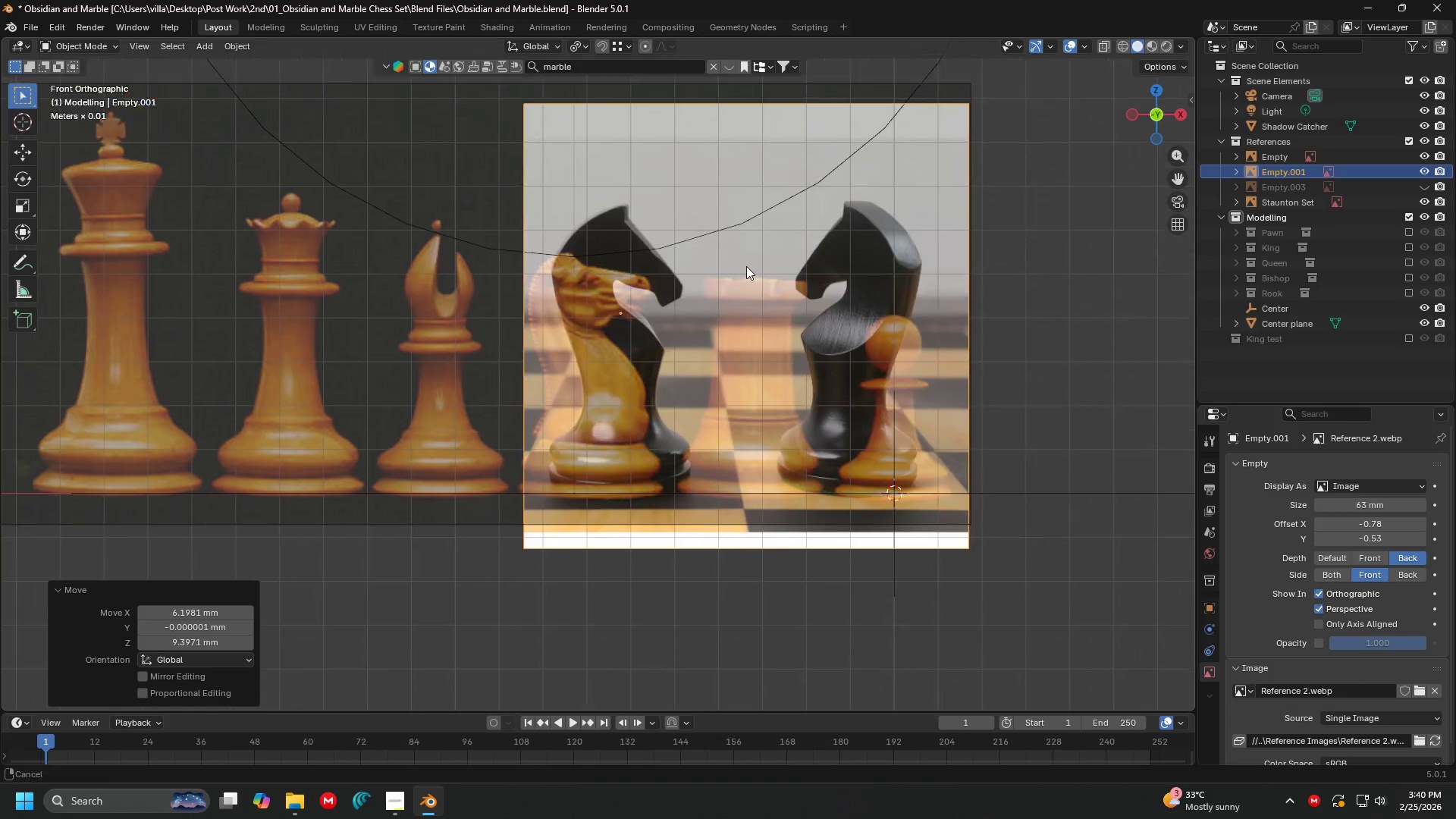 
scroll: coordinate [827, 201], scroll_direction: down, amount: 3.0
 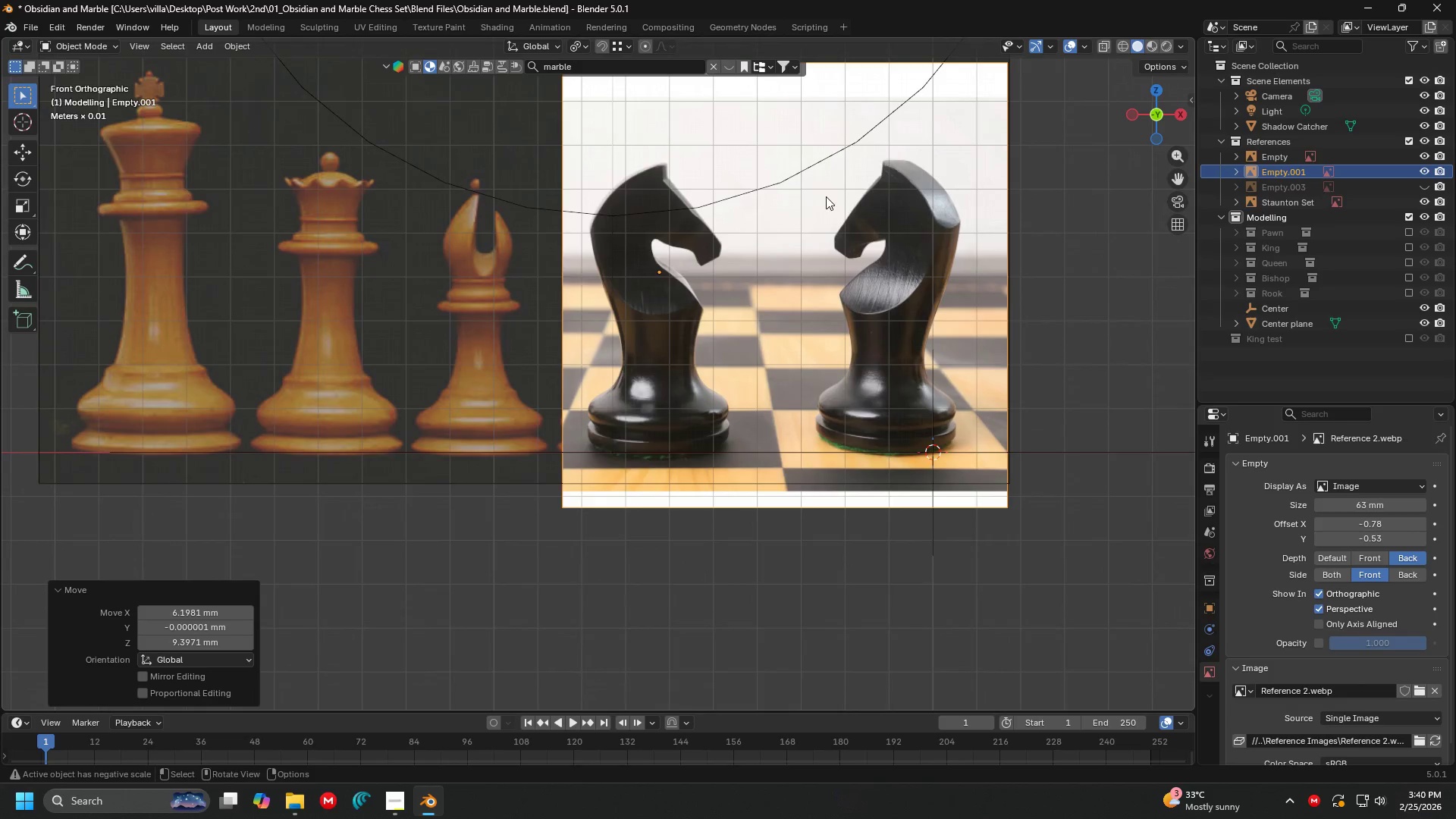 
scroll: coordinate [742, 268], scroll_direction: up, amount: 2.0
 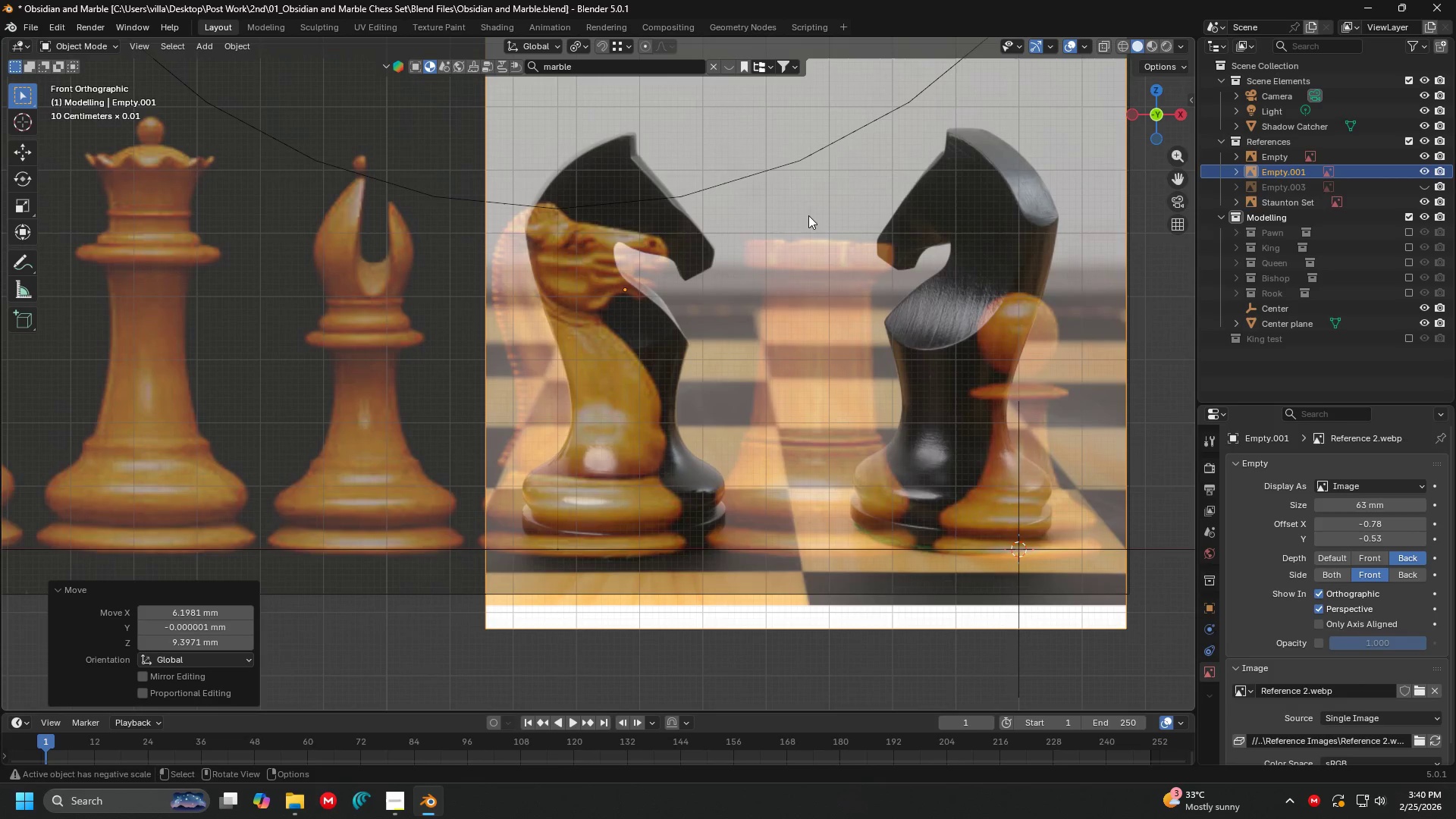 
key(S)
 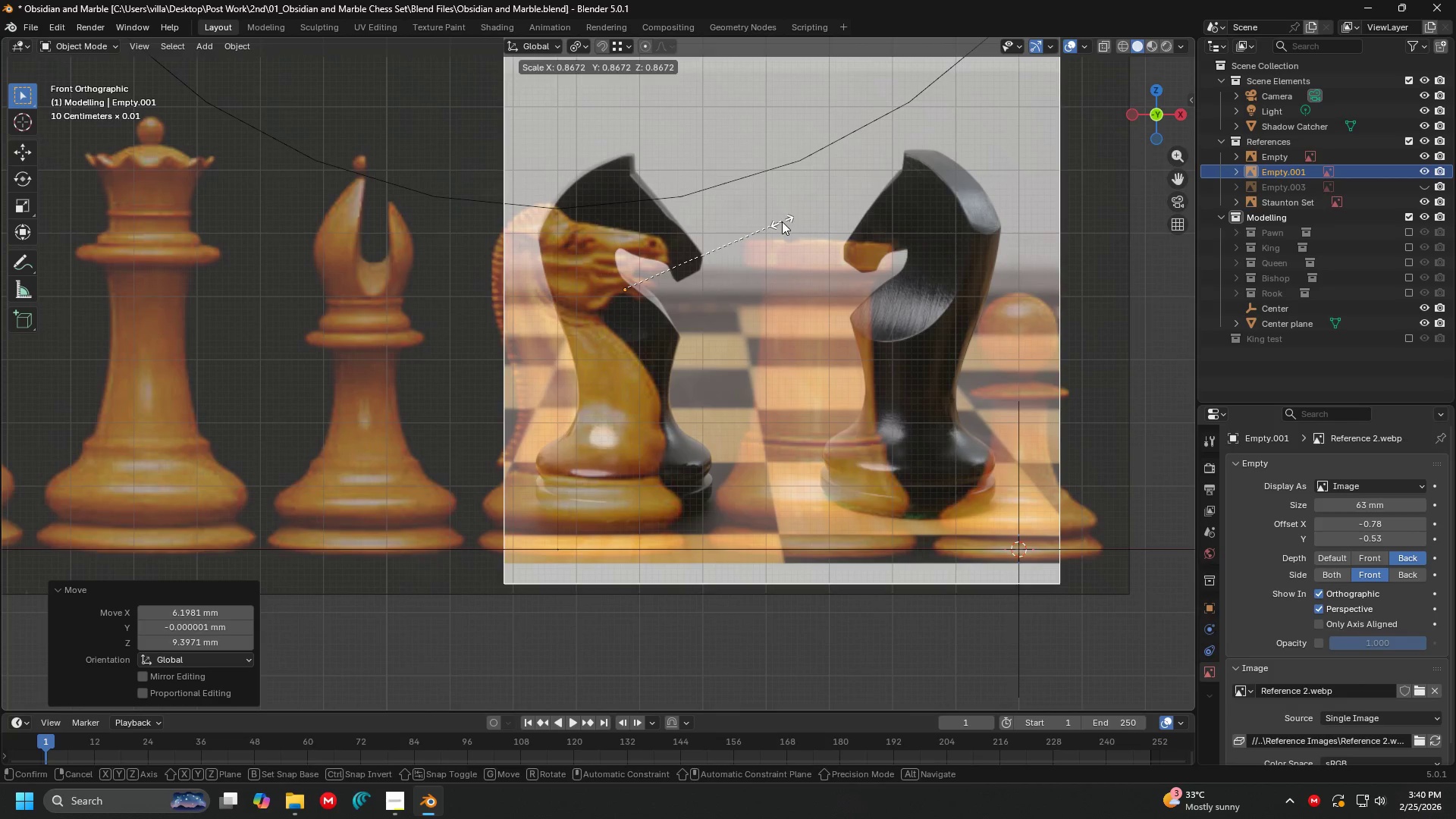 
left_click([782, 221])
 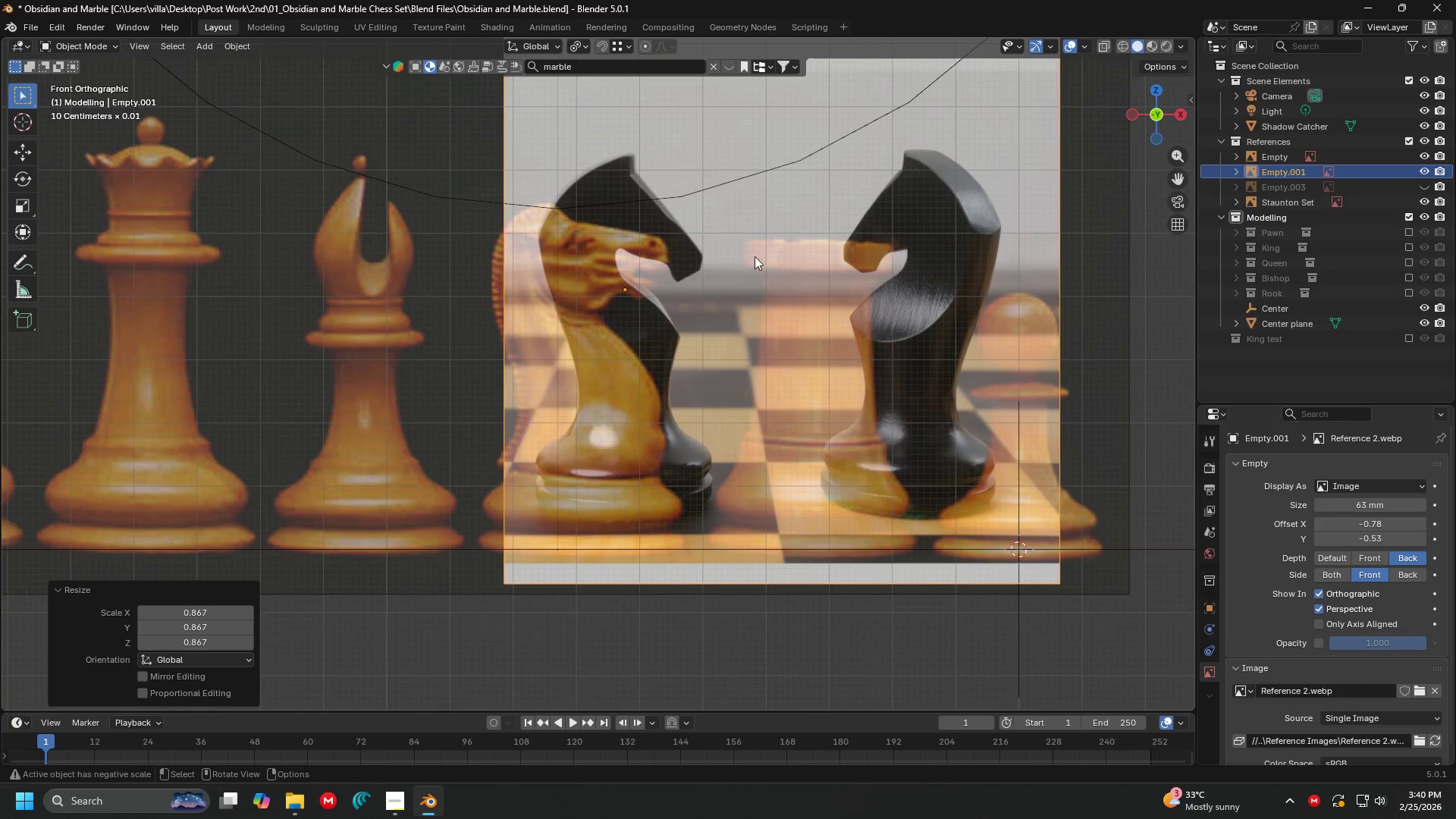 
key(G)
 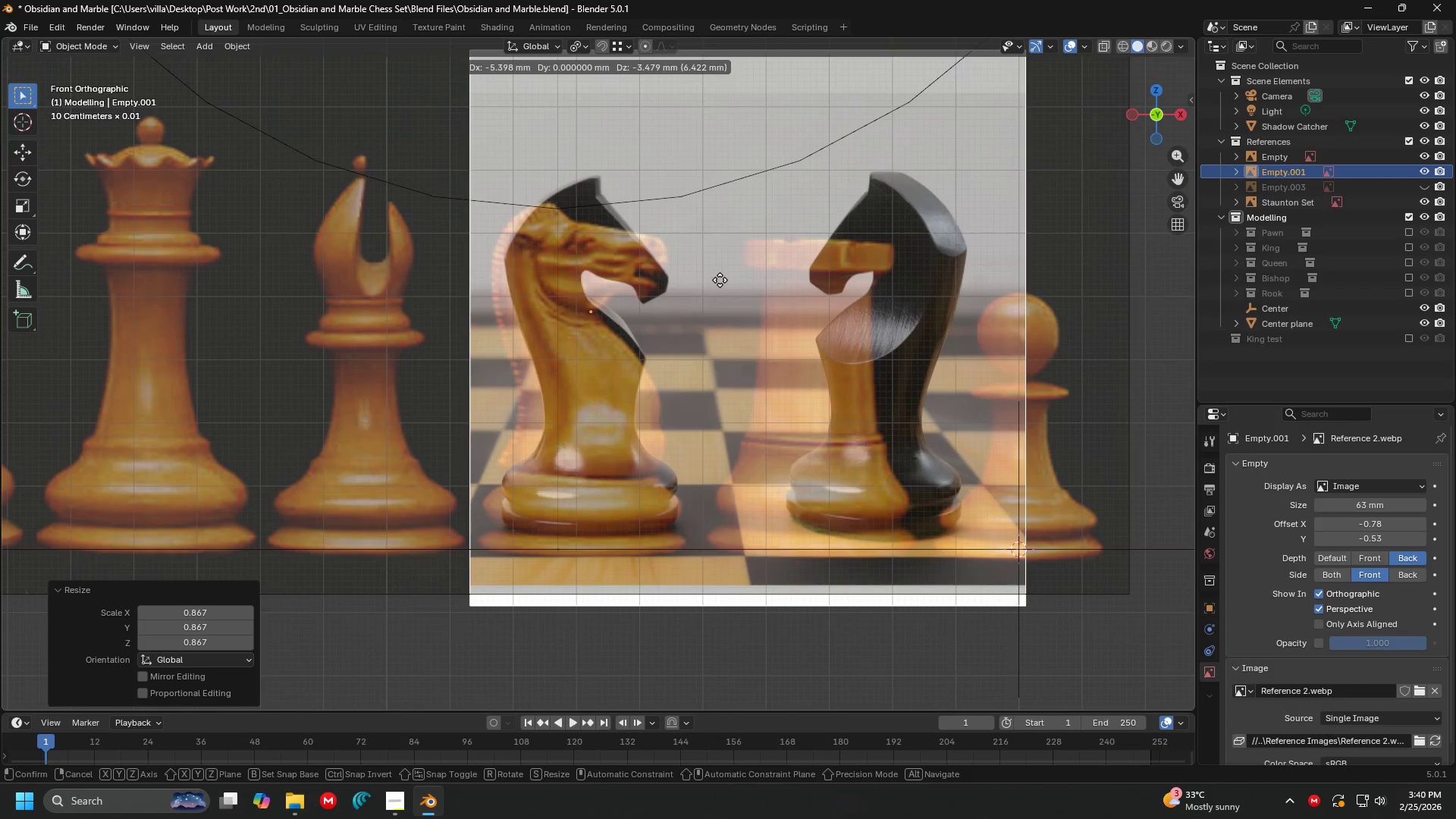 
left_click([720, 280])
 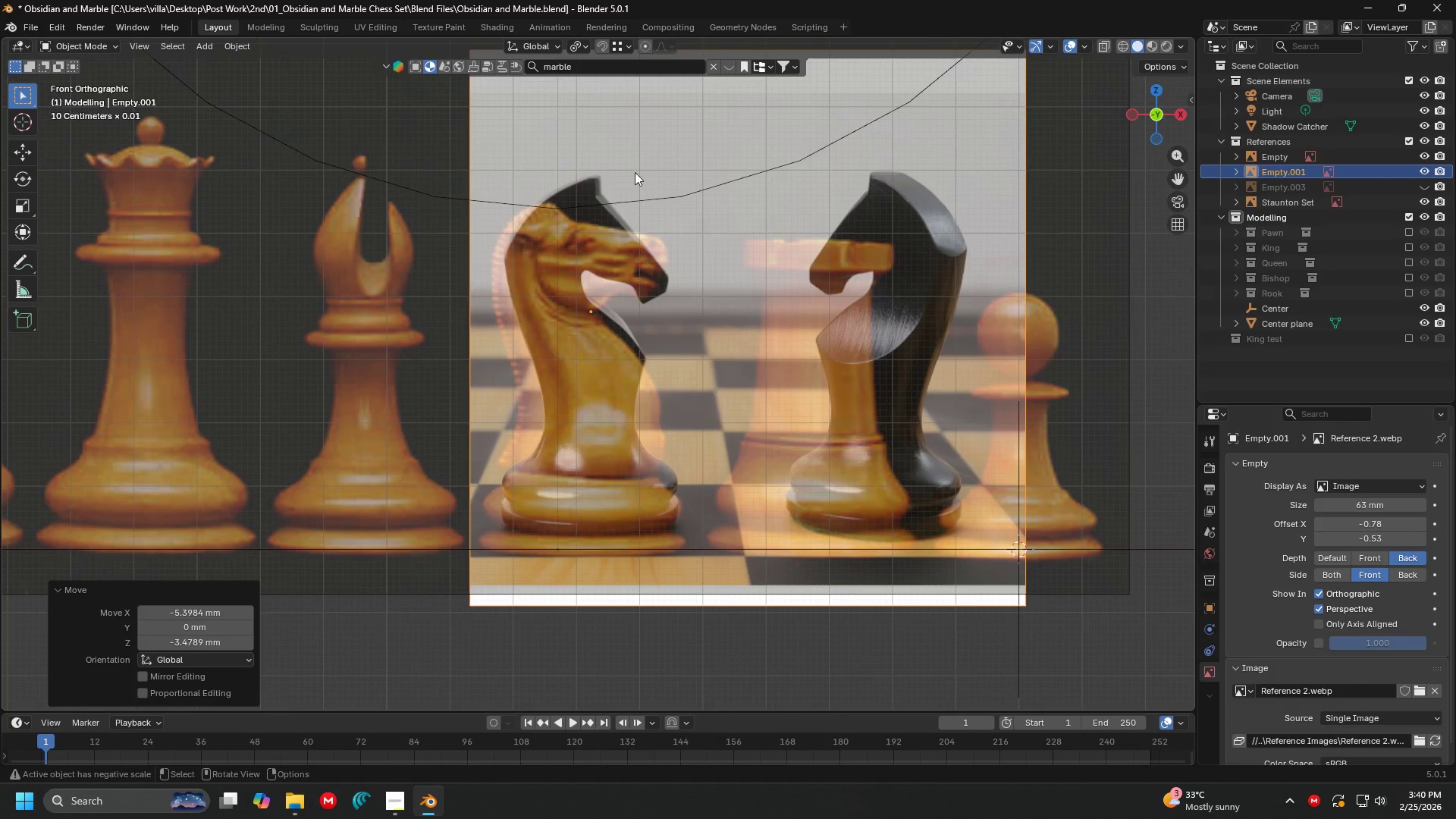 
hold_key(key=ShiftLeft, duration=0.62)
 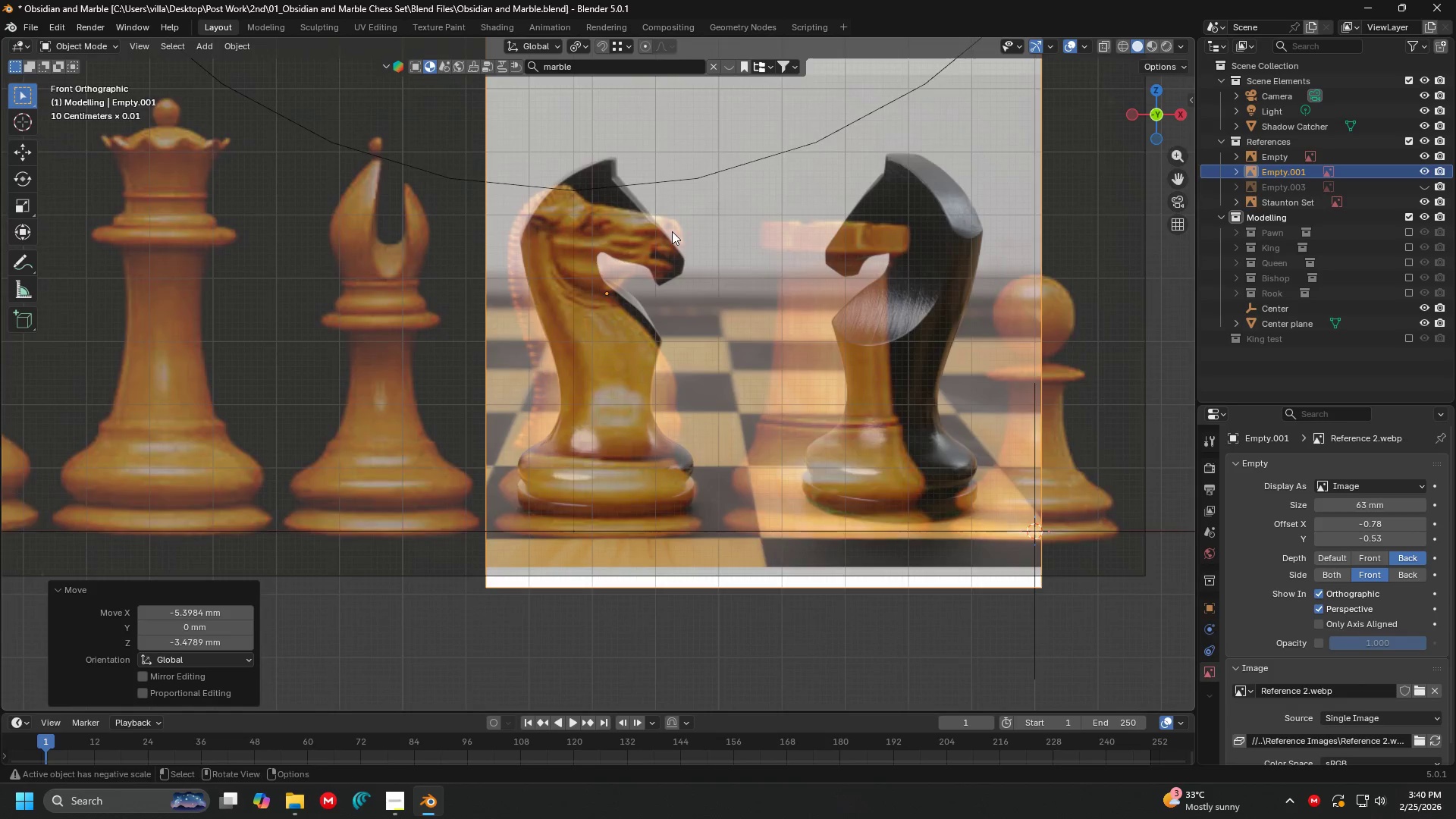 
key(Shift+ShiftLeft)
 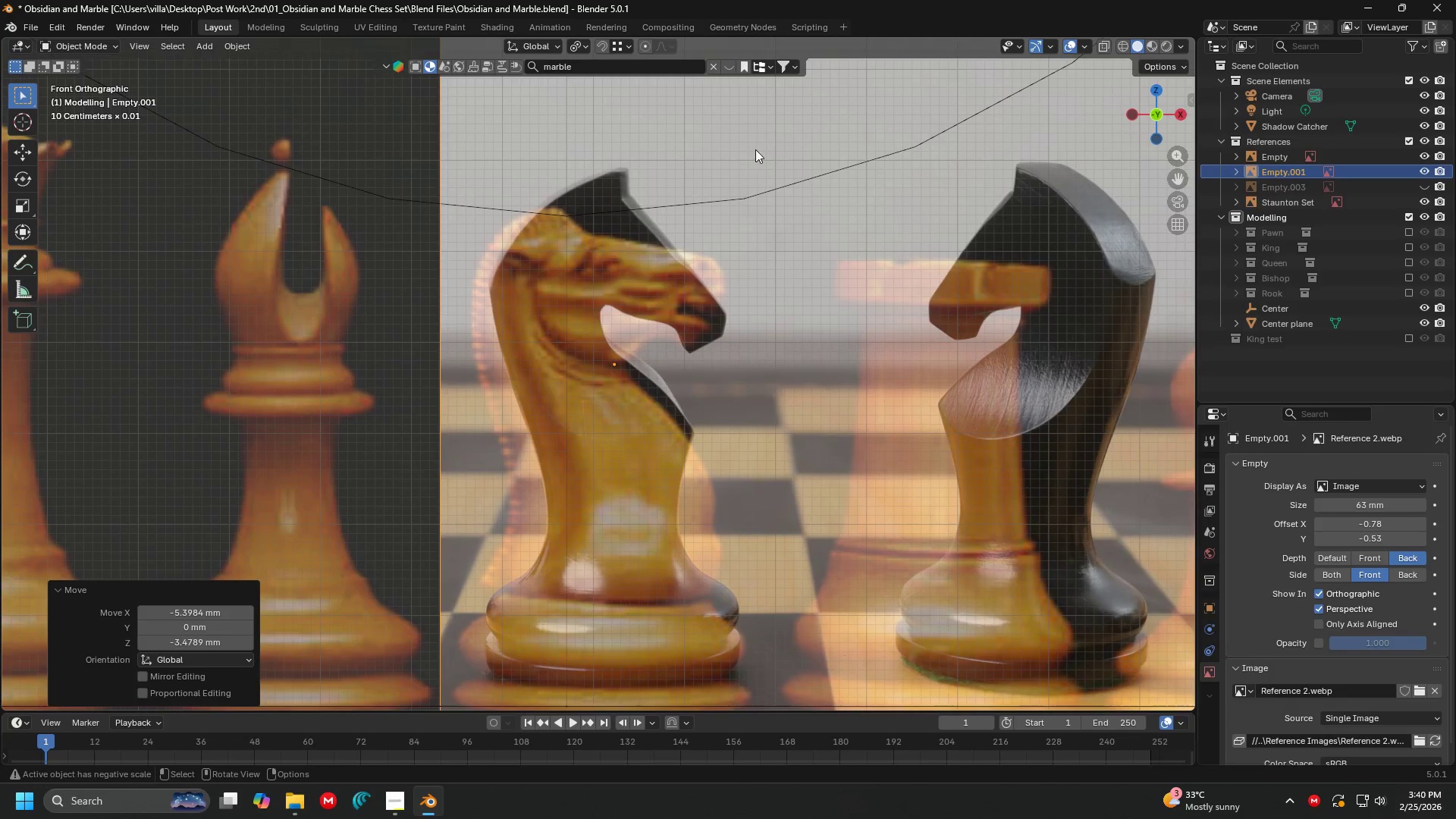 
scroll: coordinate [672, 231], scroll_direction: up, amount: 2.0
 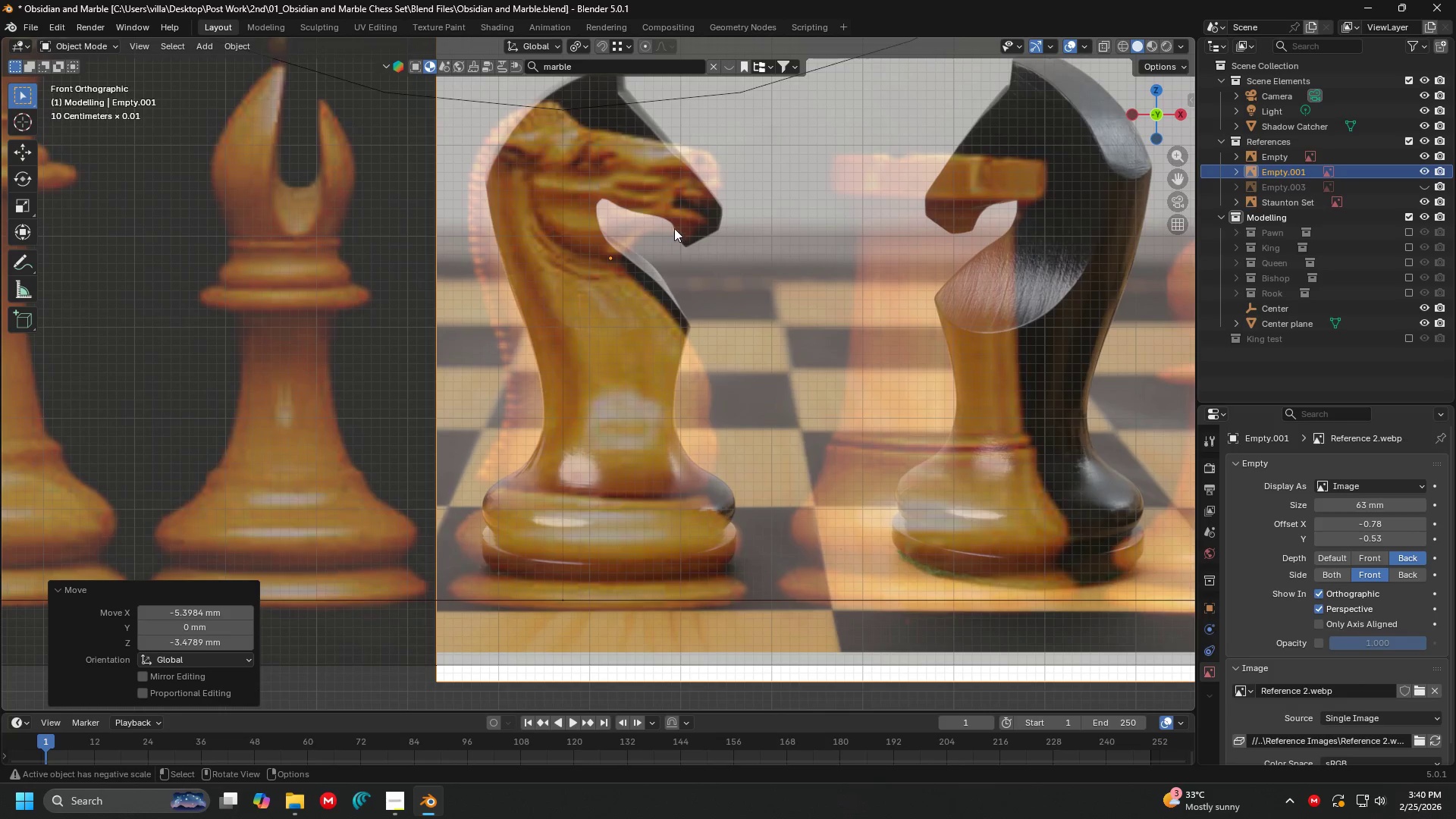 
key(S)
 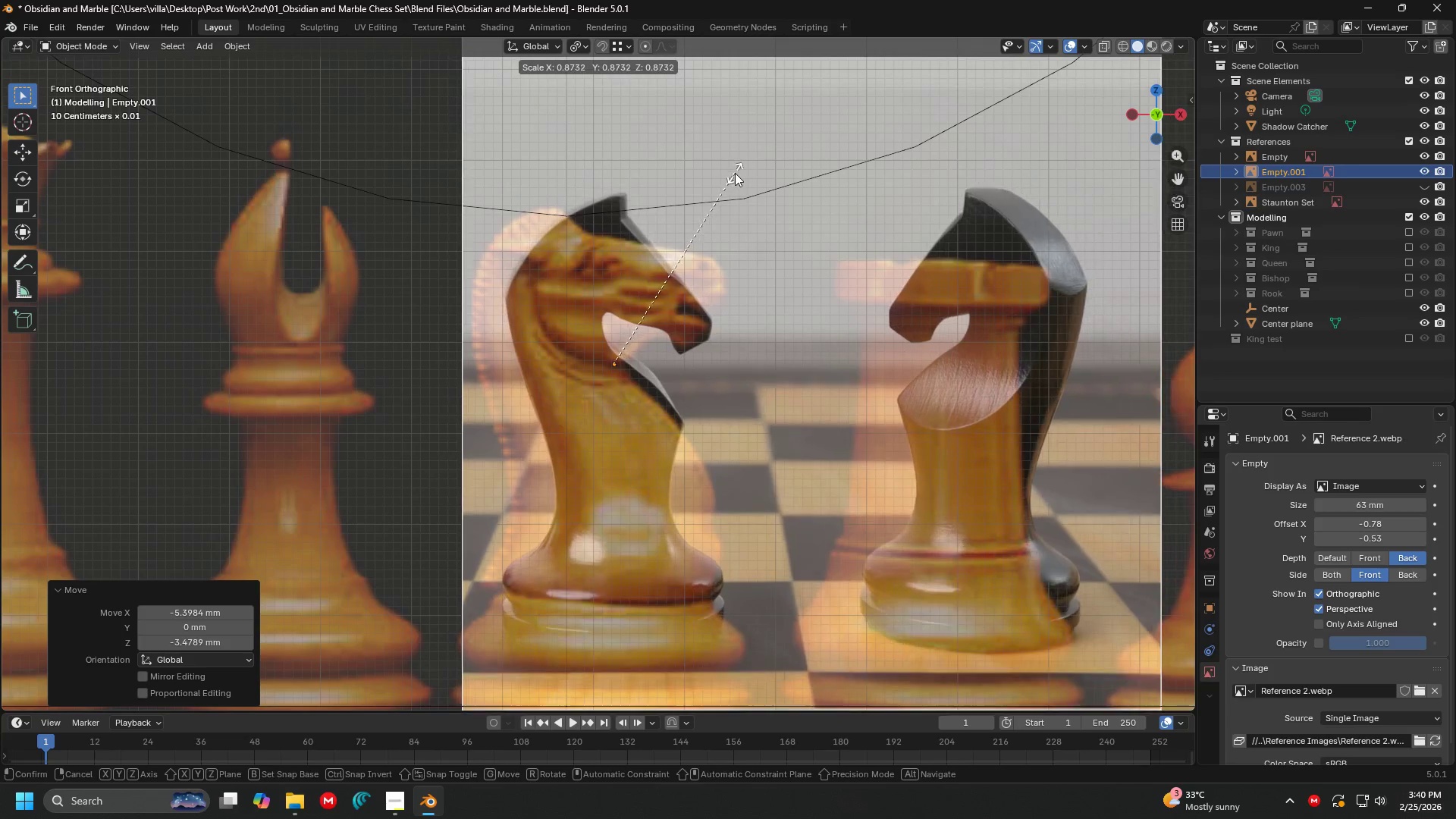 
left_click([735, 173])
 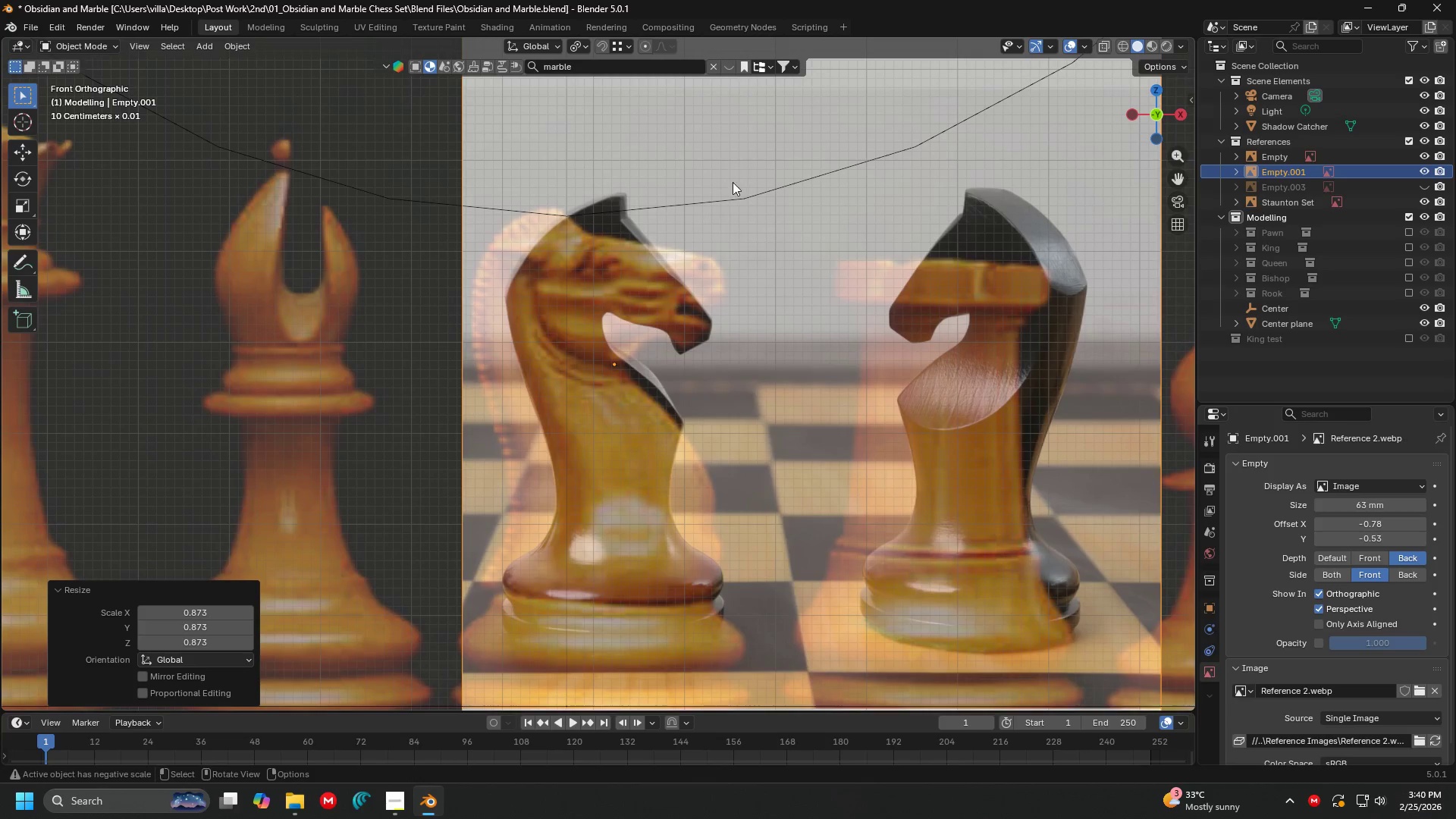 
key(G)
 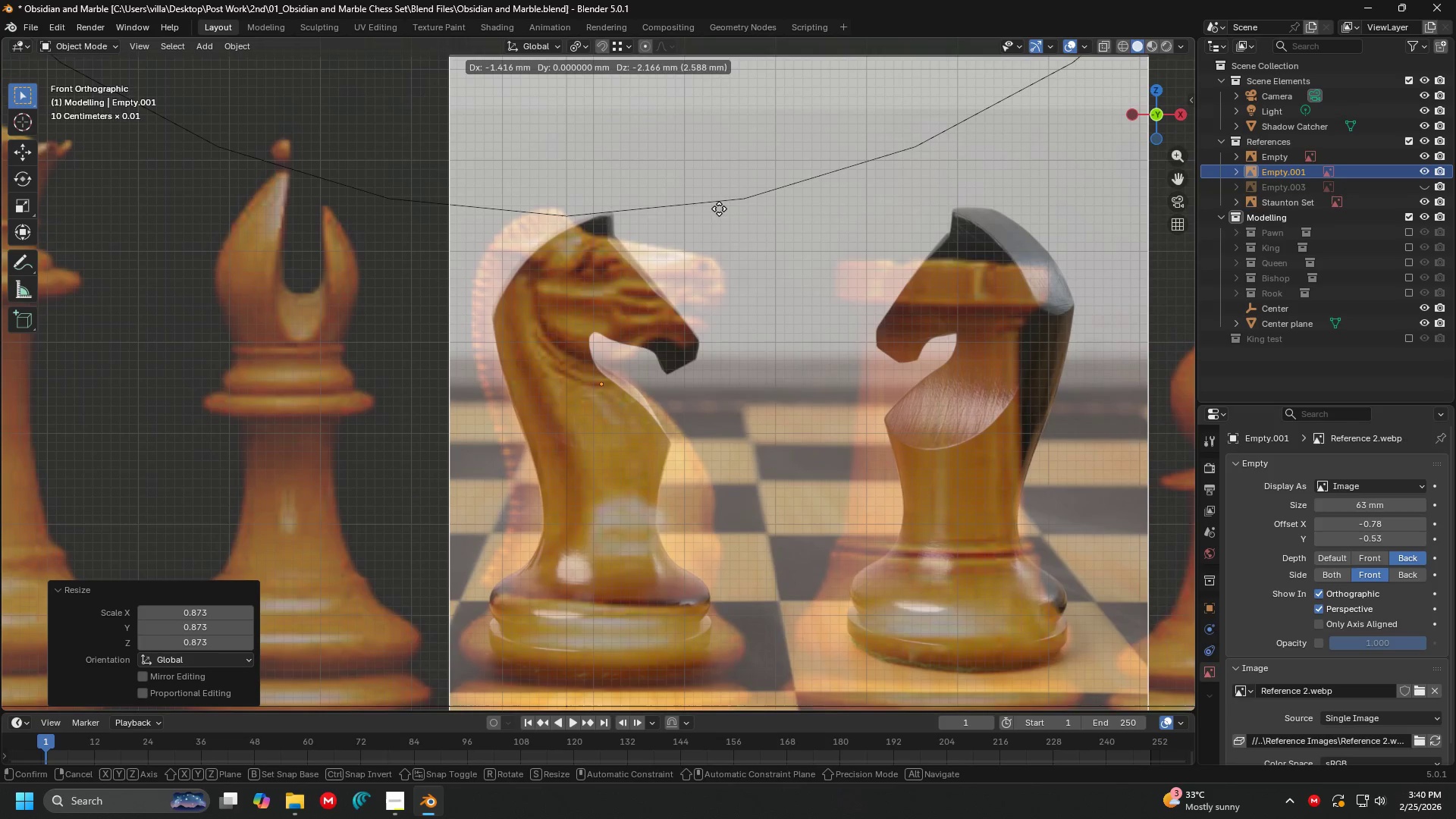 
left_click([719, 209])
 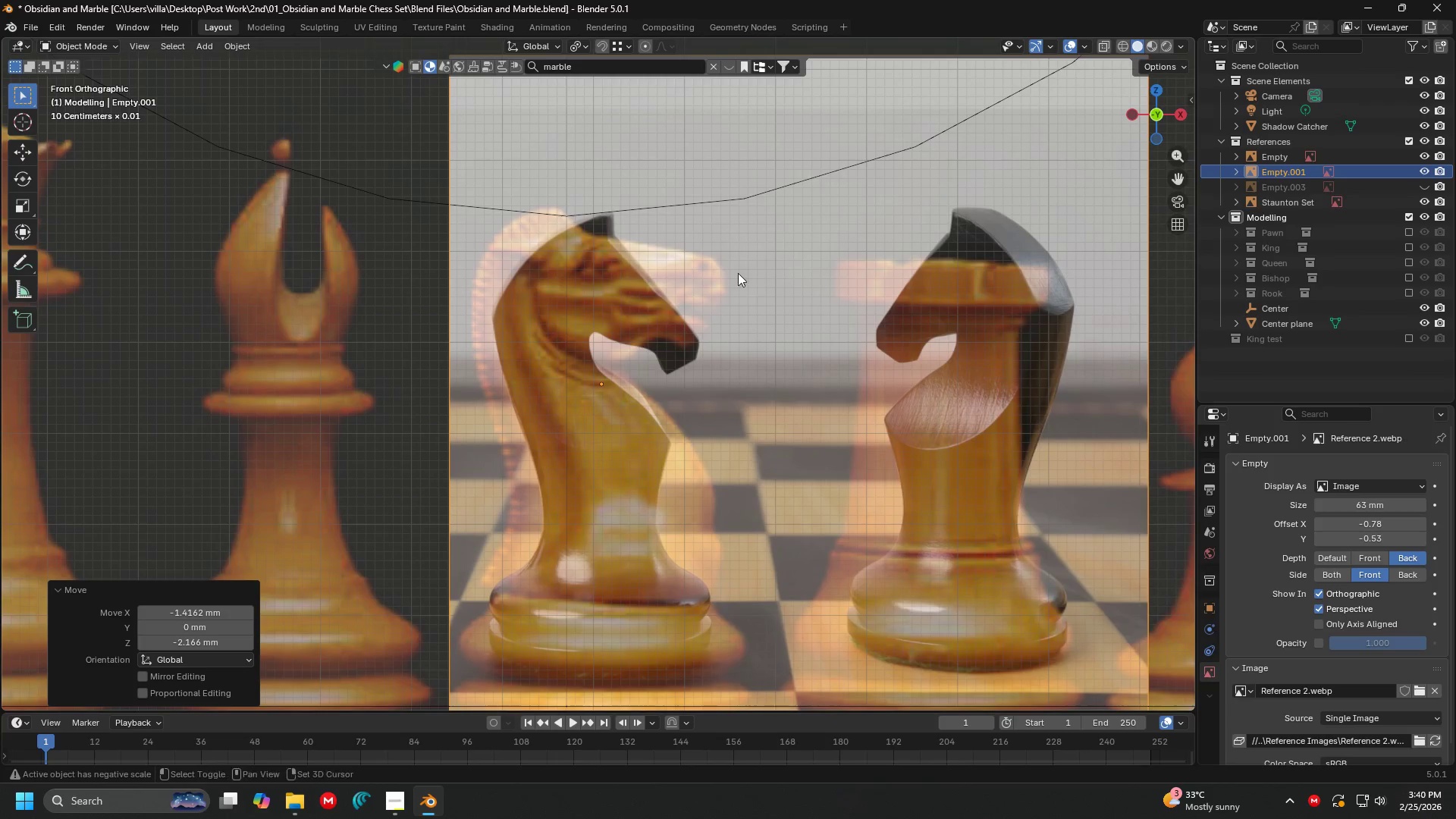 
key(Shift+ShiftLeft)
 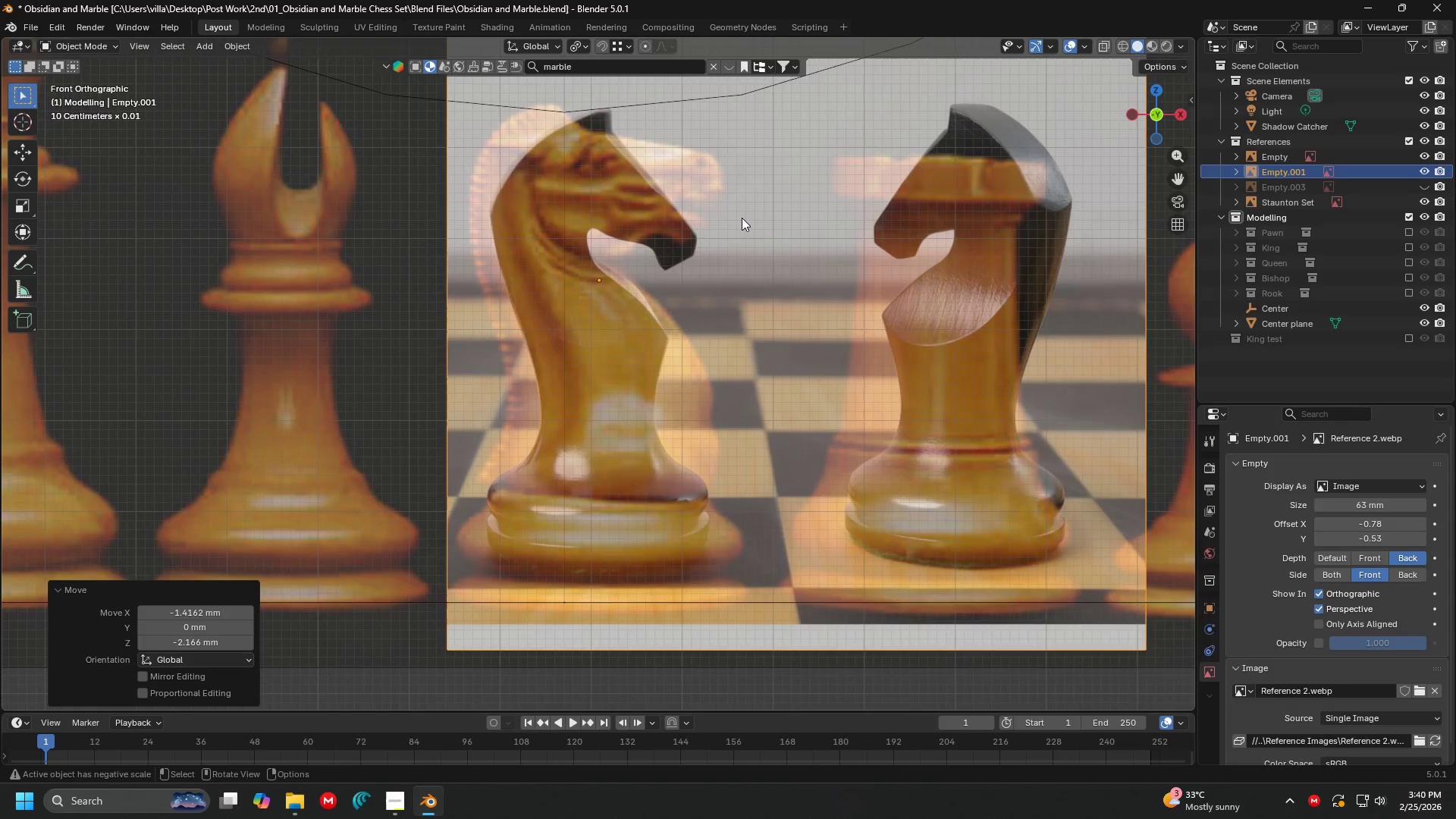 
hold_key(key=ShiftLeft, duration=0.7)
 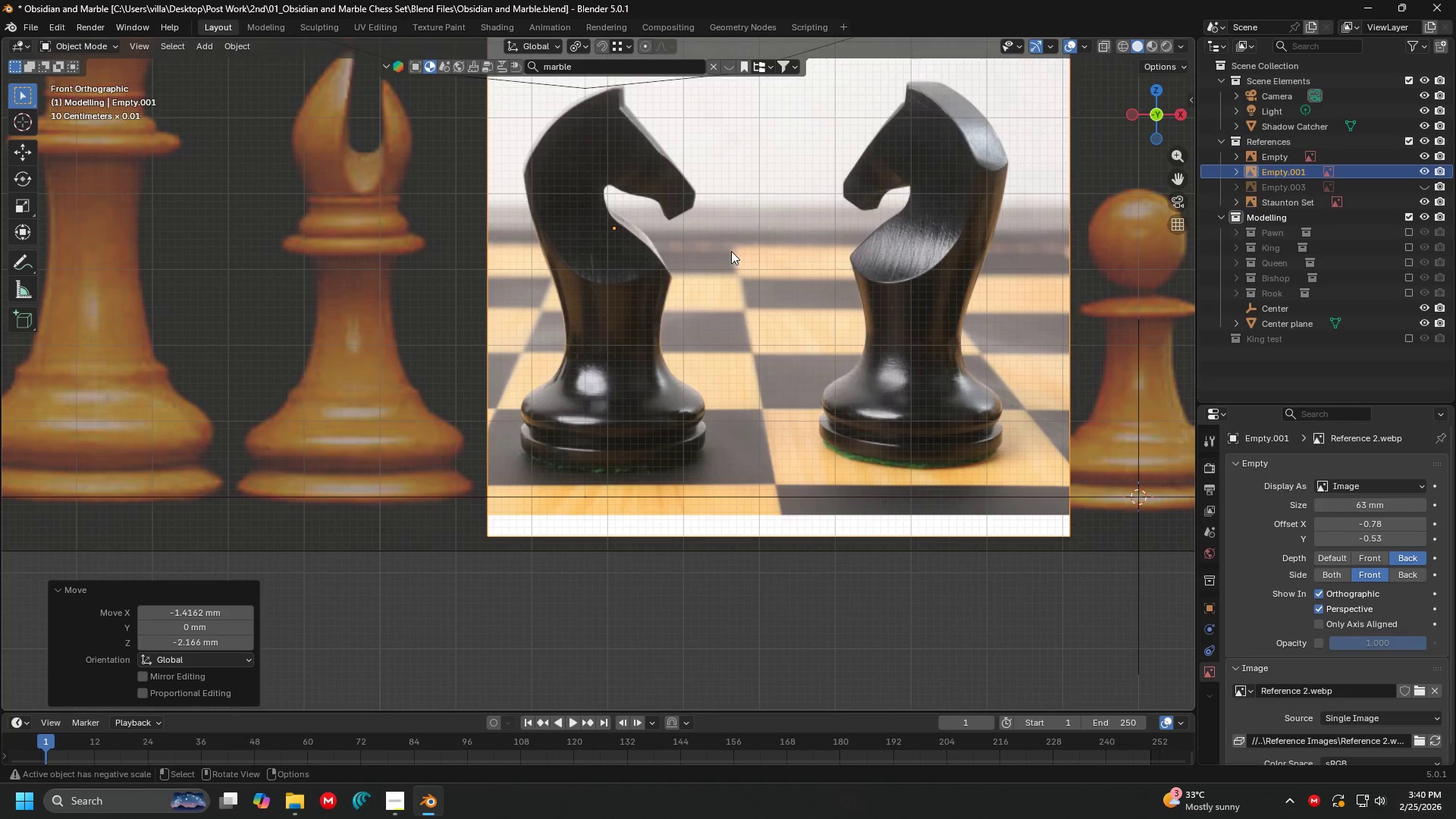 
scroll: coordinate [742, 218], scroll_direction: down, amount: 1.0
 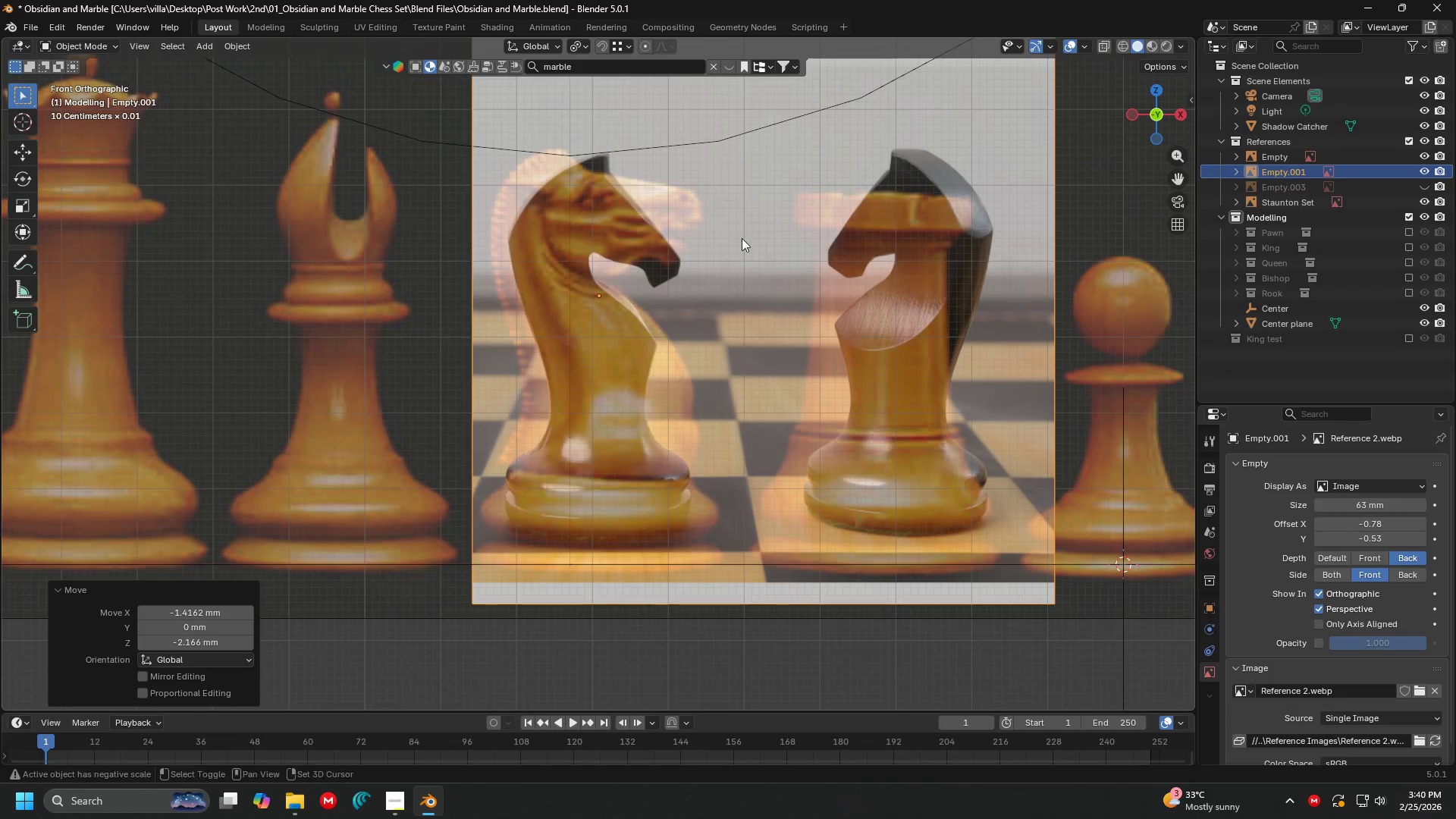 
key(G)
 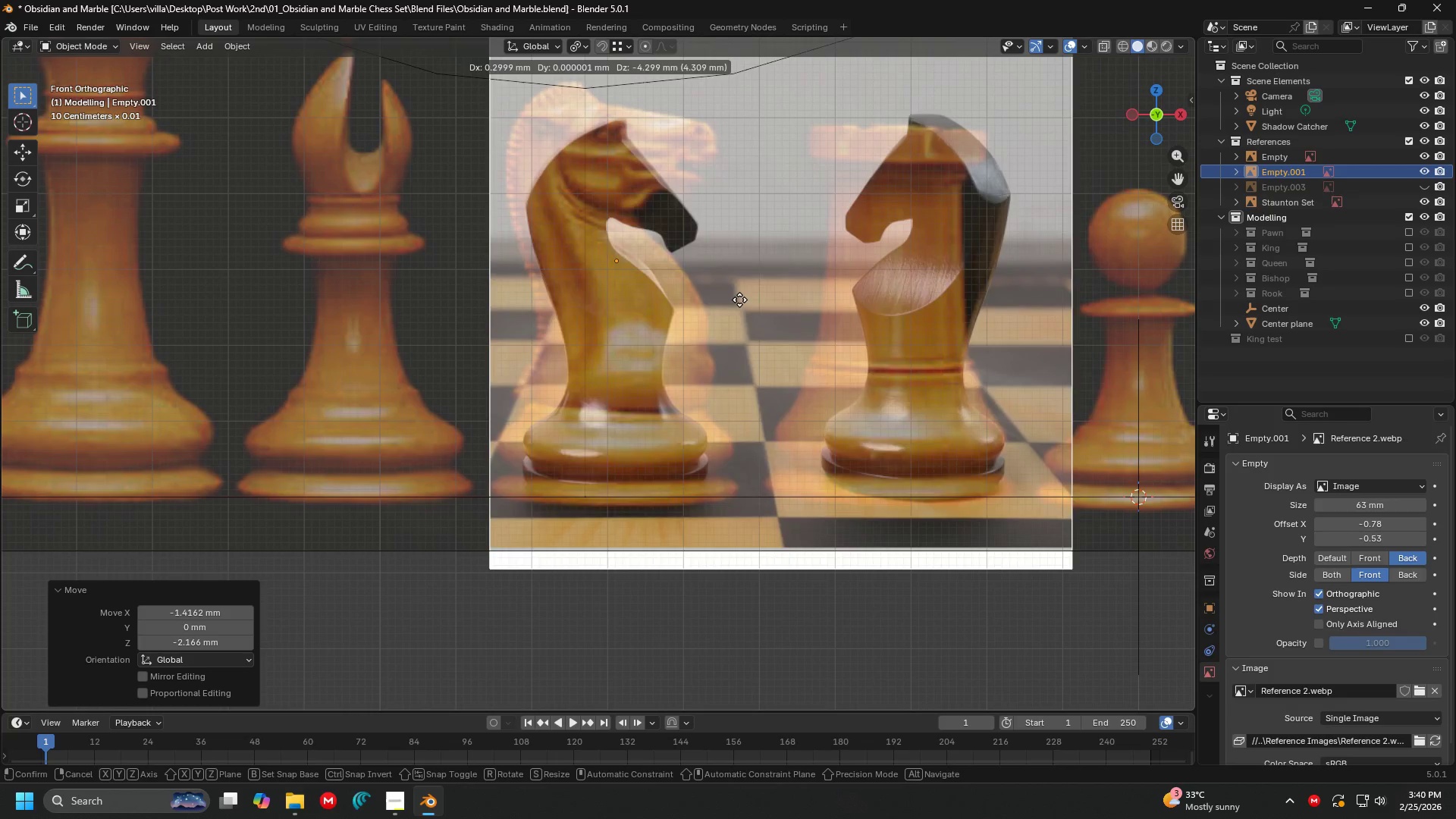 
left_click([741, 296])
 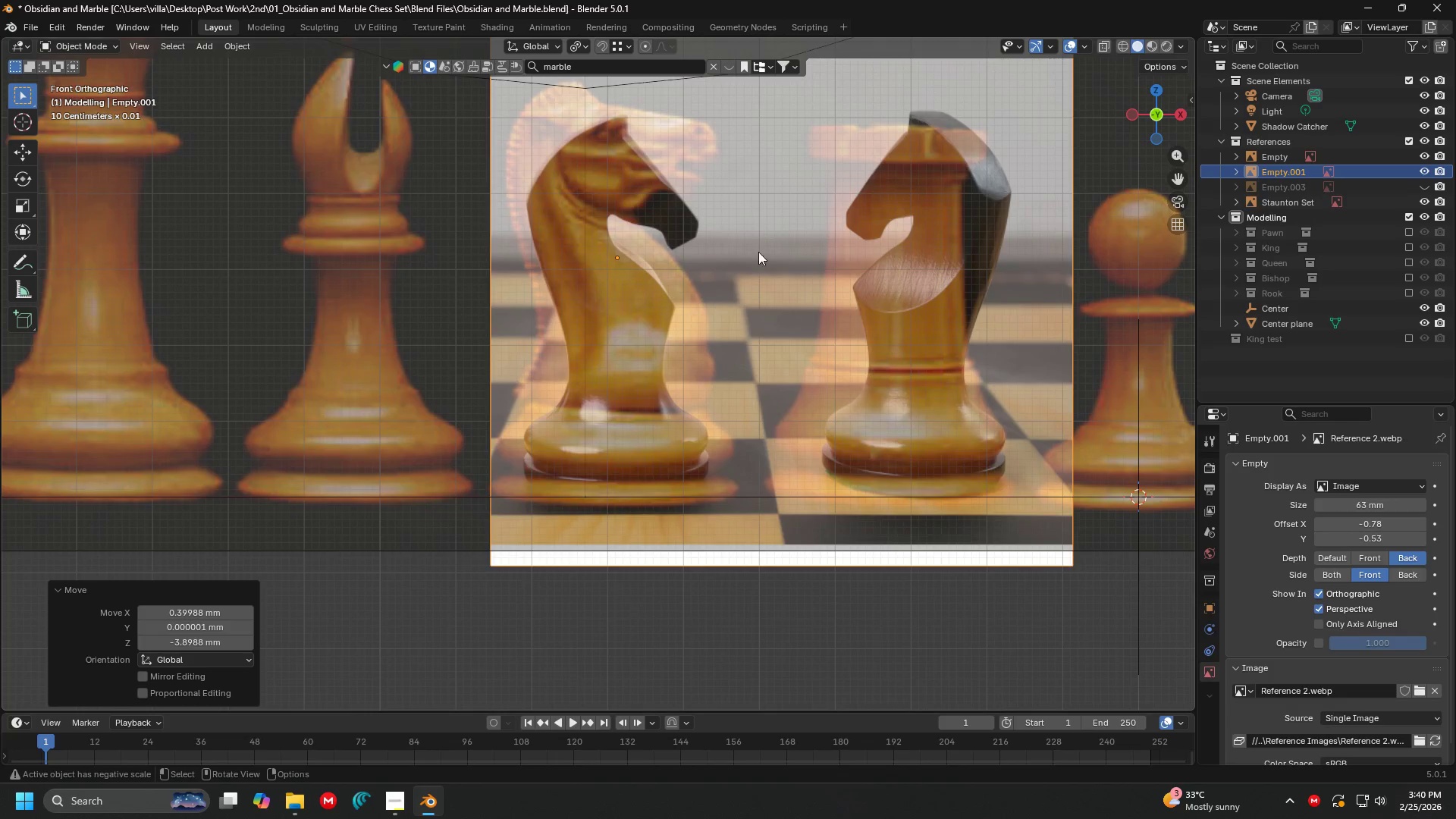 
key(S)
 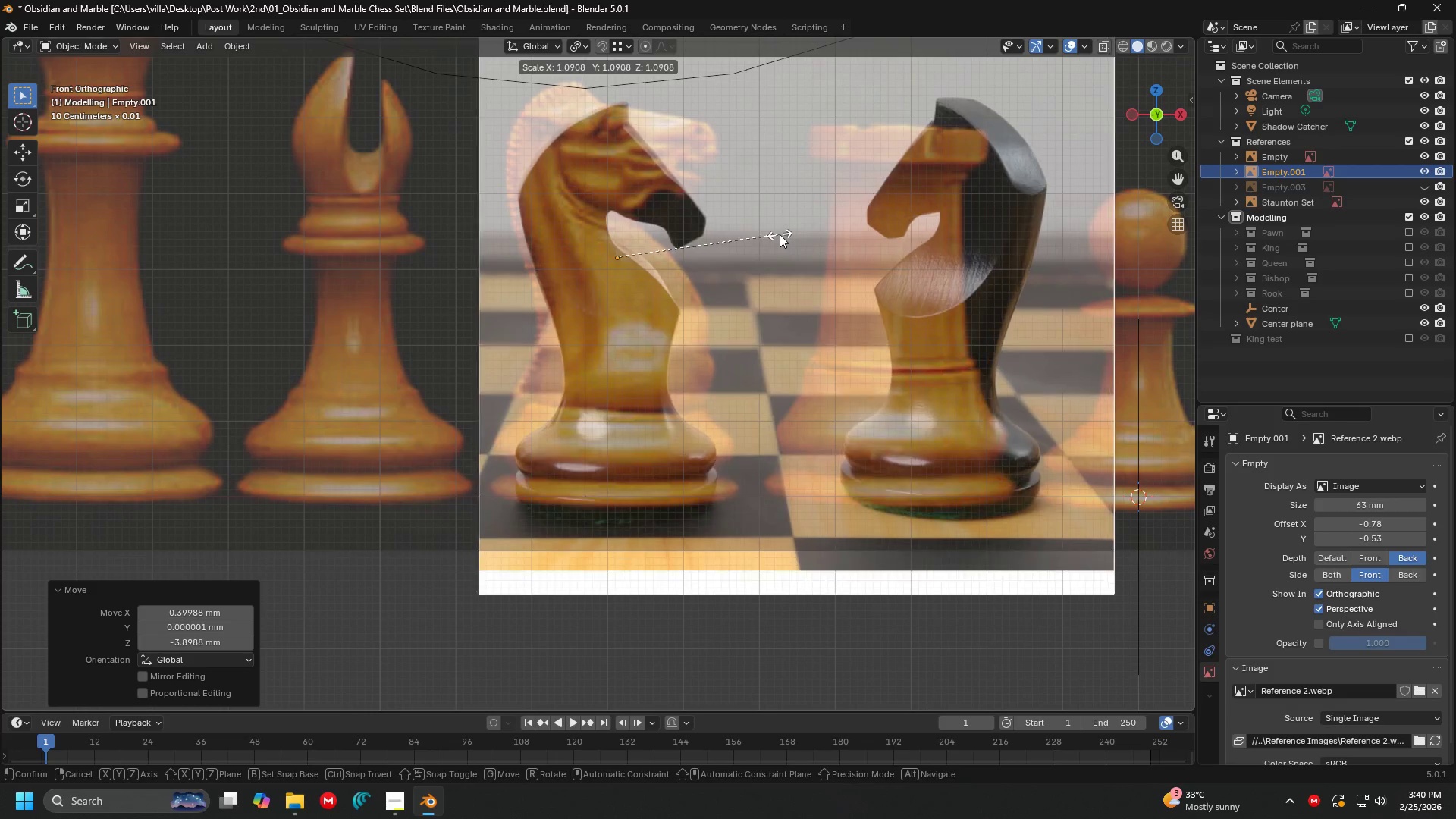 
left_click([785, 234])
 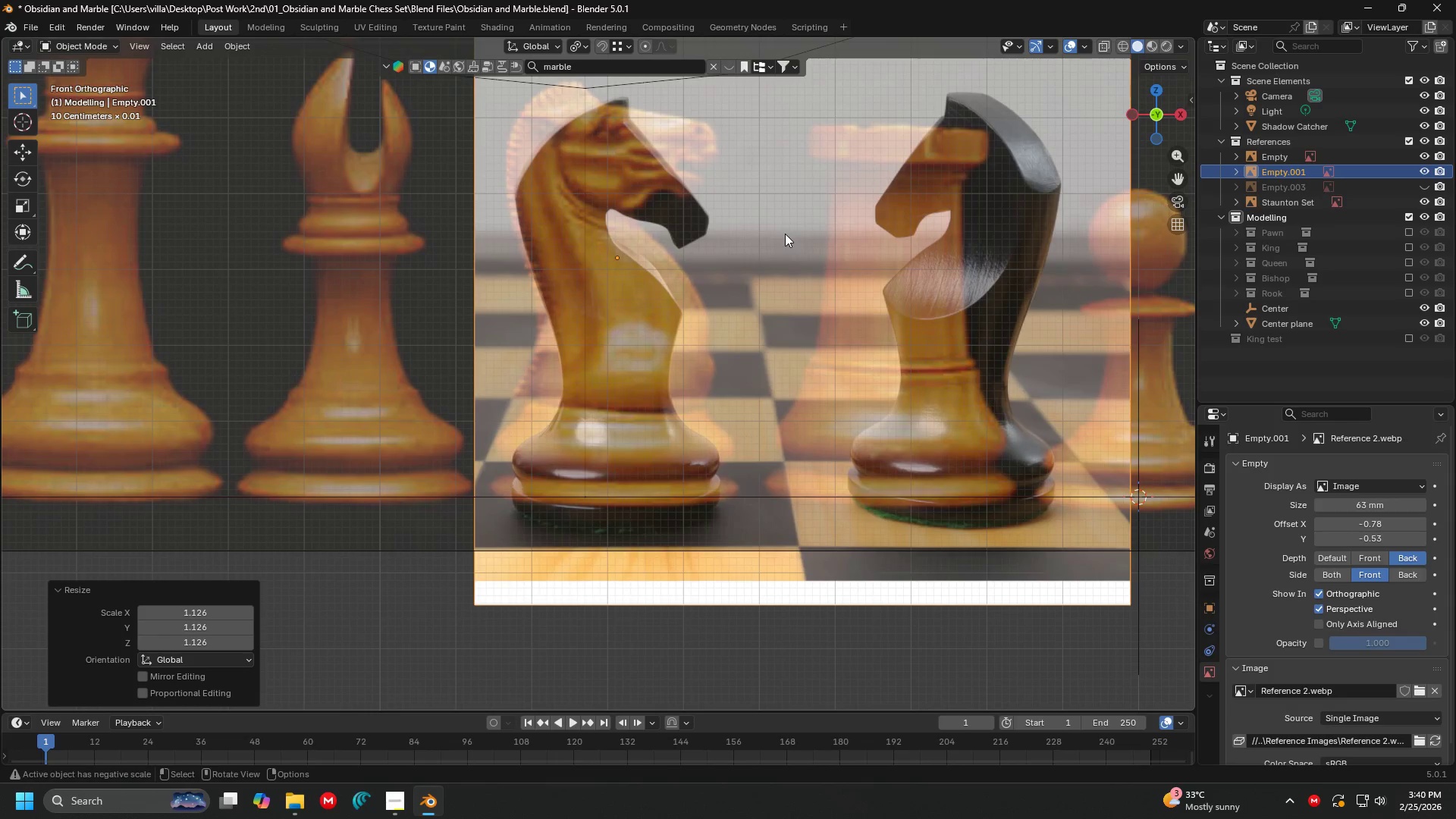 
key(G)
 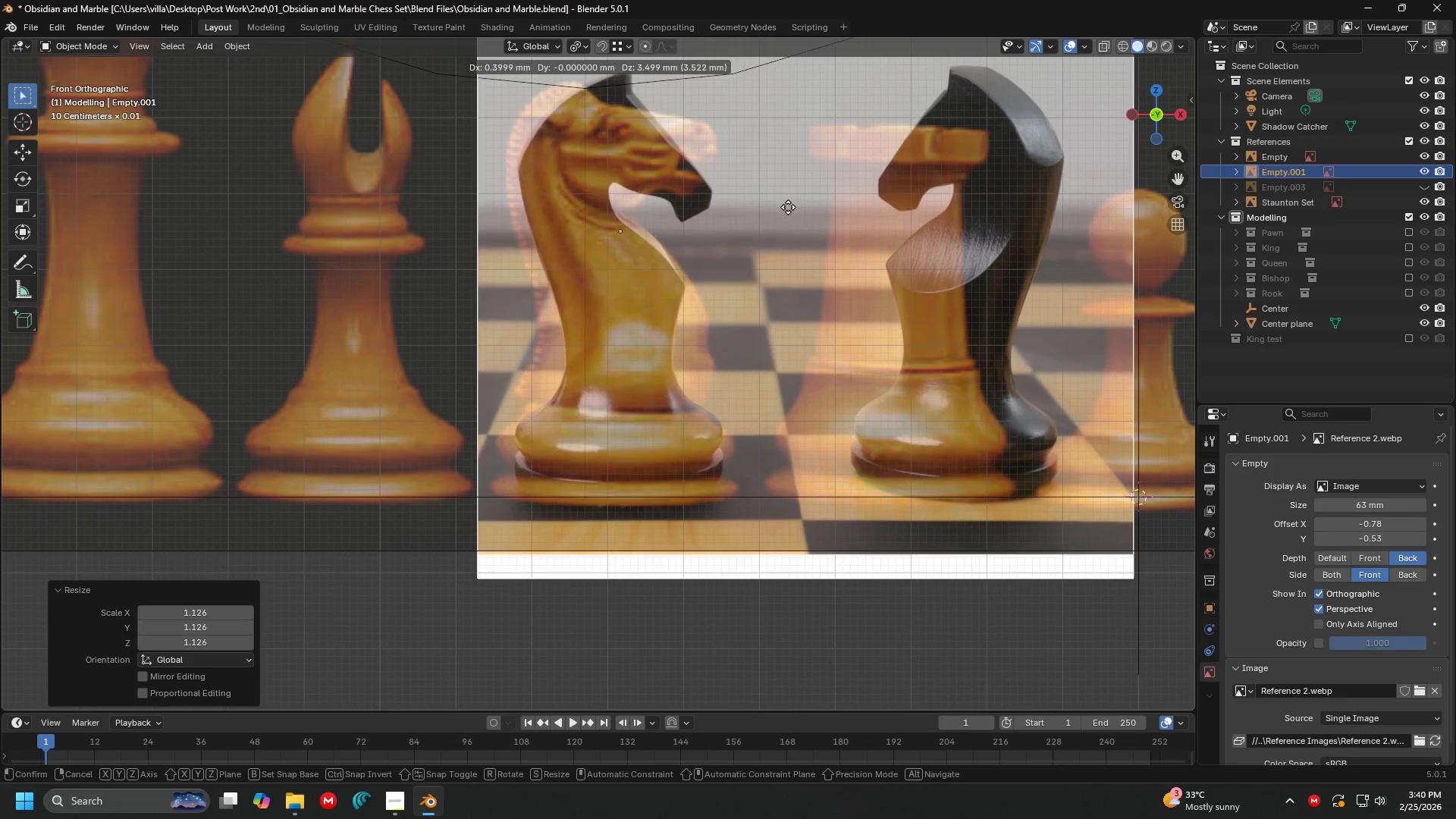 
left_click([785, 206])
 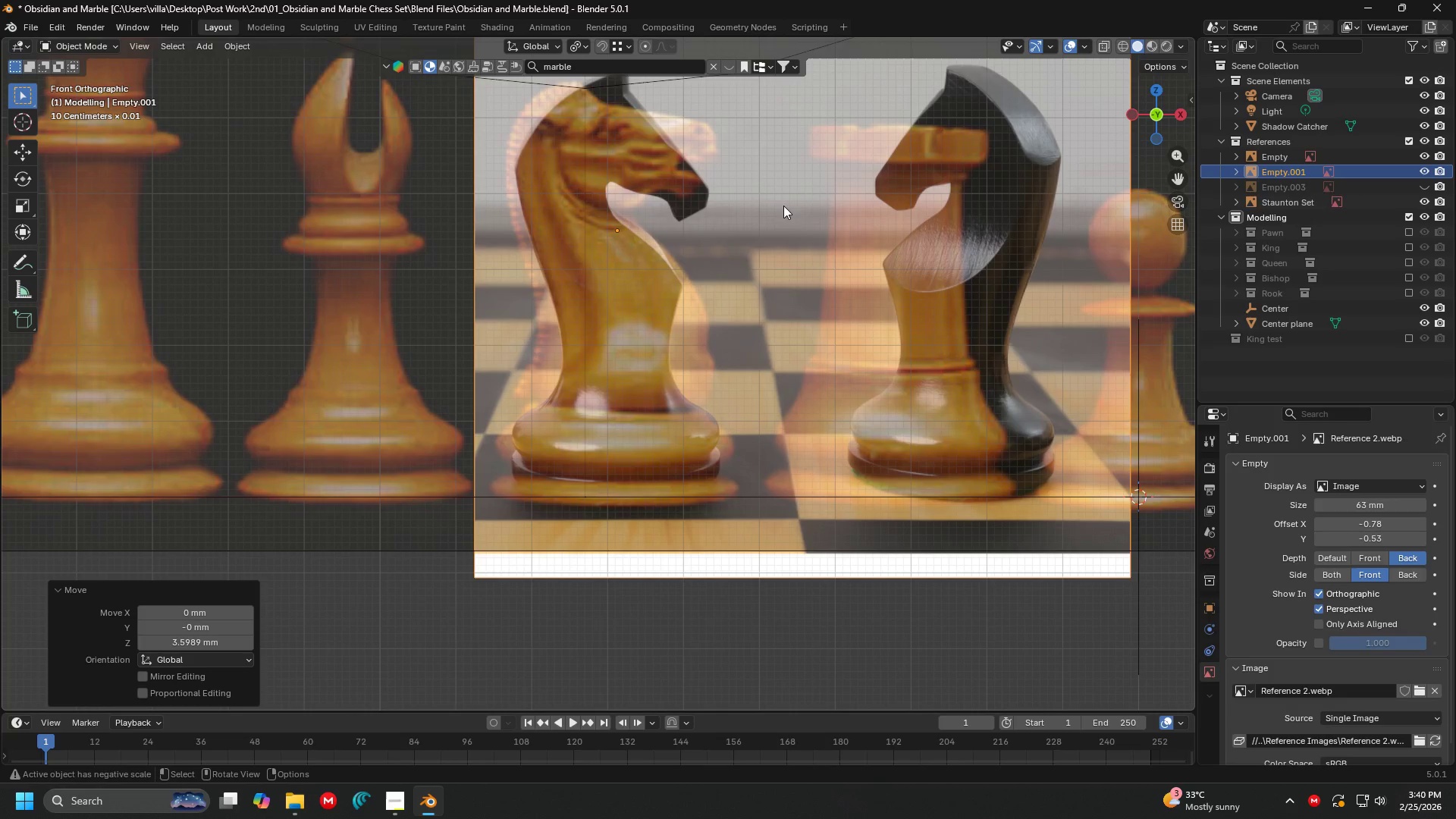 
hold_key(key=ShiftLeft, duration=0.64)
 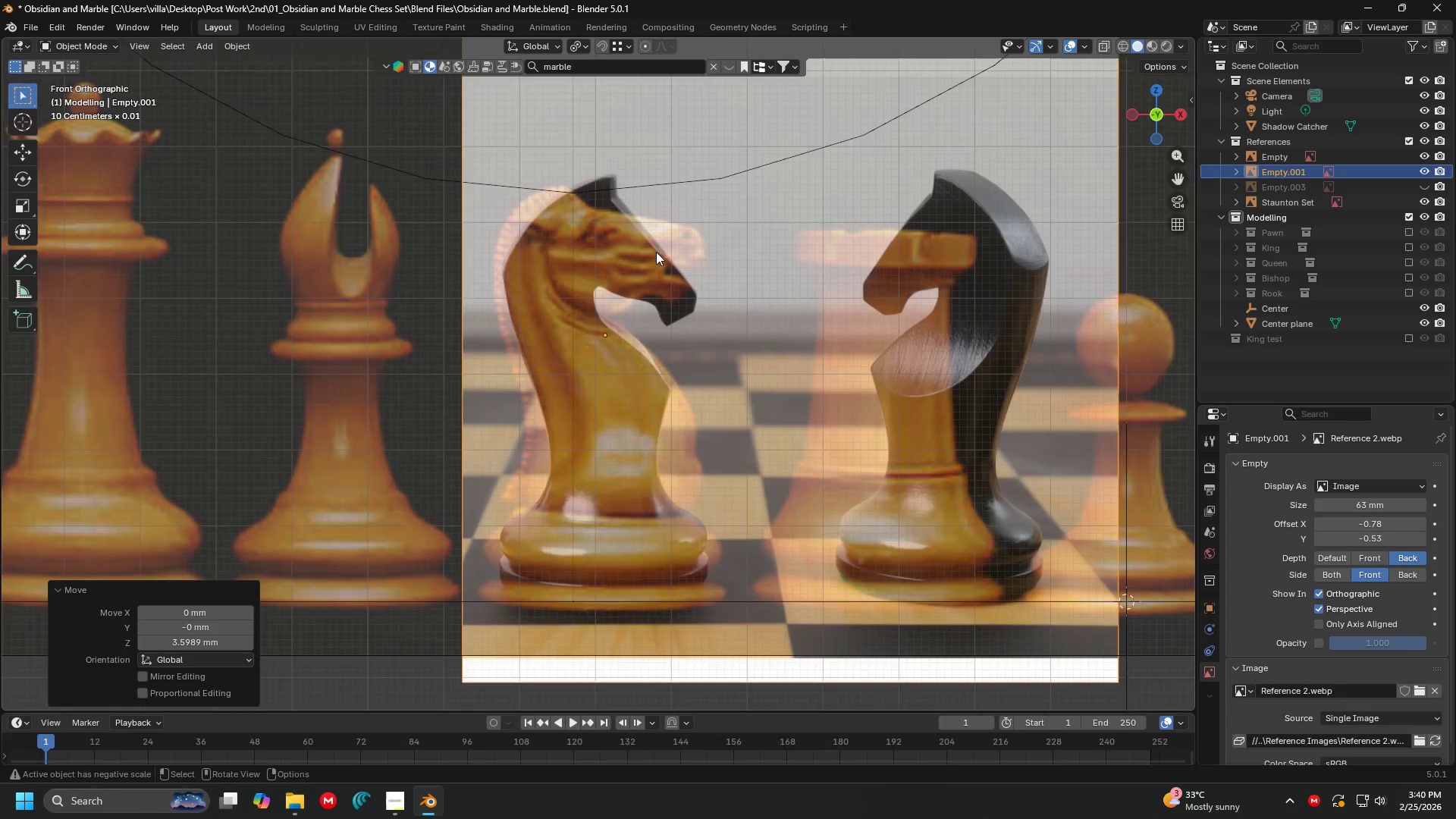 
key(S)
 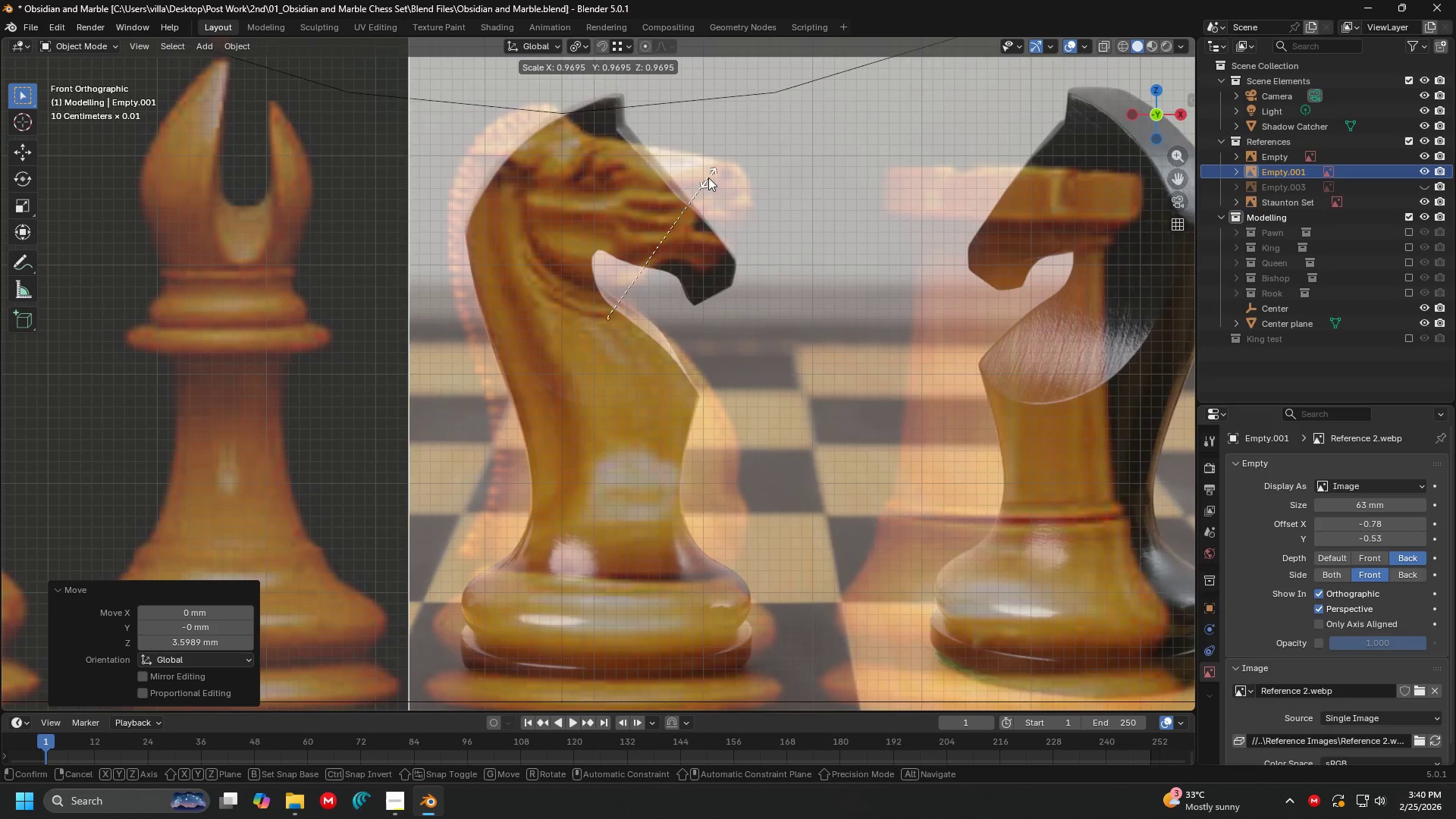 
scroll: coordinate [661, 234], scroll_direction: up, amount: 2.0
 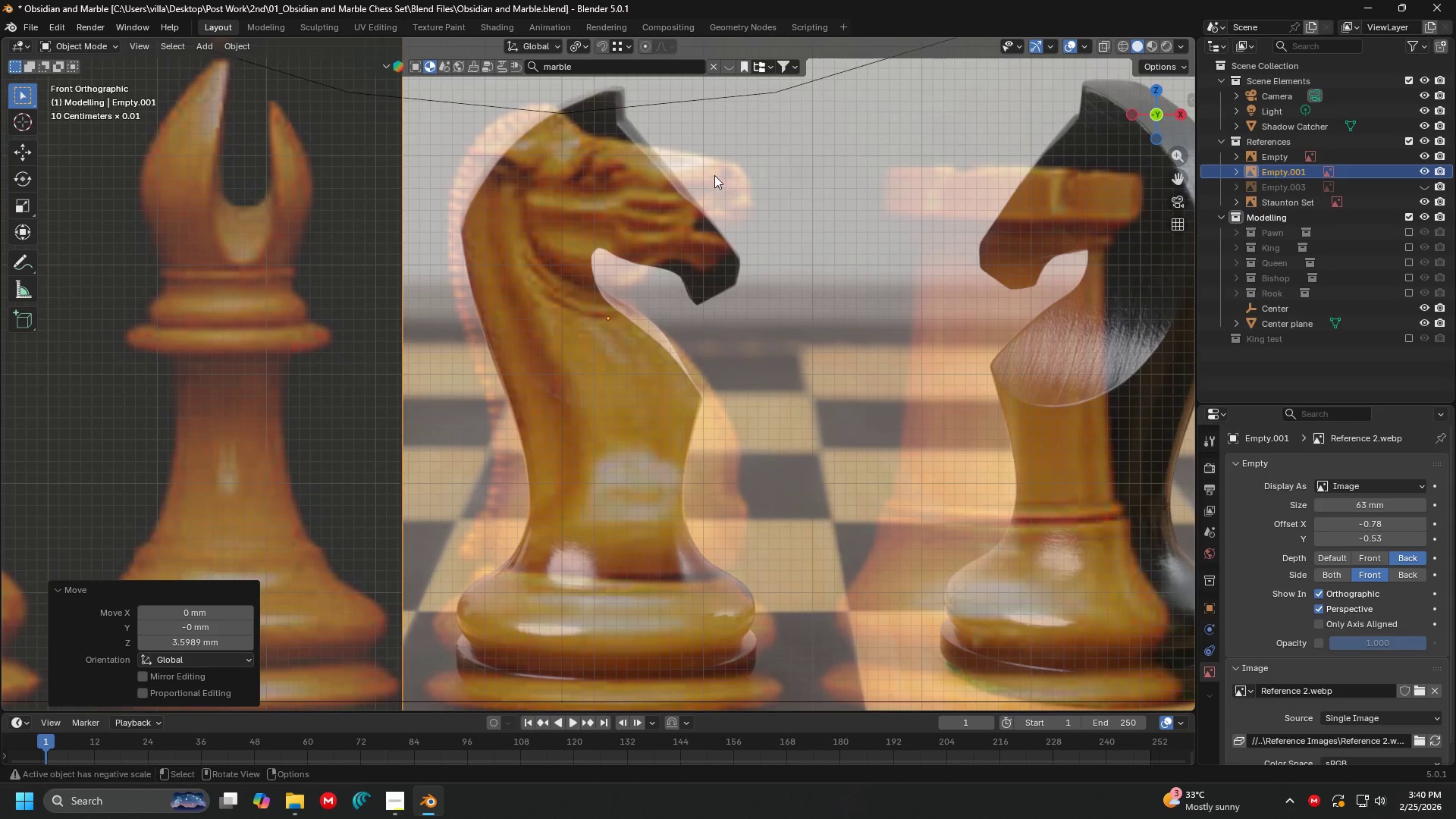 
left_click([706, 179])
 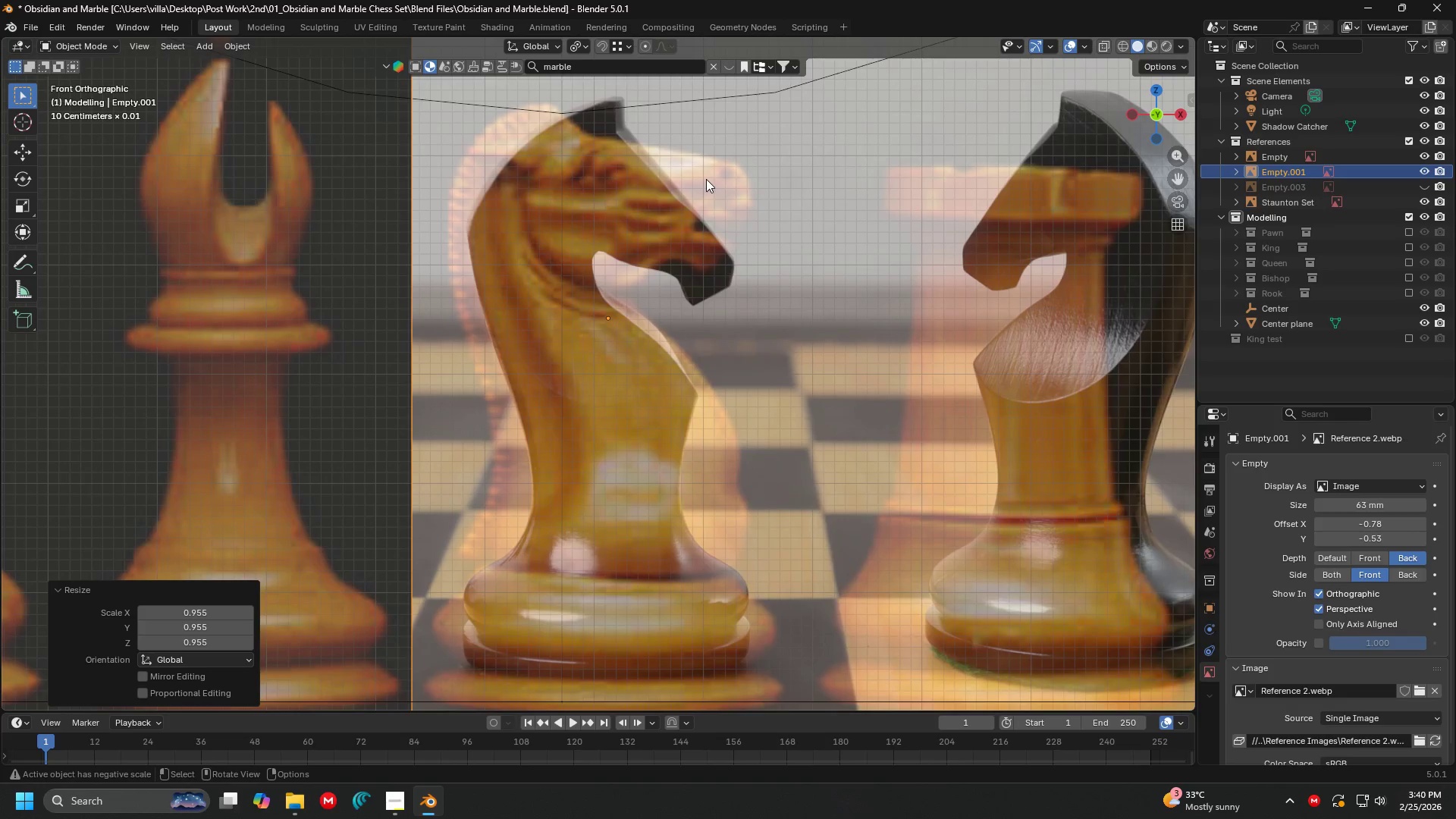 
key(G)
 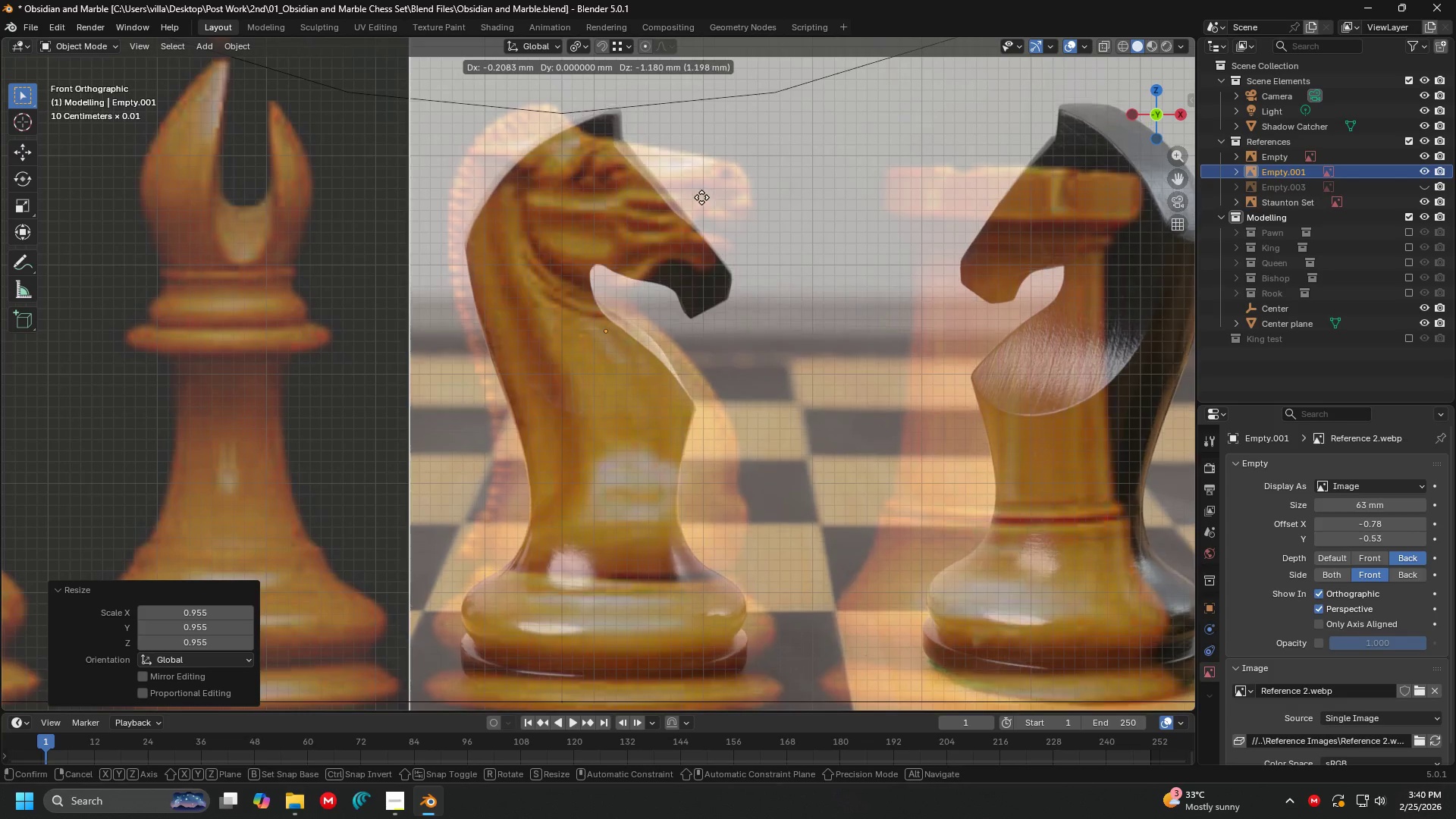 
left_click([701, 198])
 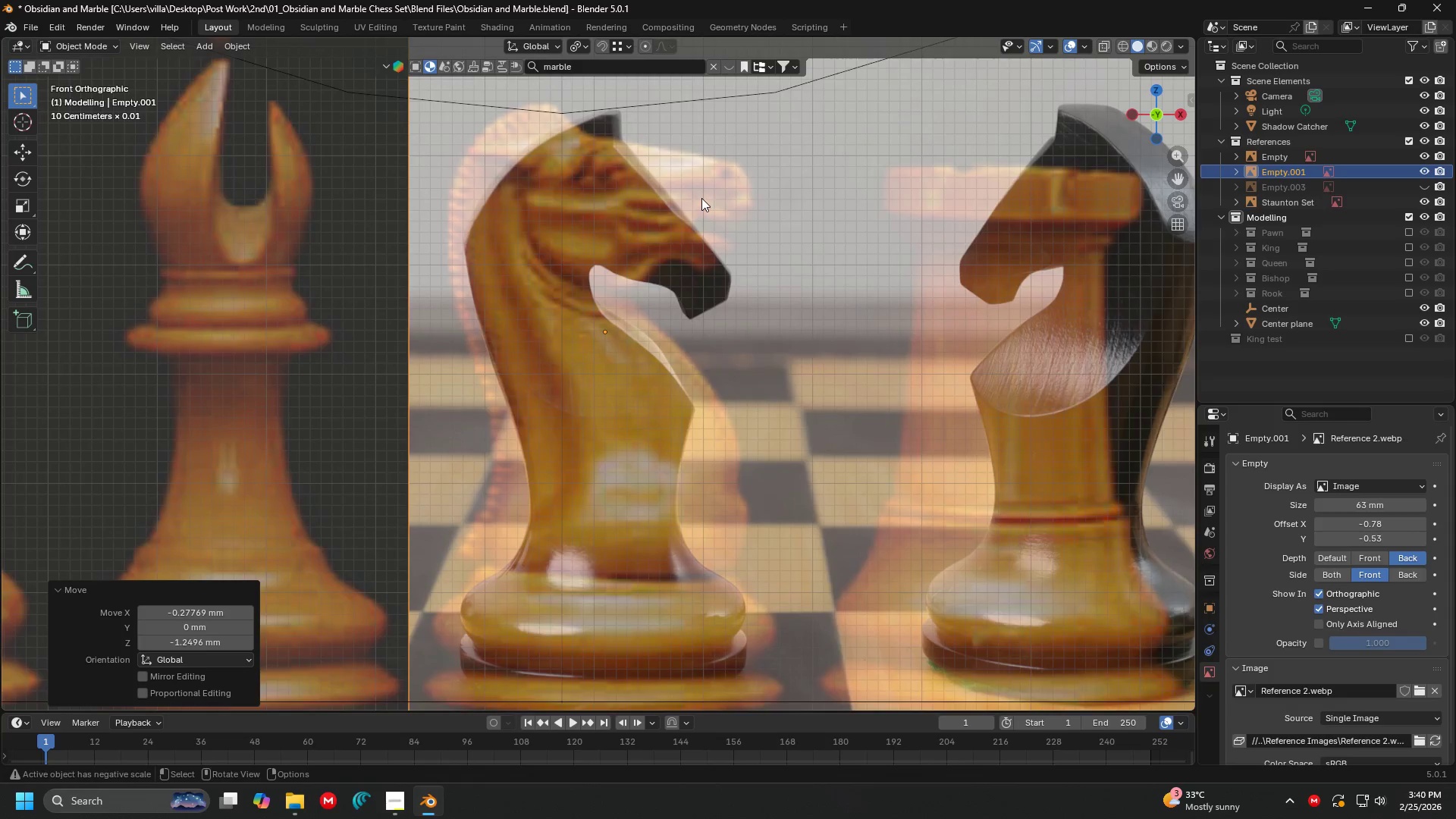 
hold_key(key=ShiftLeft, duration=0.31)
scroll: coordinate [682, 302], scroll_direction: none, amount: 0.0
 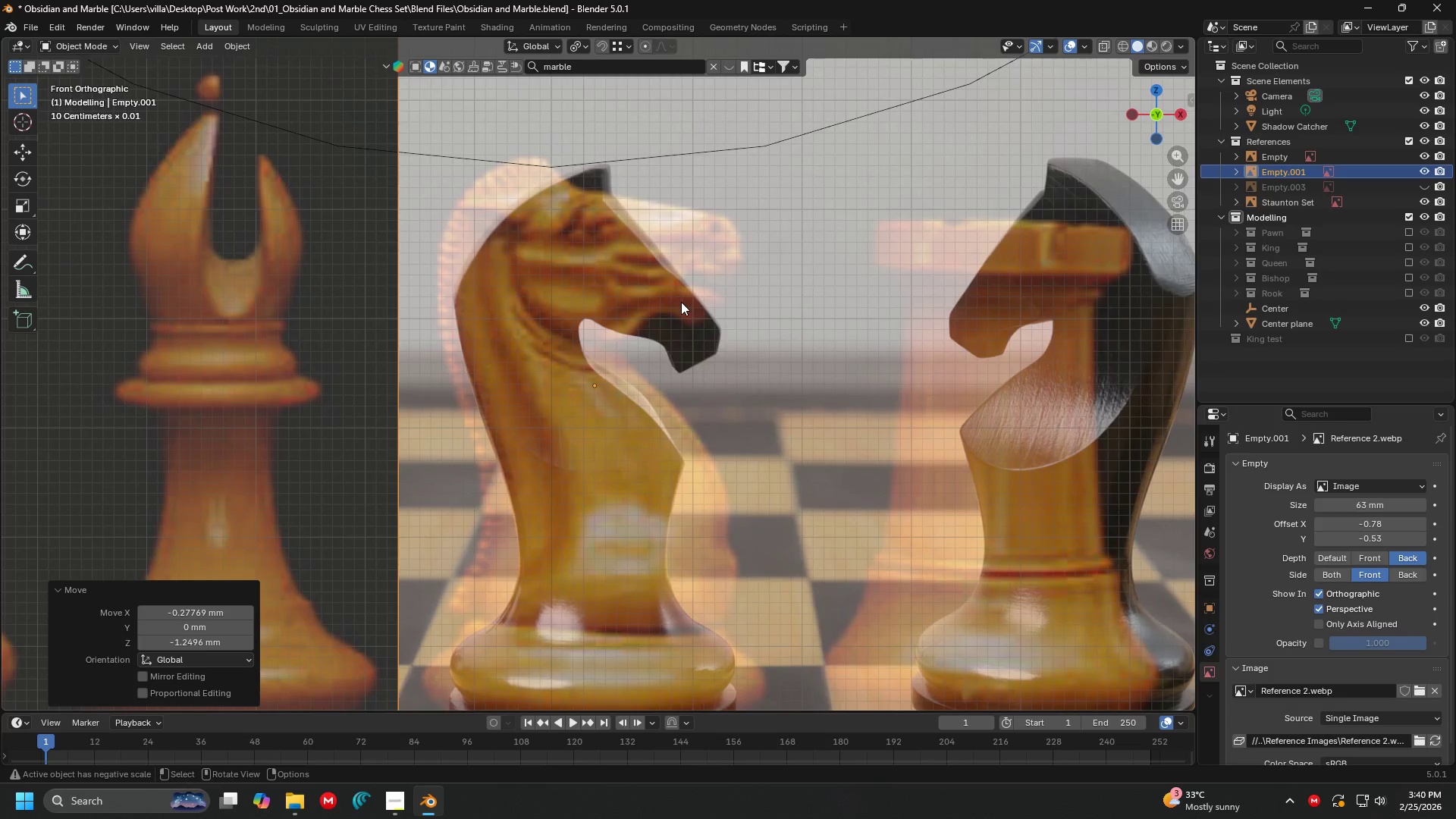 
hold_key(key=ShiftLeft, duration=0.31)
 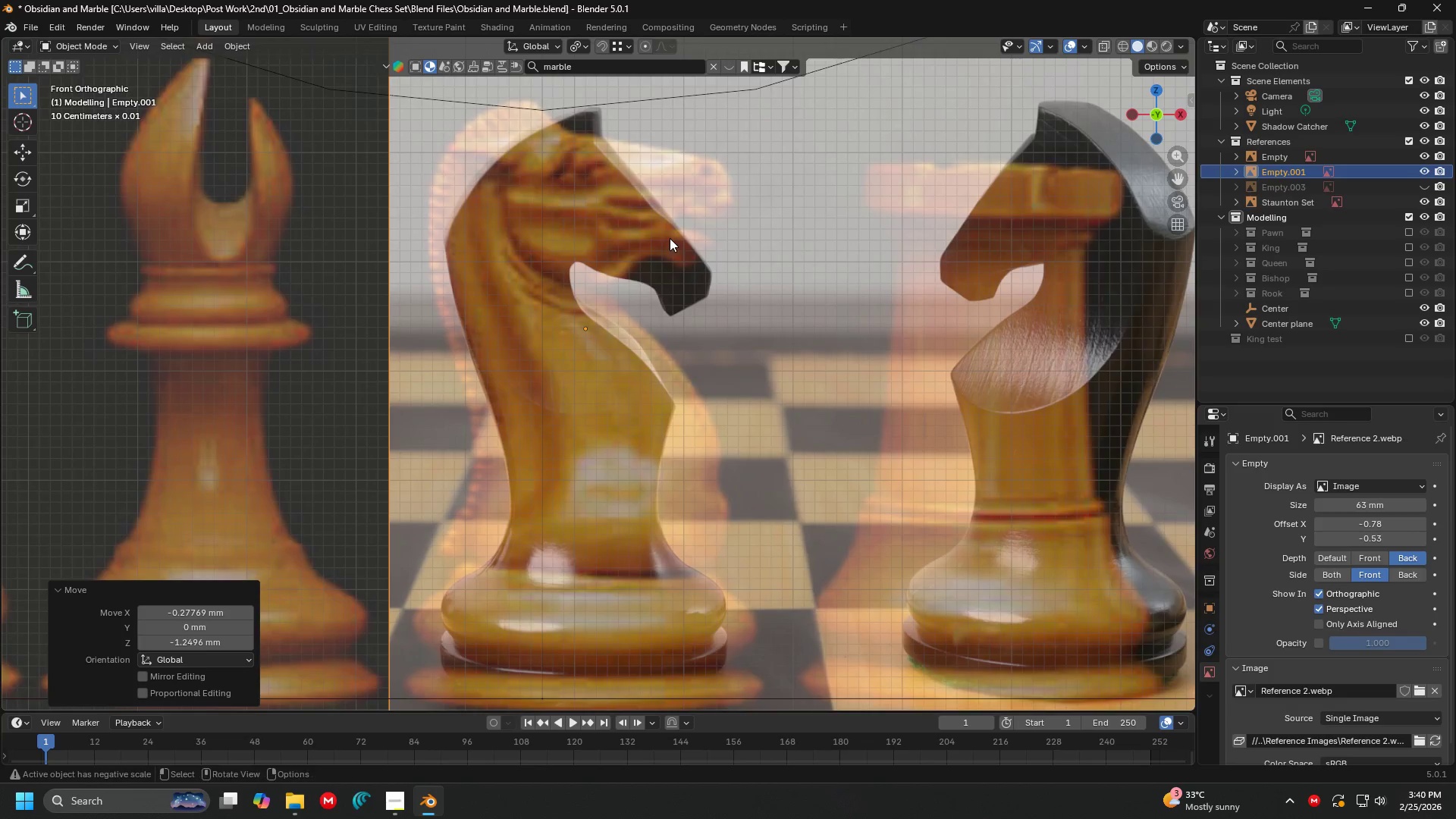 
key(G)
 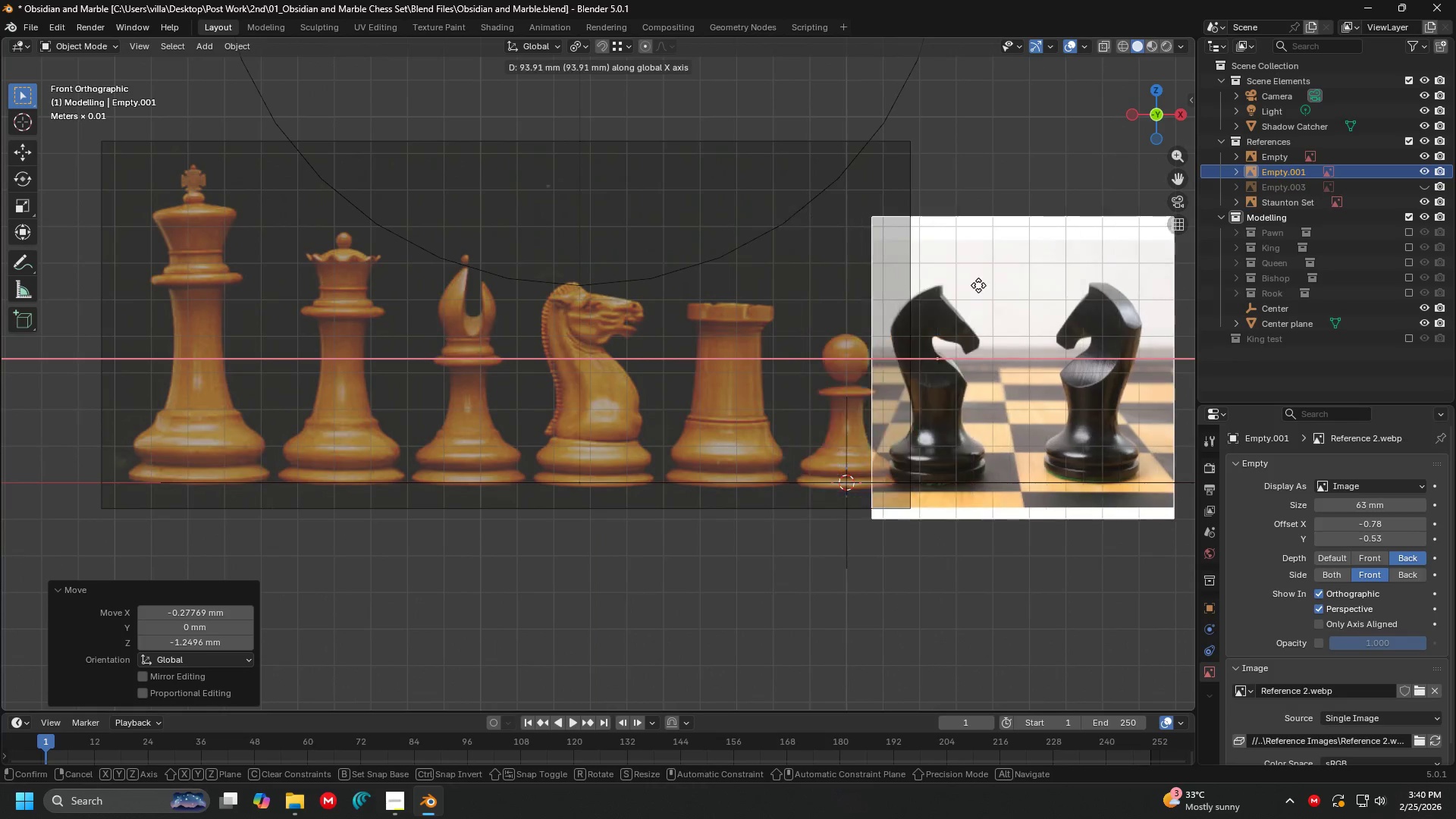 
scroll: coordinate [670, 238], scroll_direction: down, amount: 6.0
 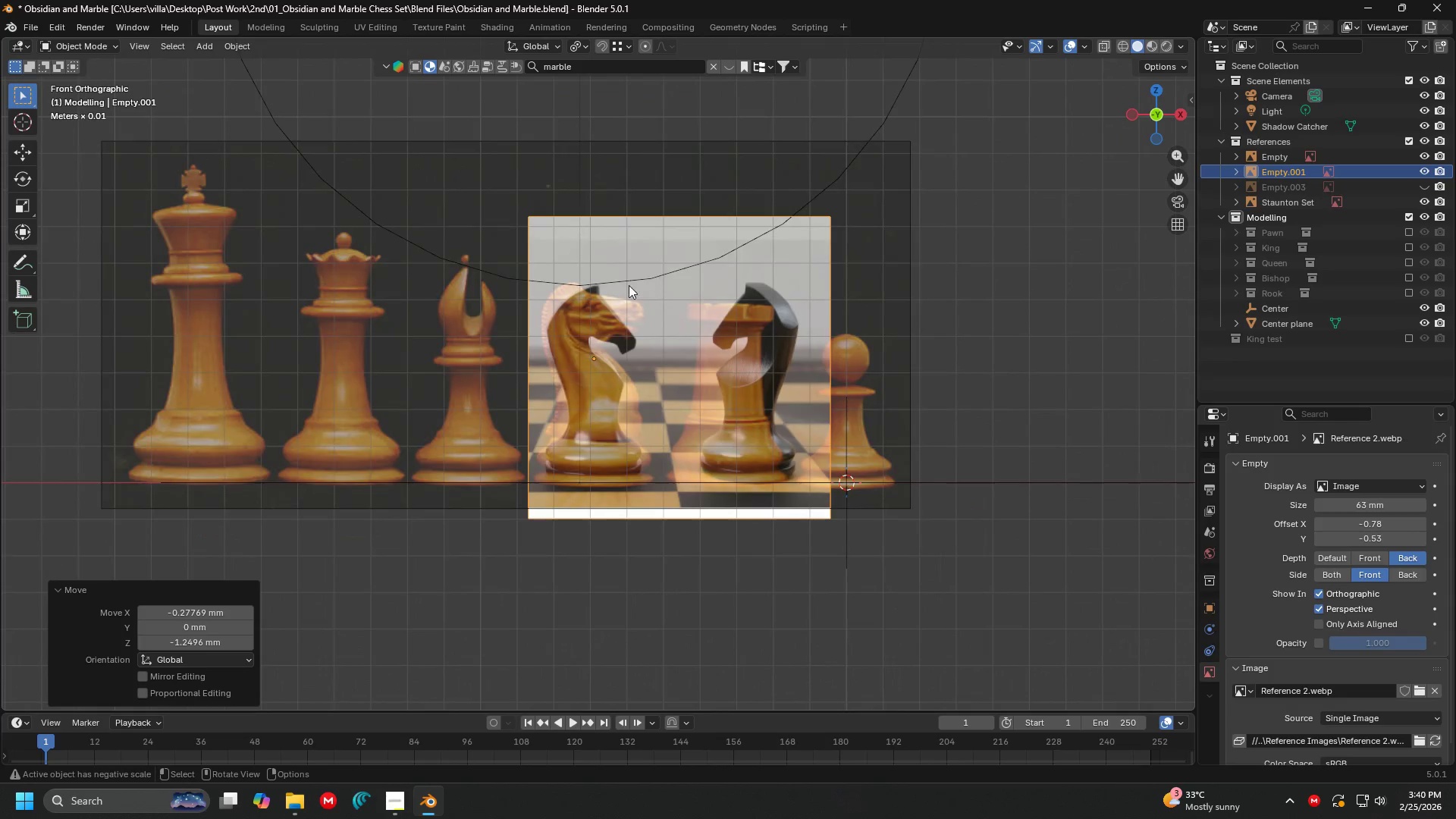 
left_click([1032, 283])
 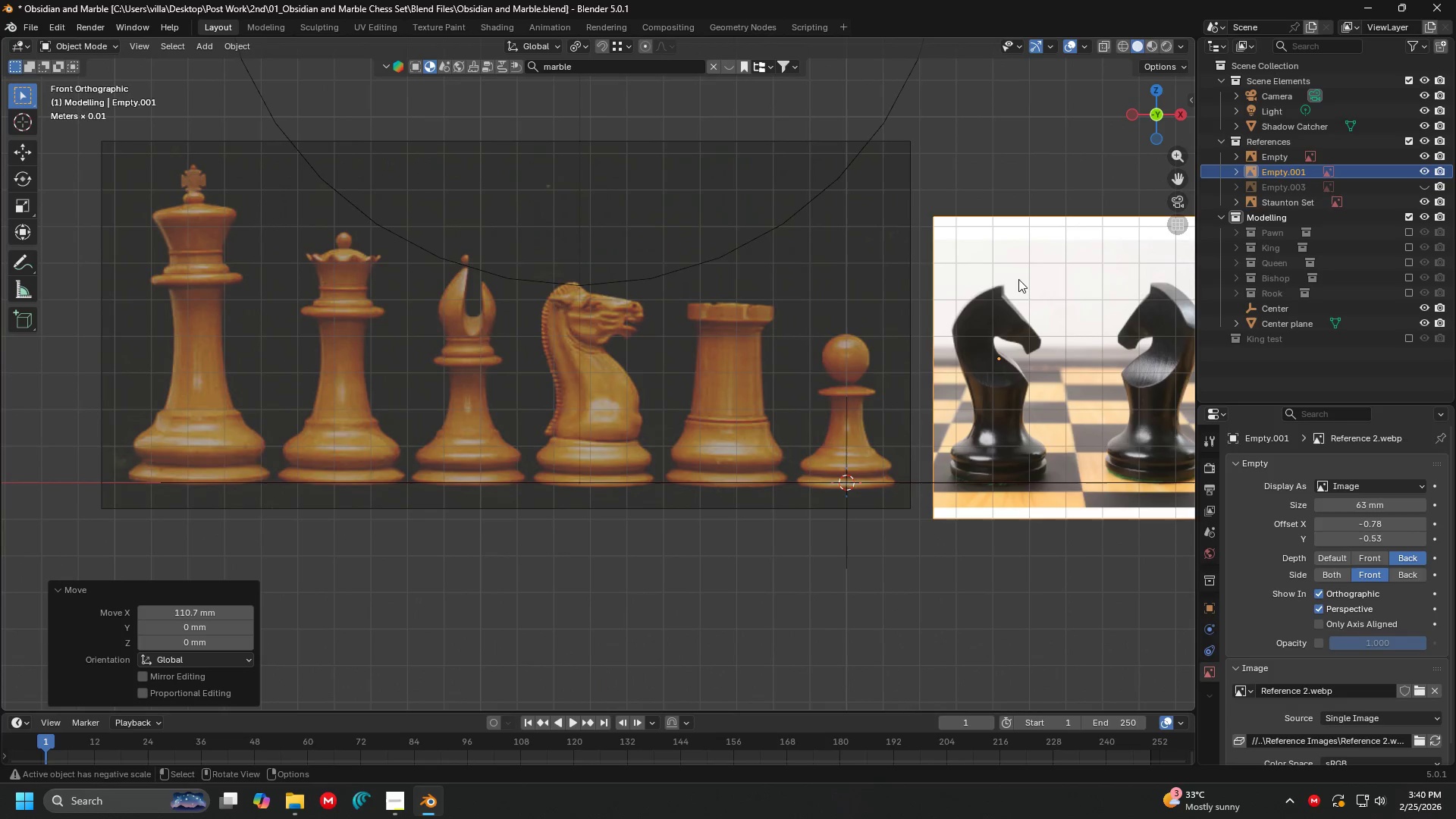 
hold_key(key=ShiftLeft, duration=0.44)
 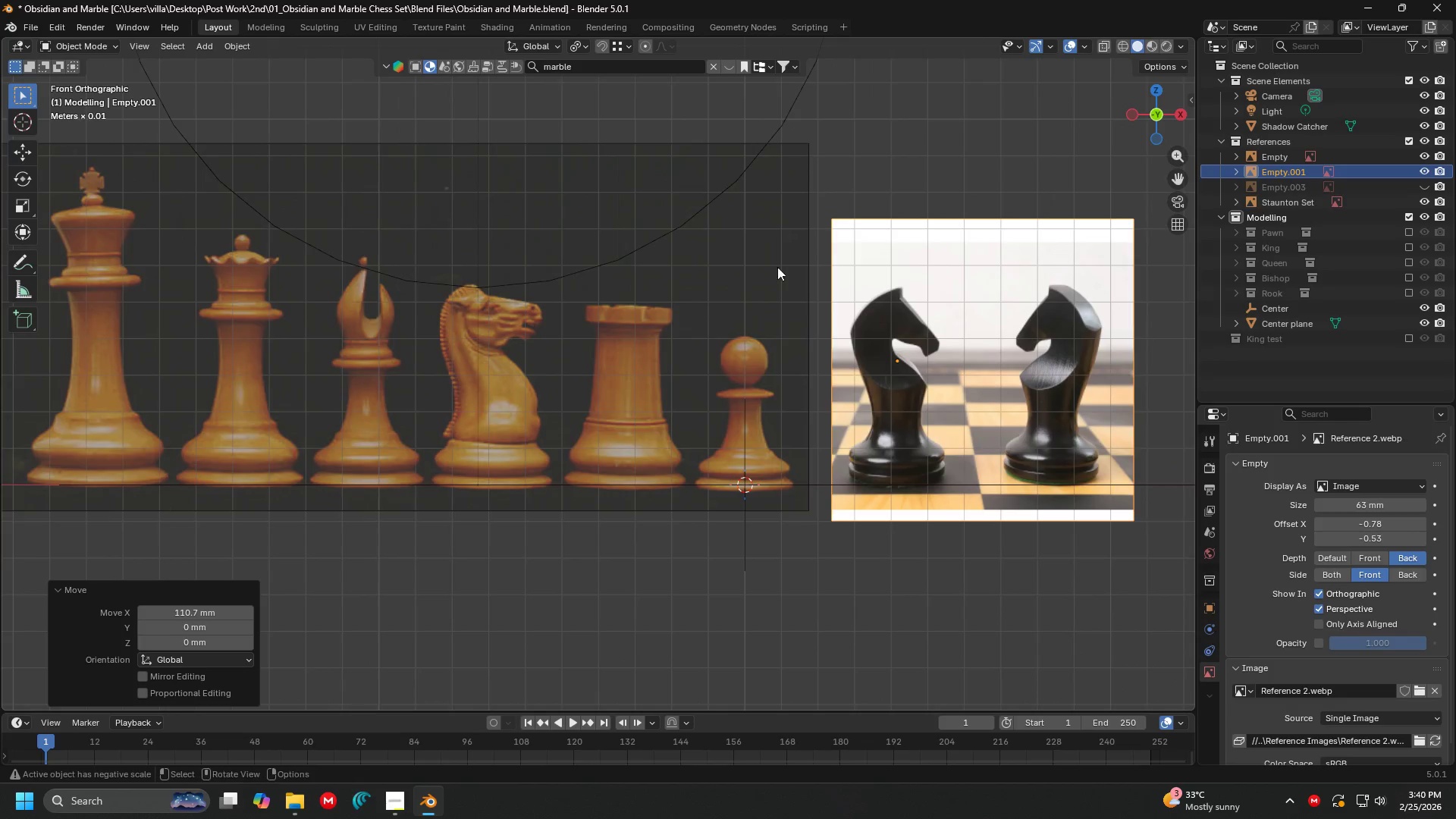 
hold_key(key=ShiftLeft, duration=0.41)
 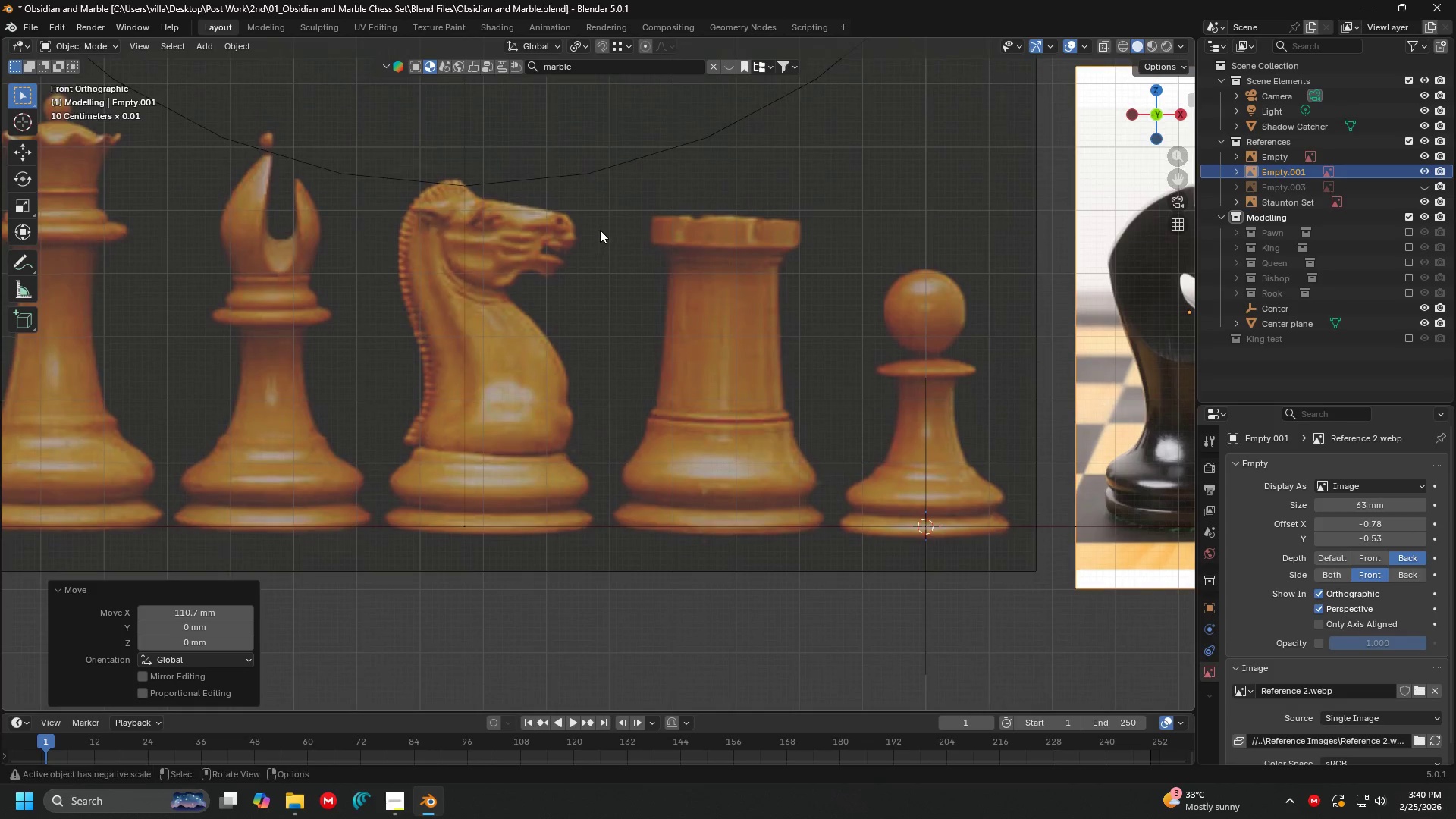 
scroll: coordinate [708, 244], scroll_direction: up, amount: 3.0
 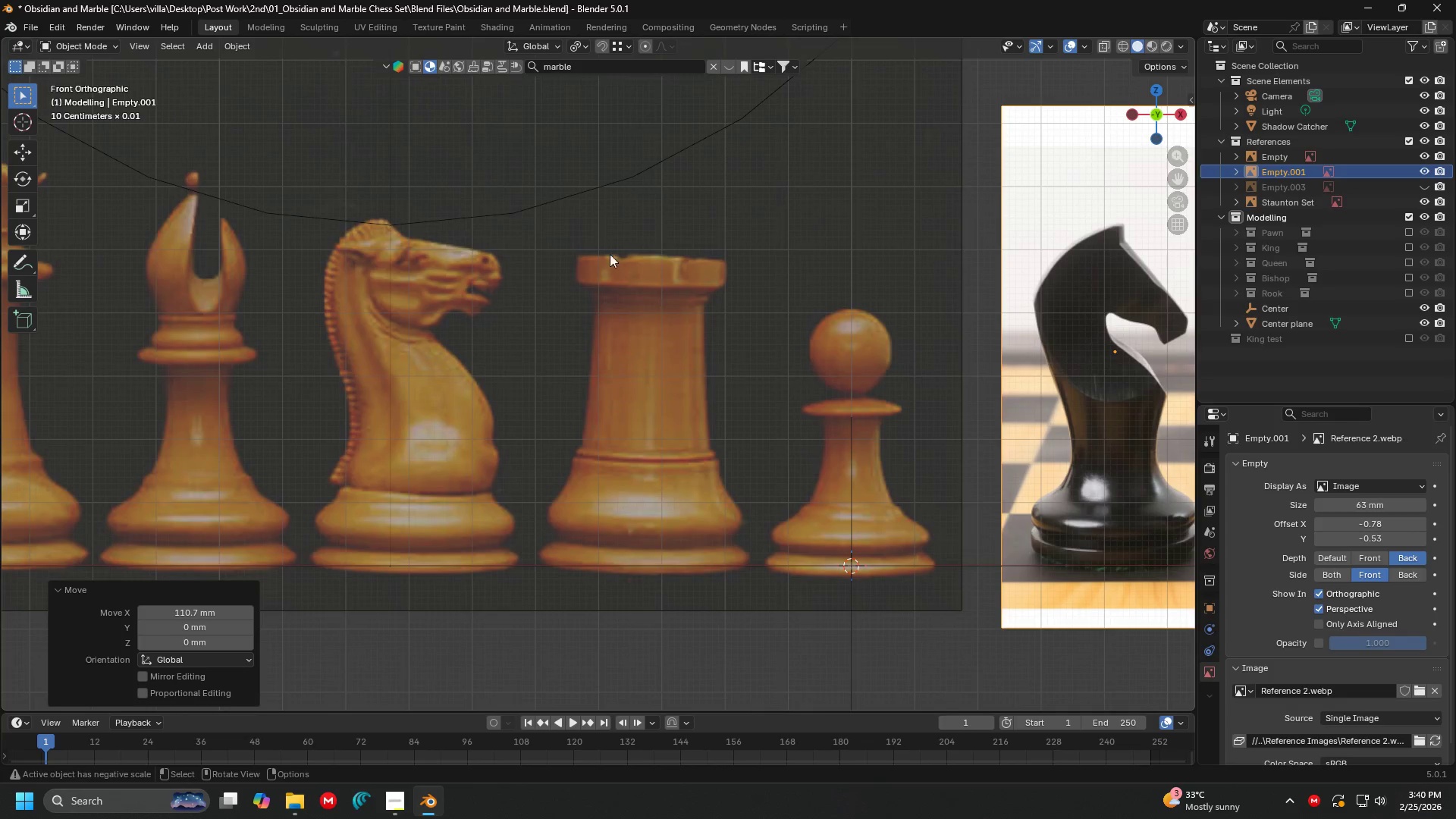 
hold_key(key=ShiftLeft, duration=0.36)
 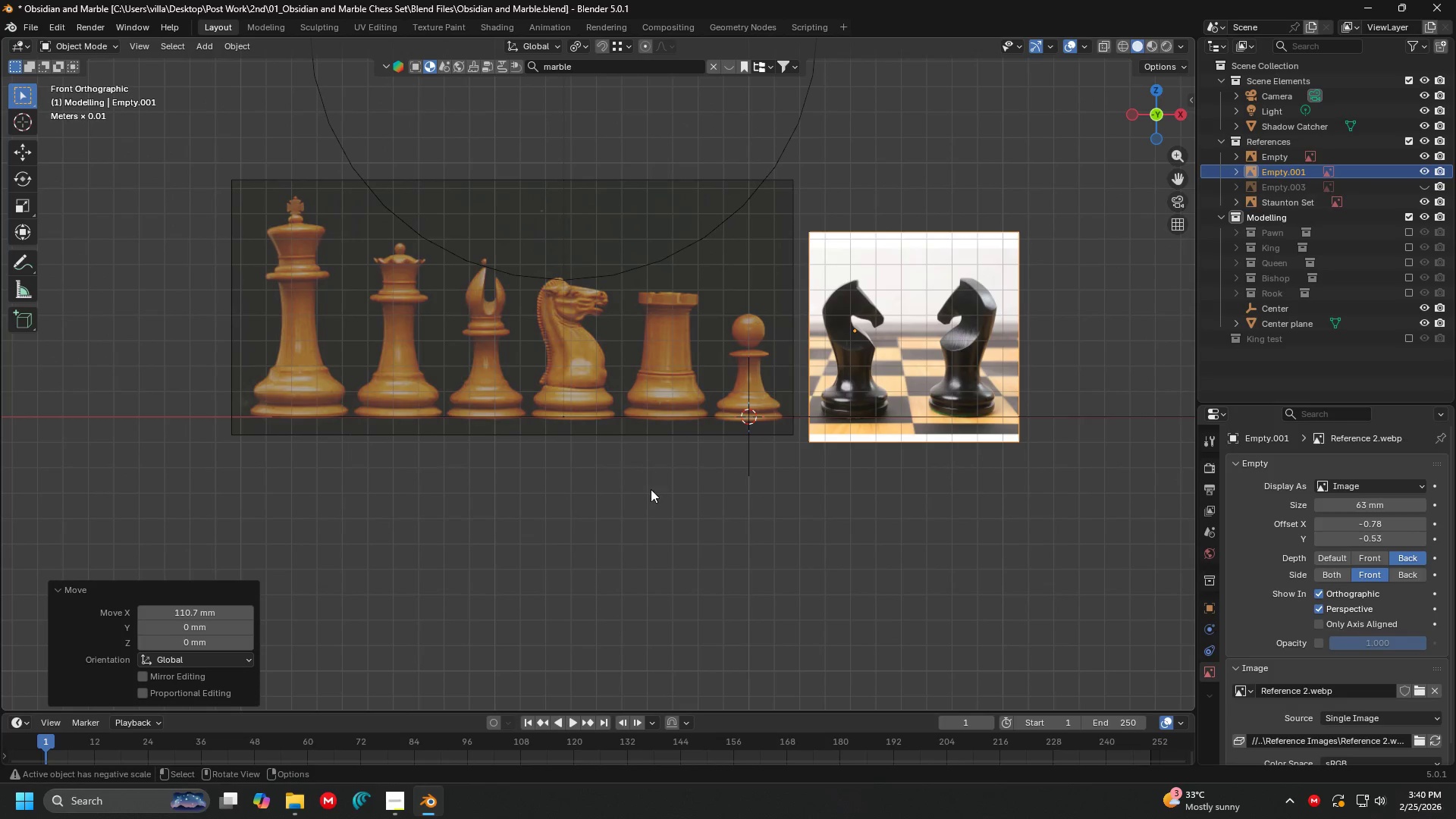 
scroll: coordinate [596, 244], scroll_direction: down, amount: 5.0
 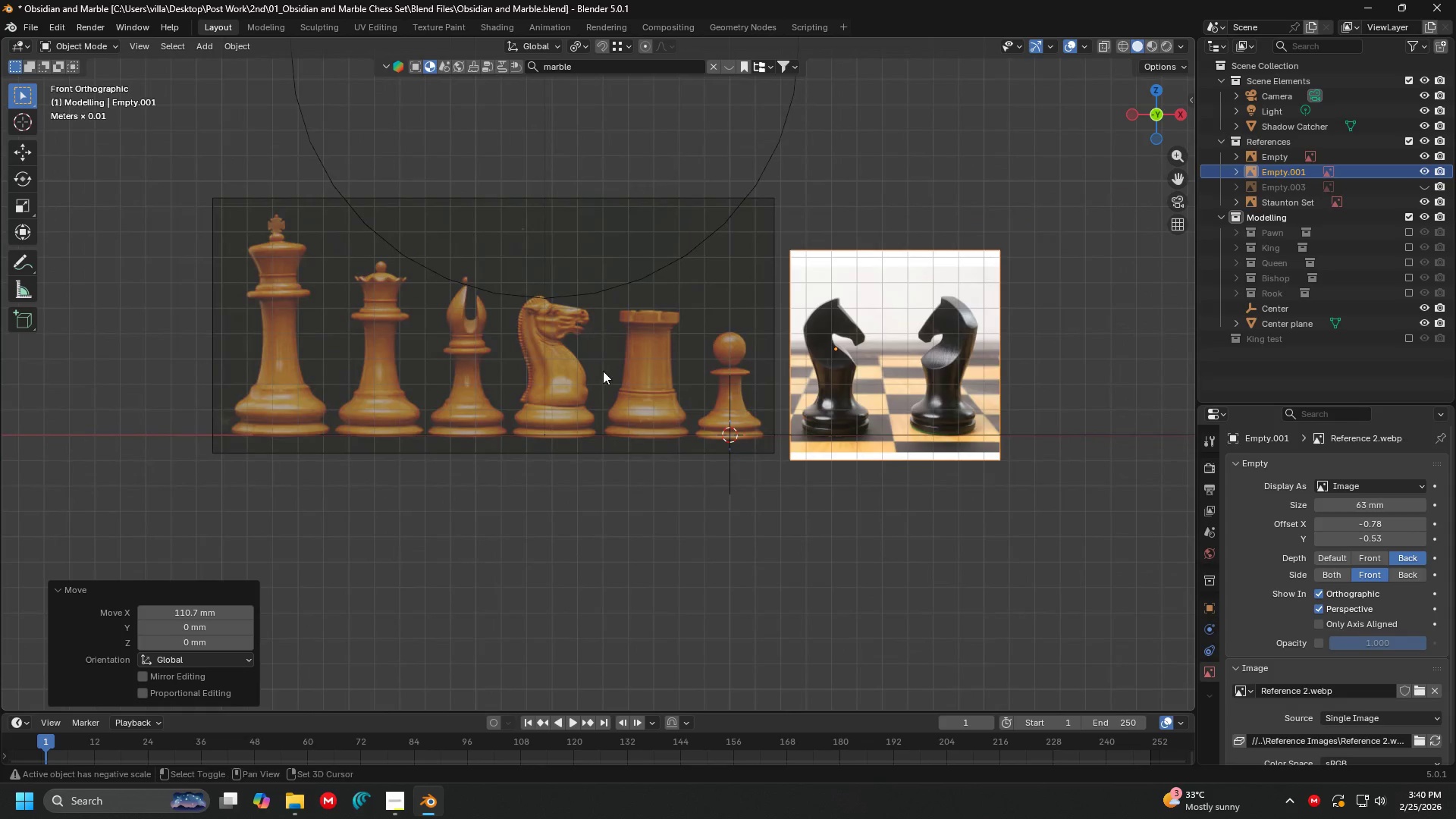 
left_click([651, 489])
 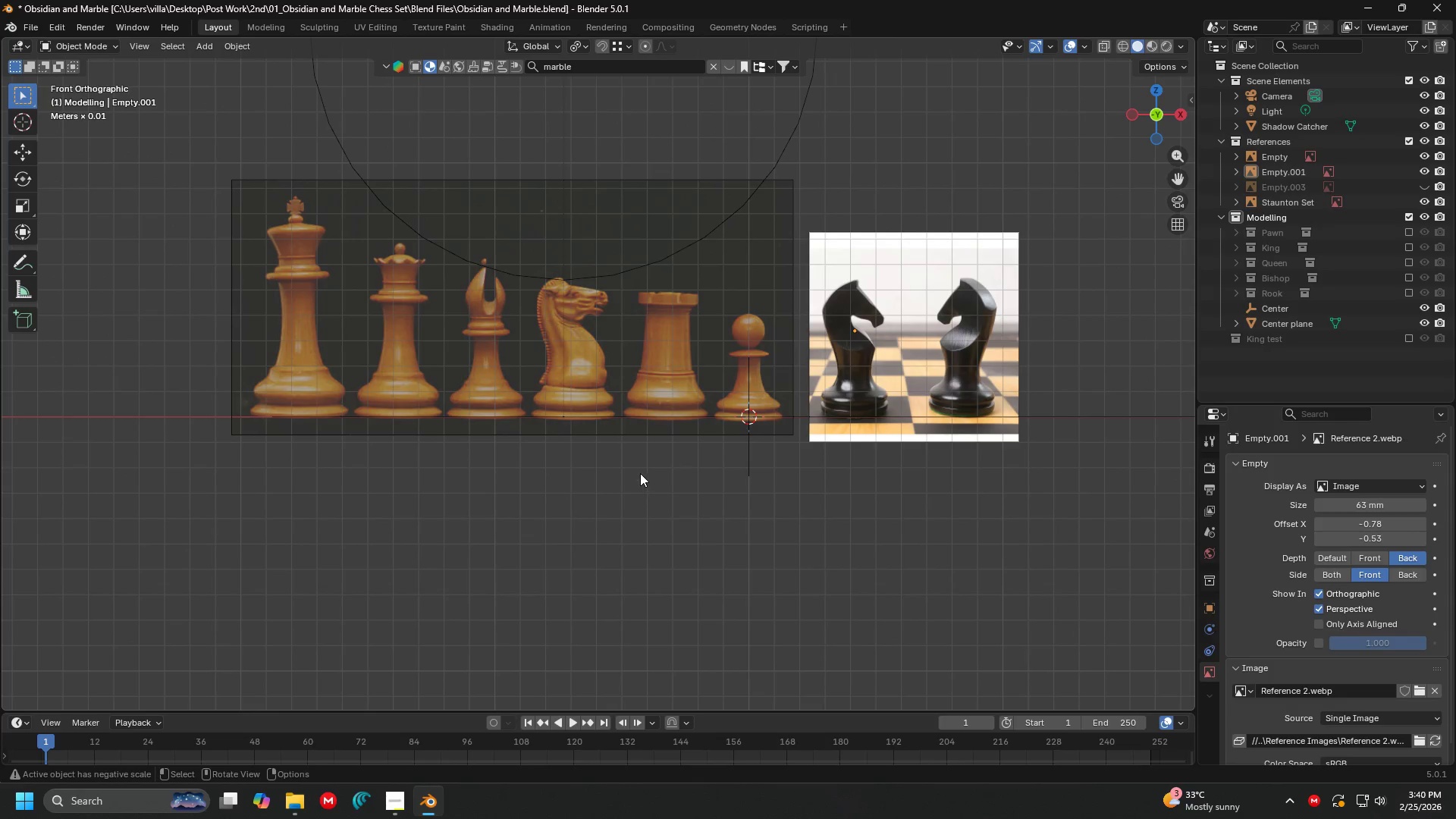 
key(Control+S)
 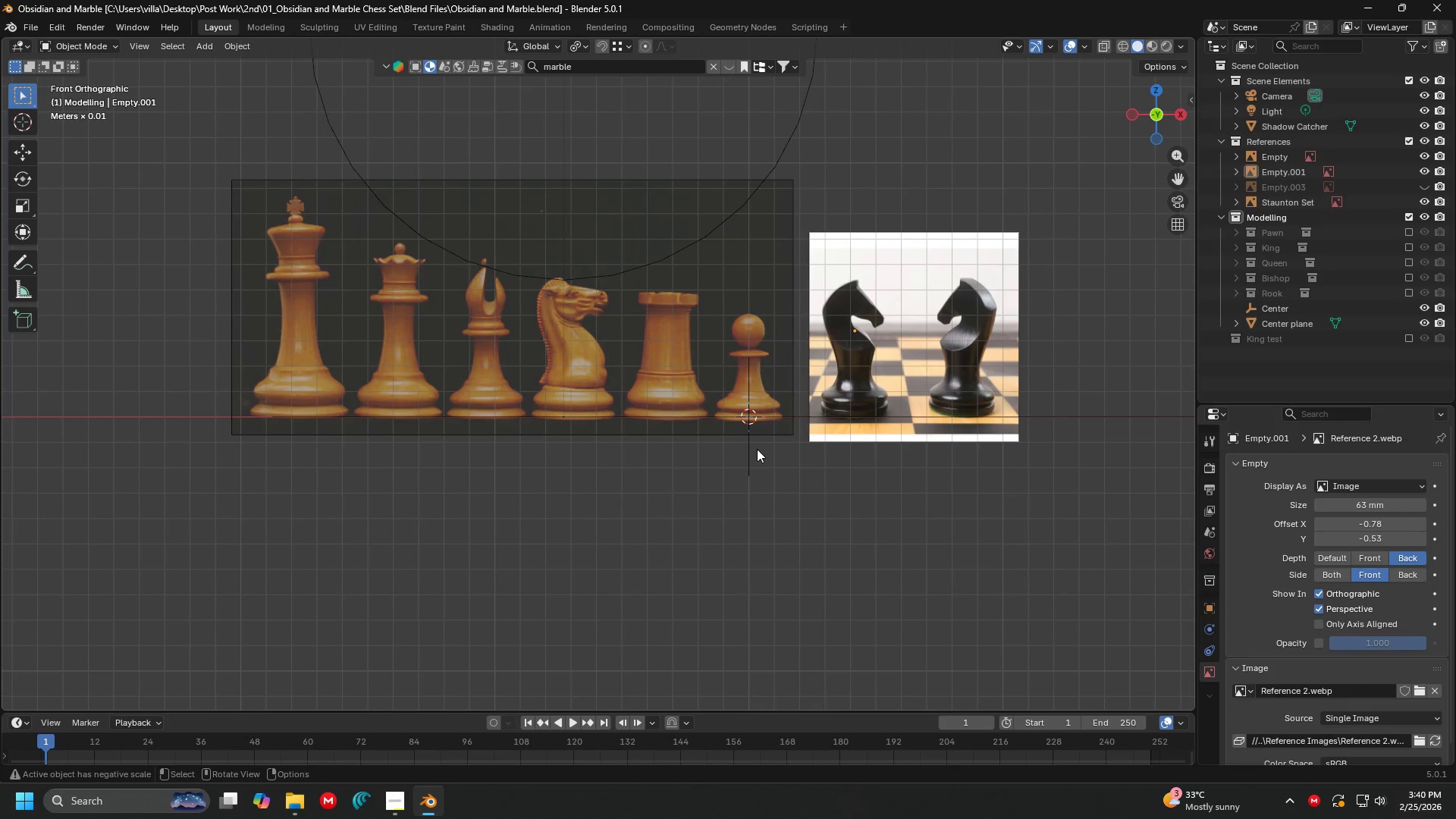 
wait(7.89)
 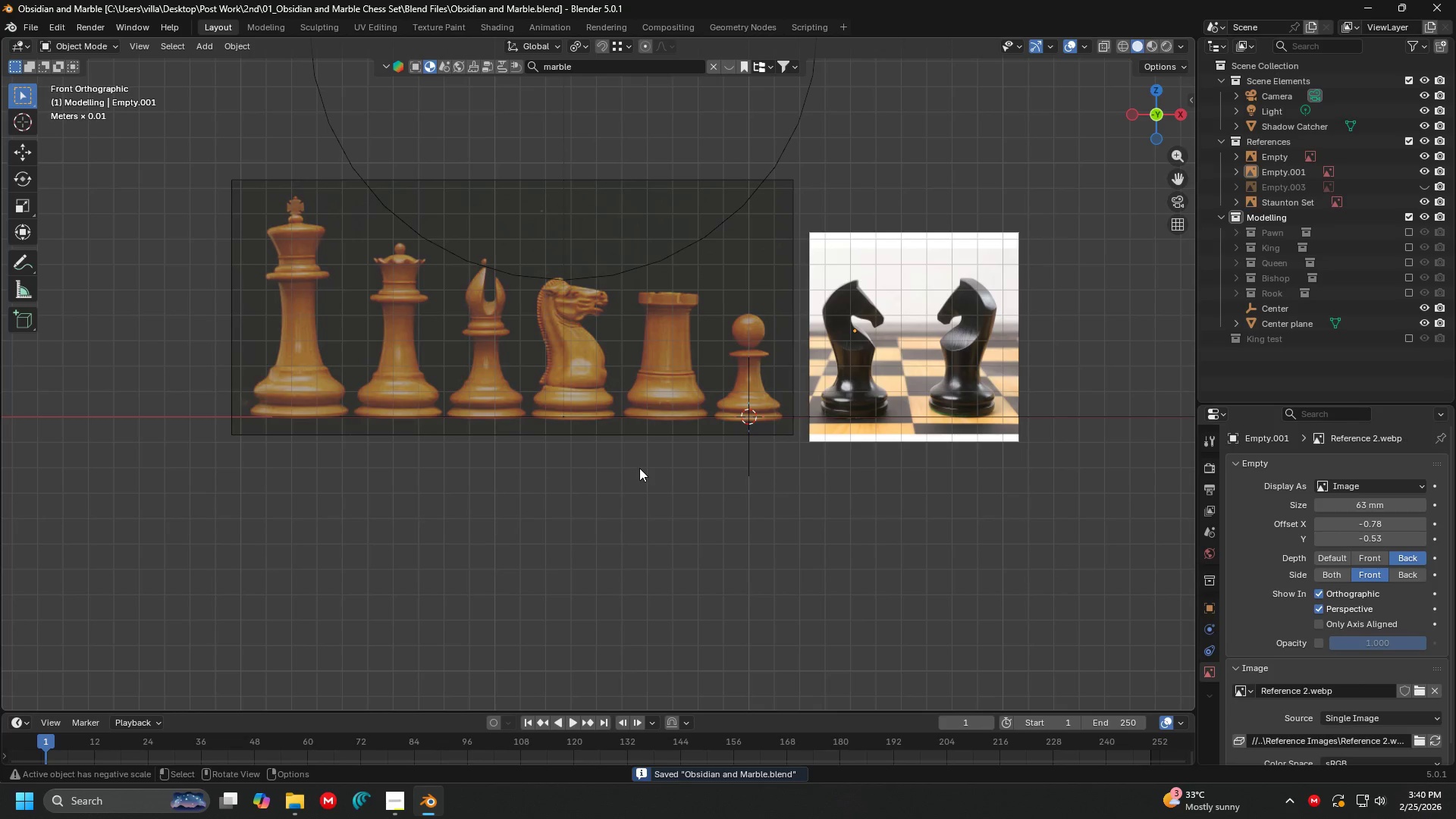 
left_click([965, 310])
 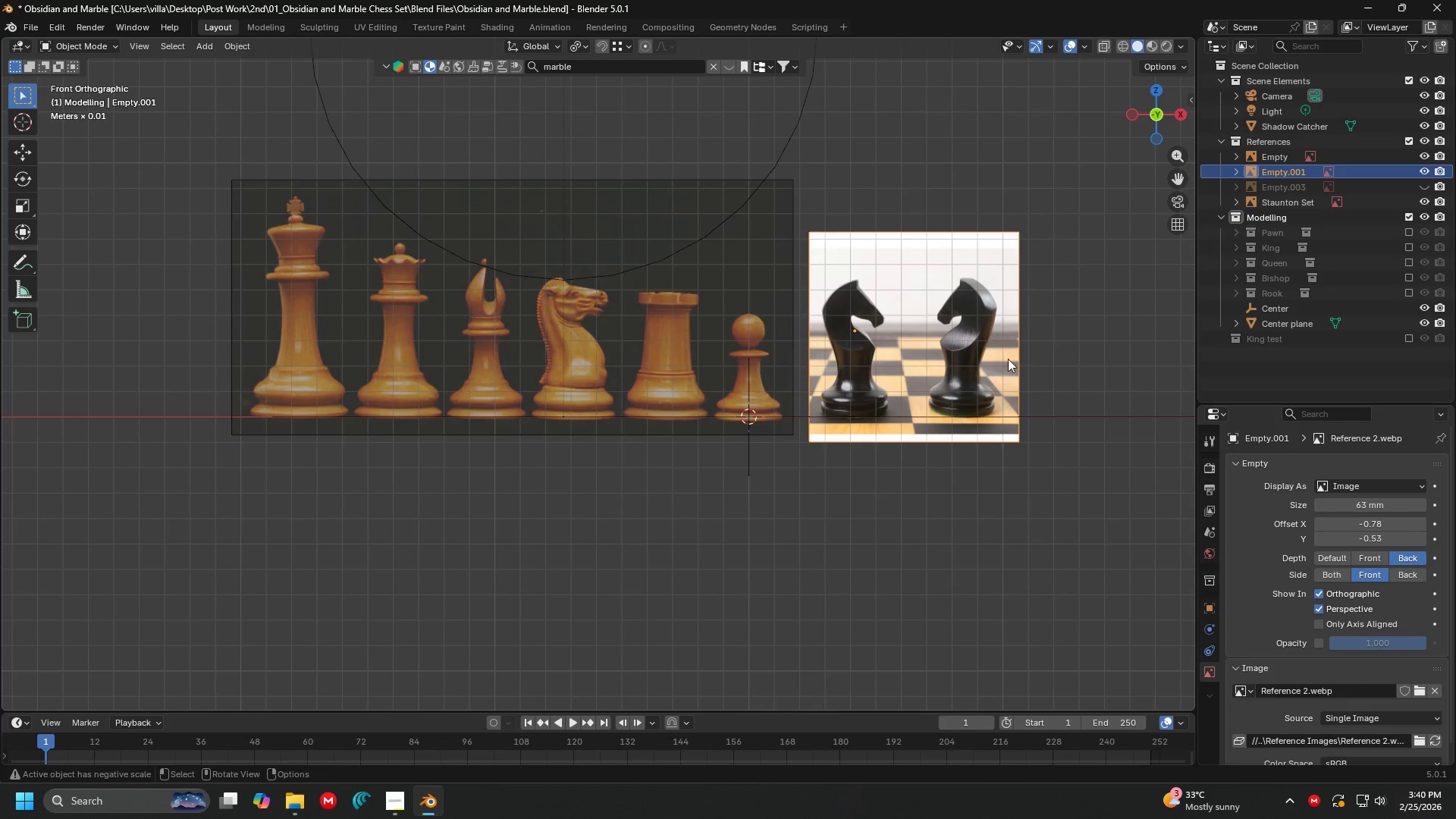 
hold_key(key=ShiftLeft, duration=0.66)
 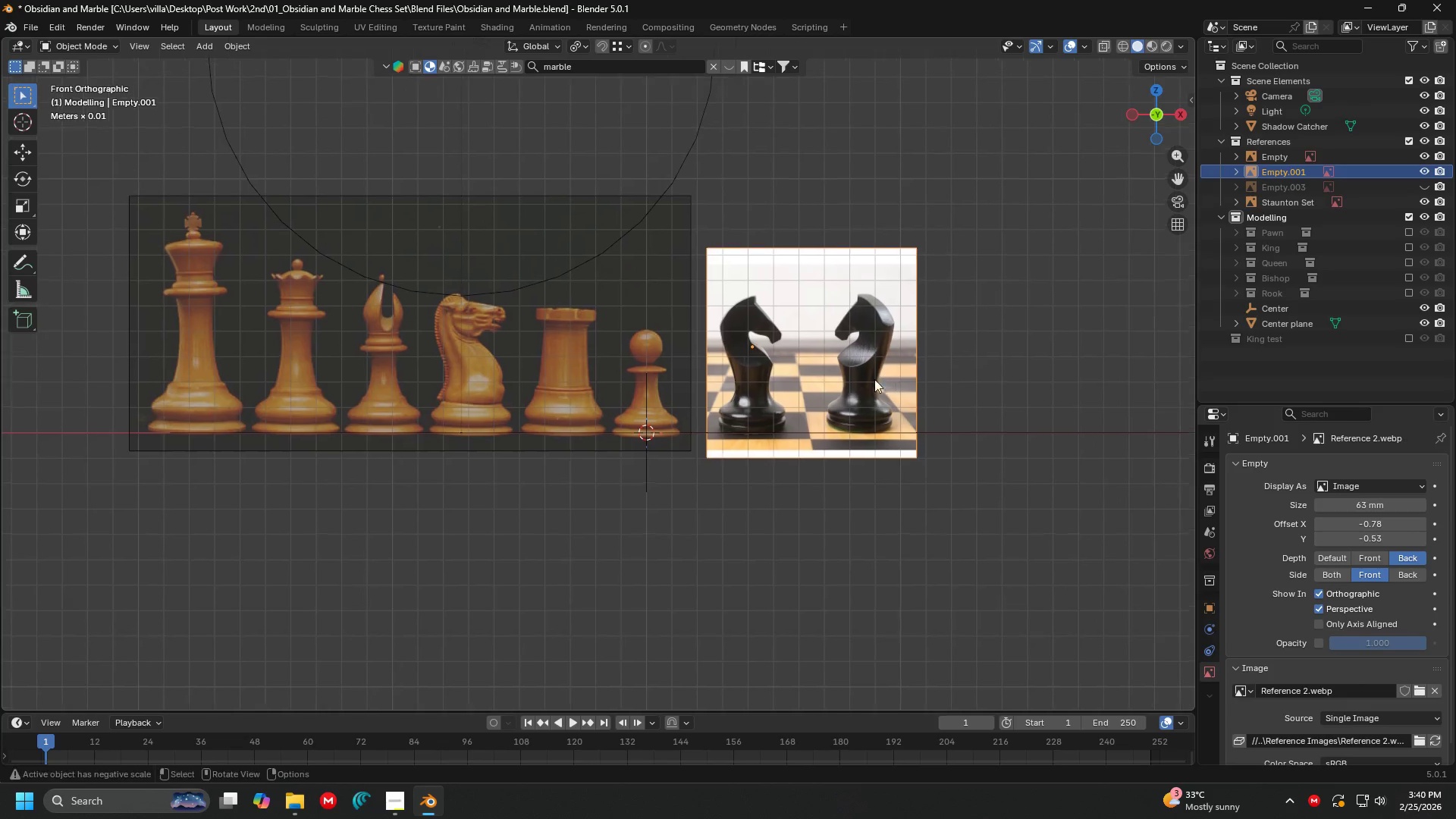 
scroll: coordinate [874, 379], scroll_direction: up, amount: 4.0
 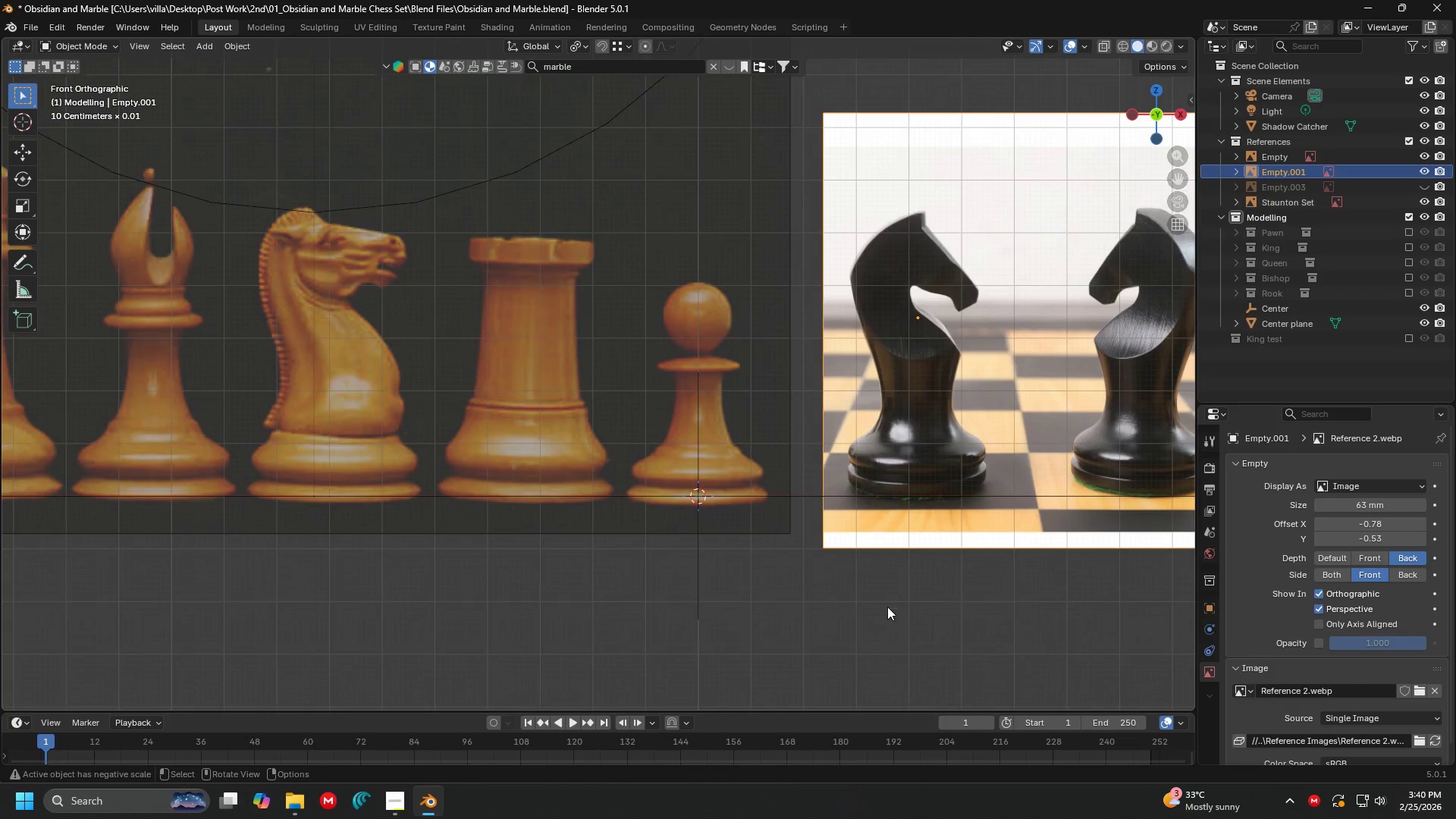 
key(G)
 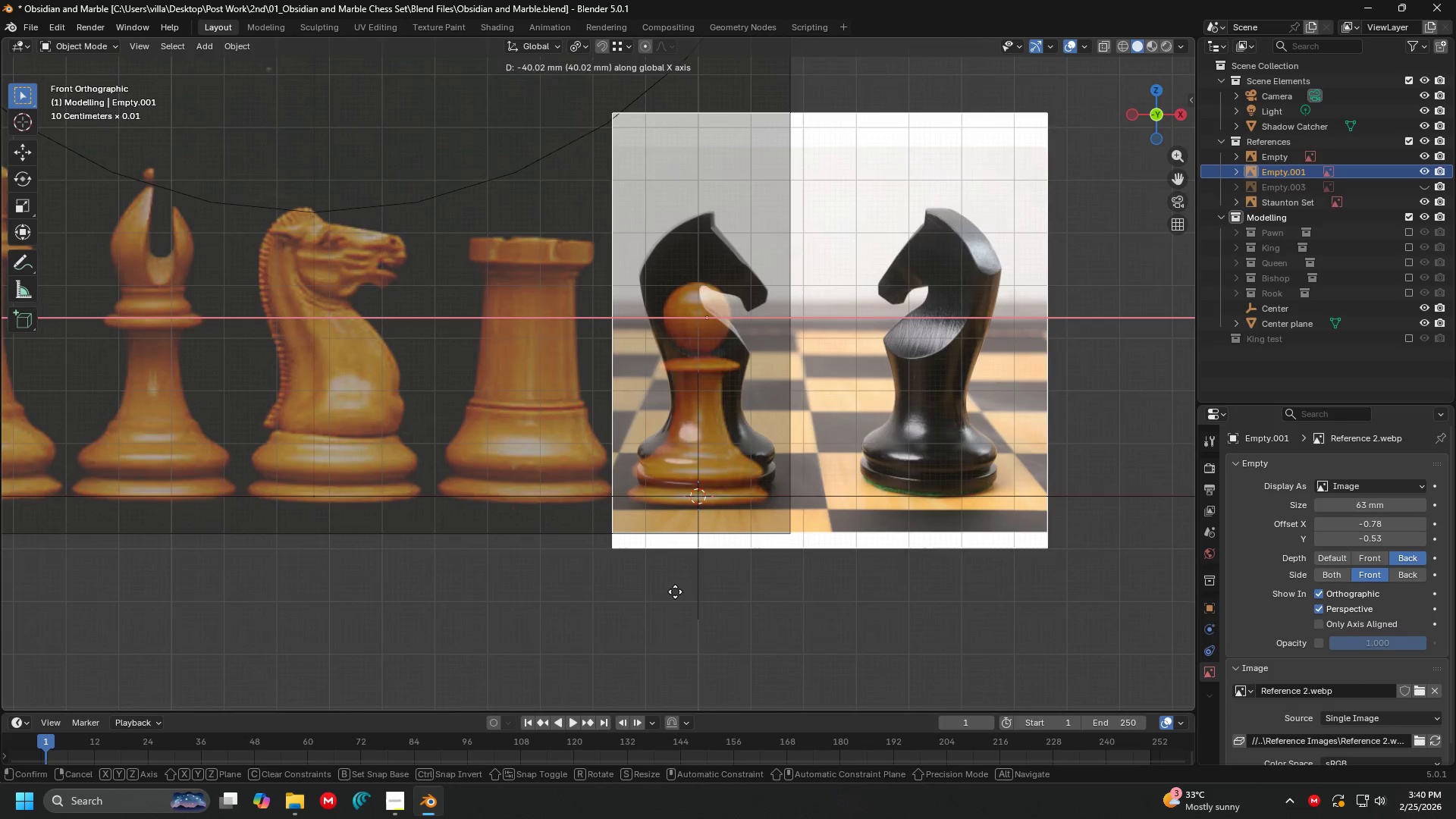 
left_click([672, 592])
 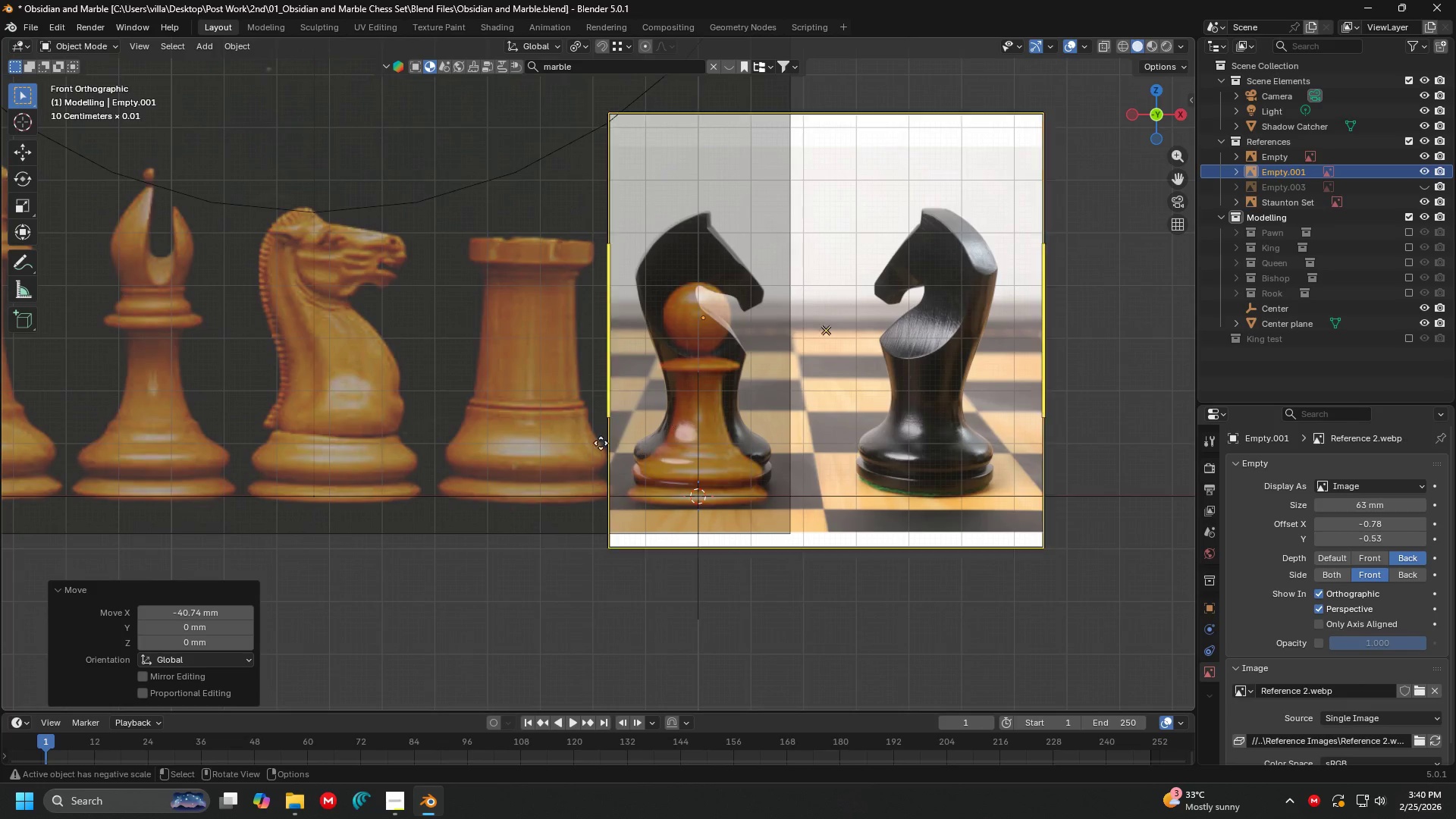 
left_click([426, 406])
 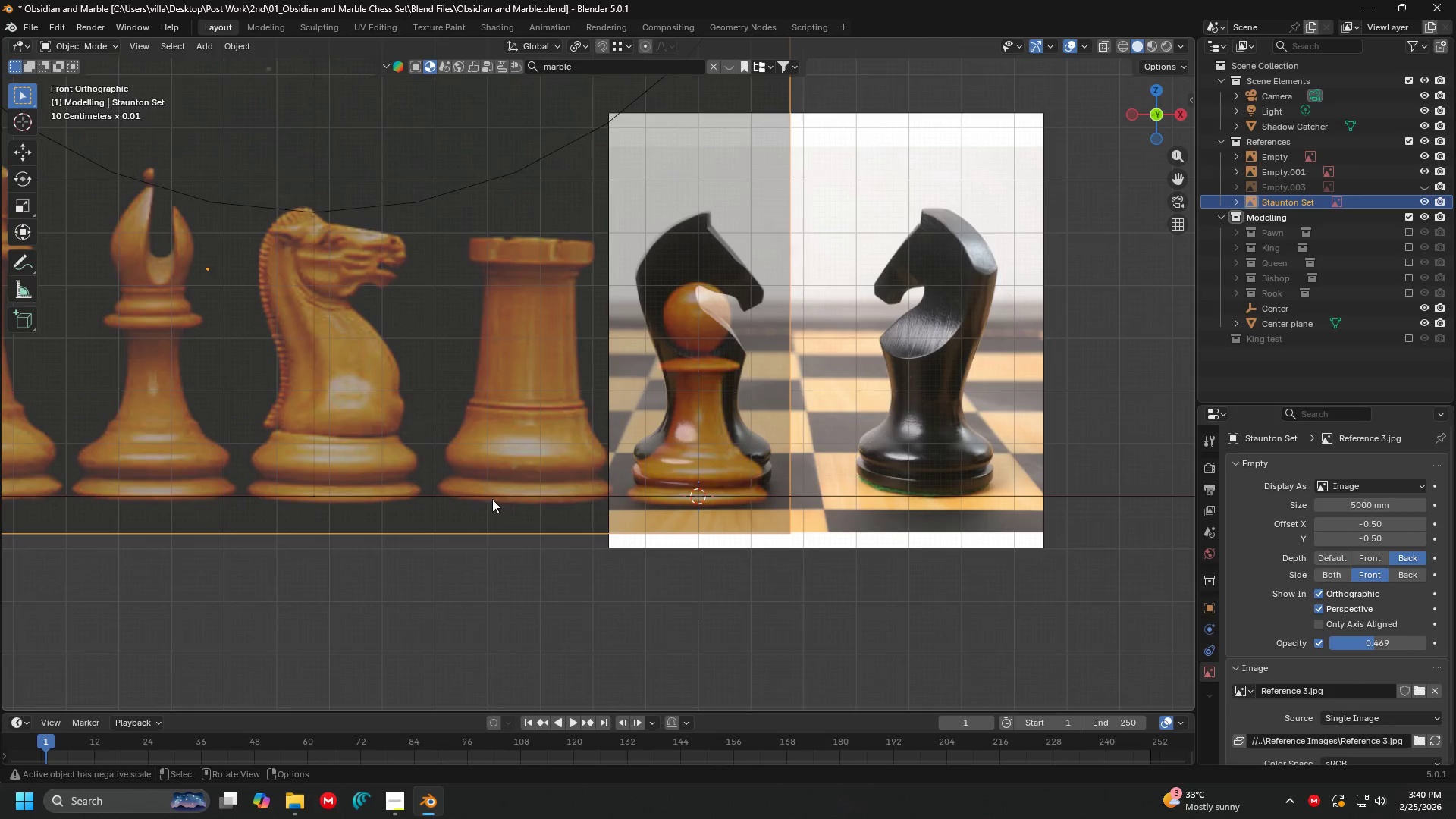 
key(G)
 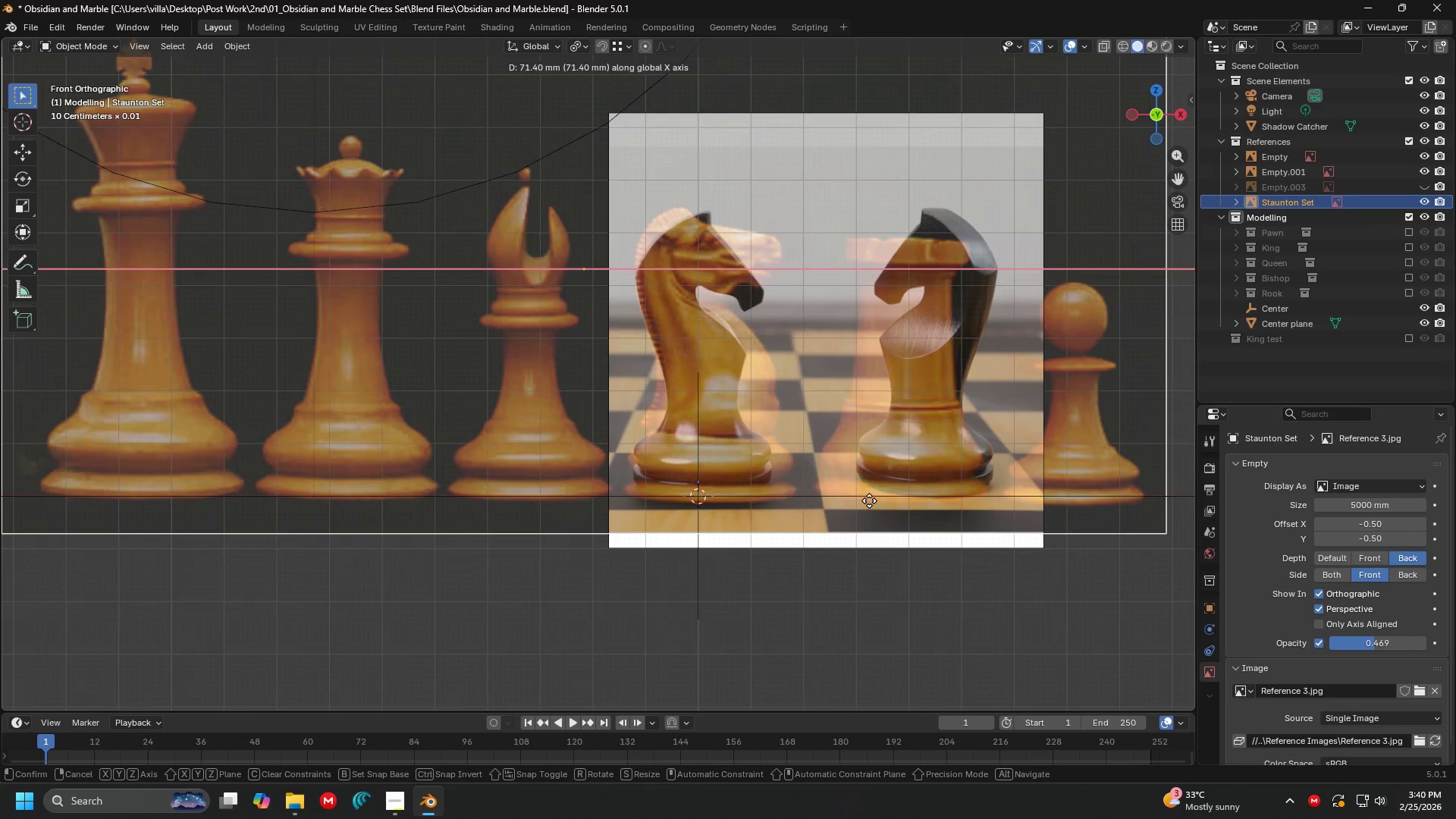 
left_click([864, 499])
 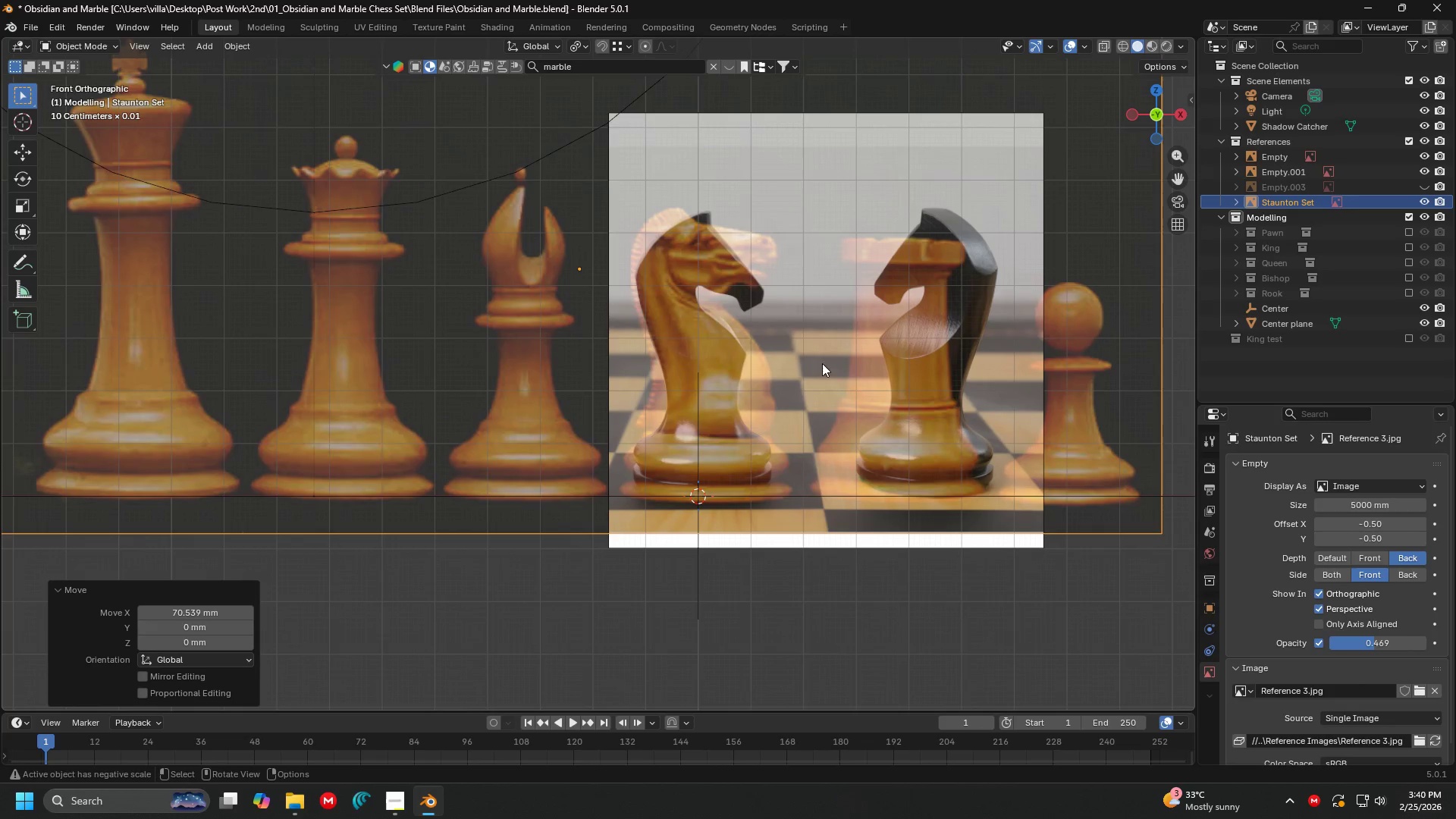 
hold_key(key=ShiftLeft, duration=0.45)
 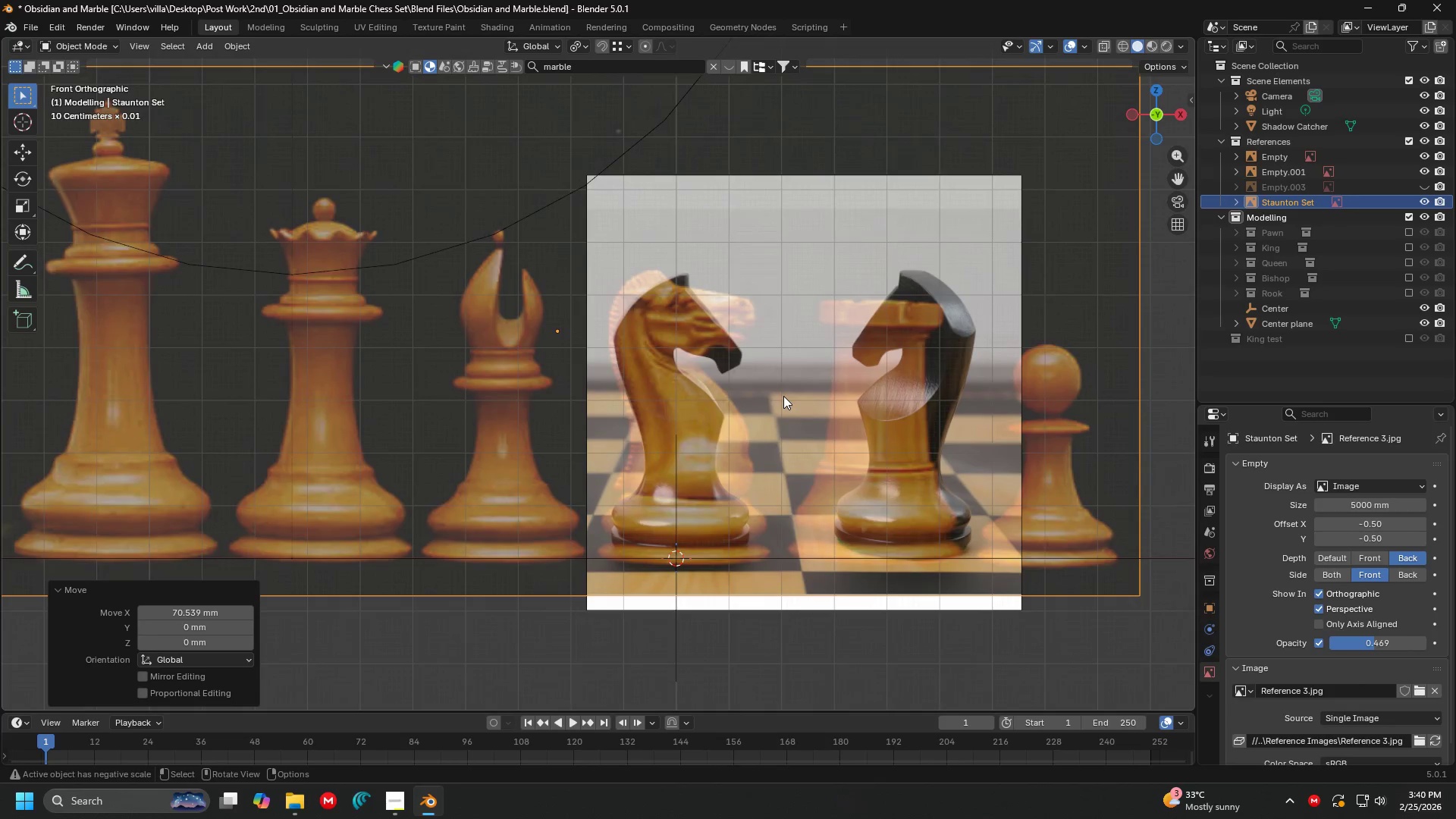 
key(Shift+H)
 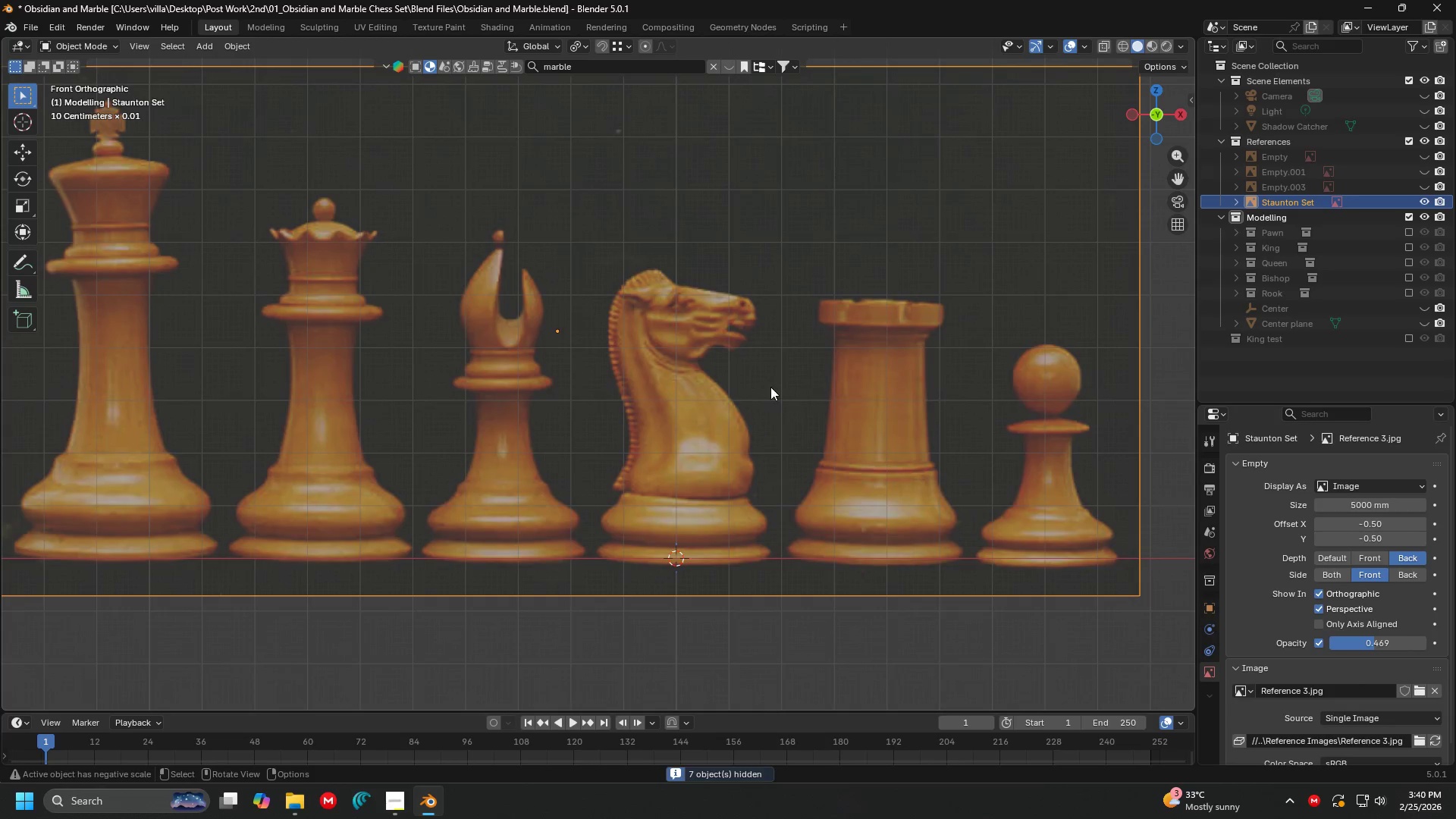 
key(Shift+A)
 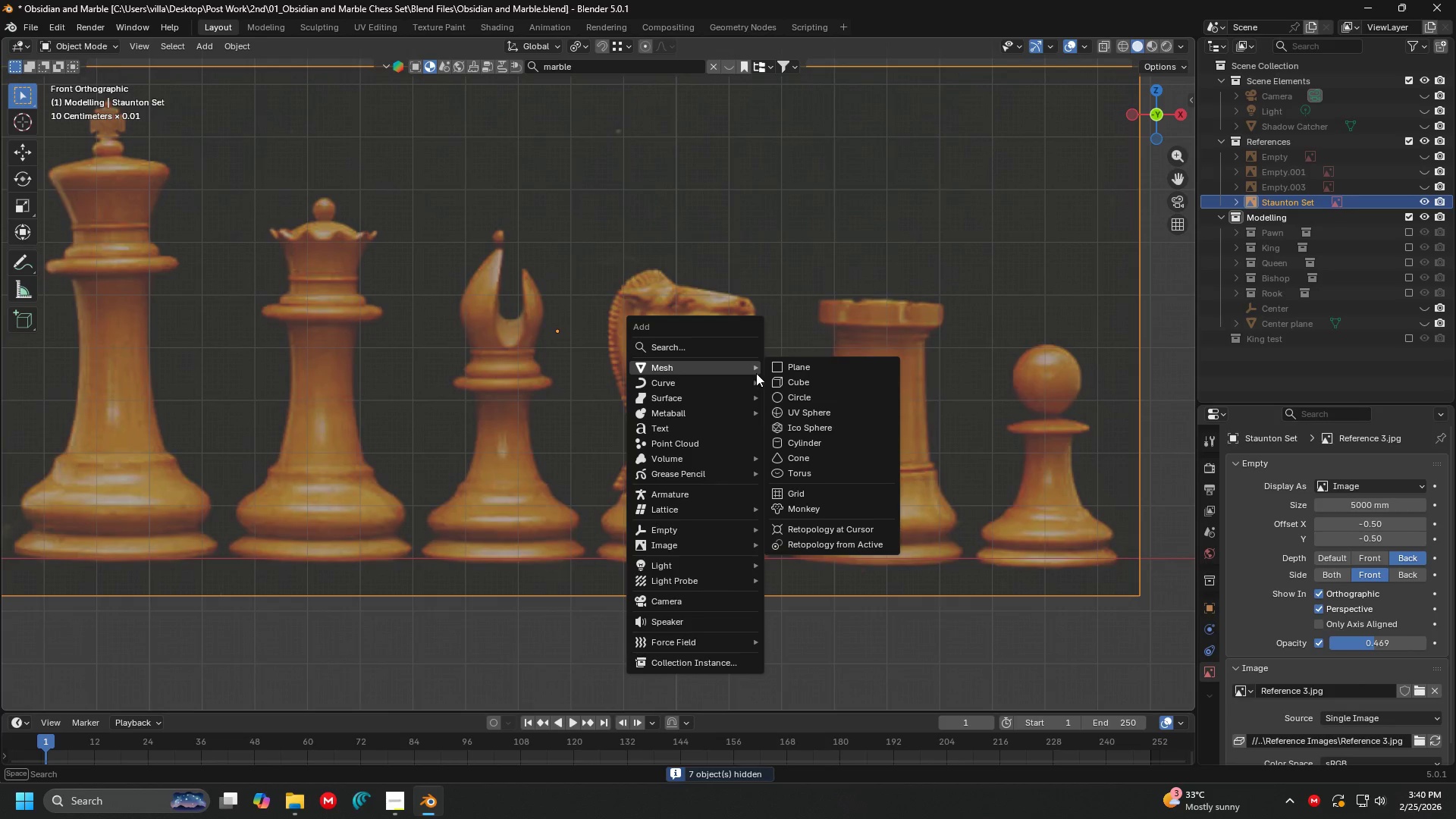 
left_click([780, 365])
 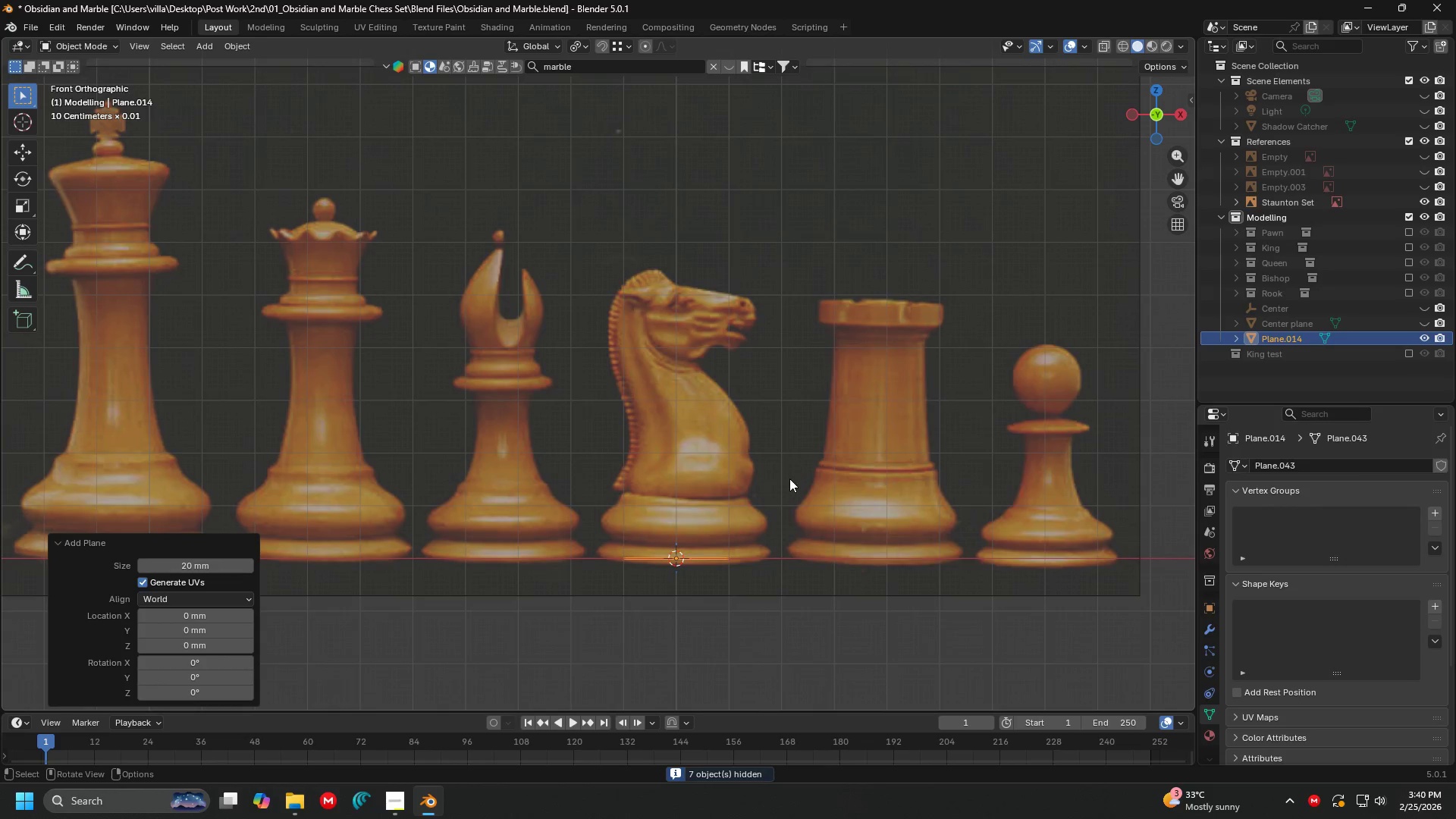 
hold_key(key=ShiftLeft, duration=0.5)
scroll: coordinate [679, 413], scroll_direction: up, amount: 4.0
 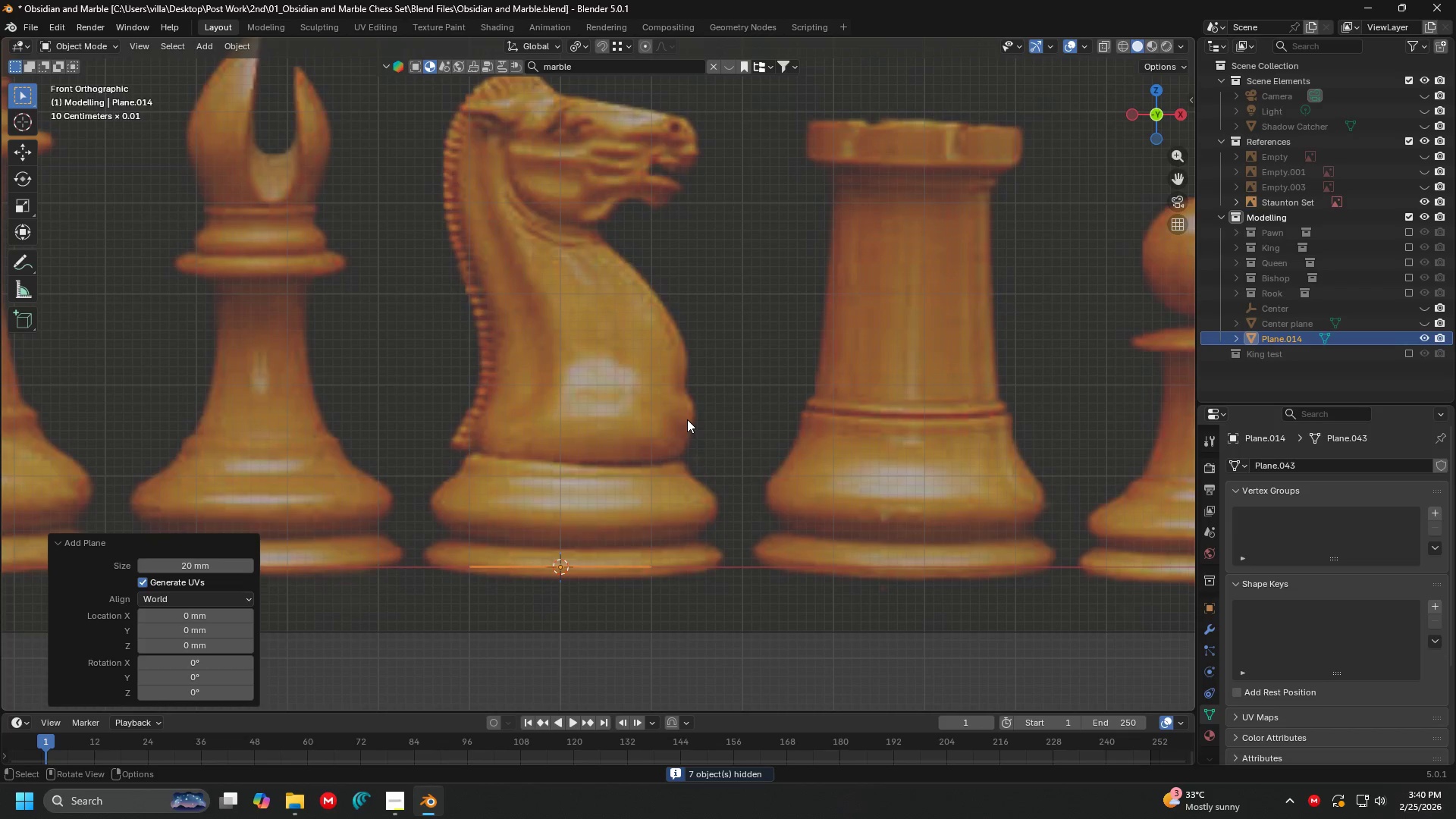 
key(Tab)
type(am)
 